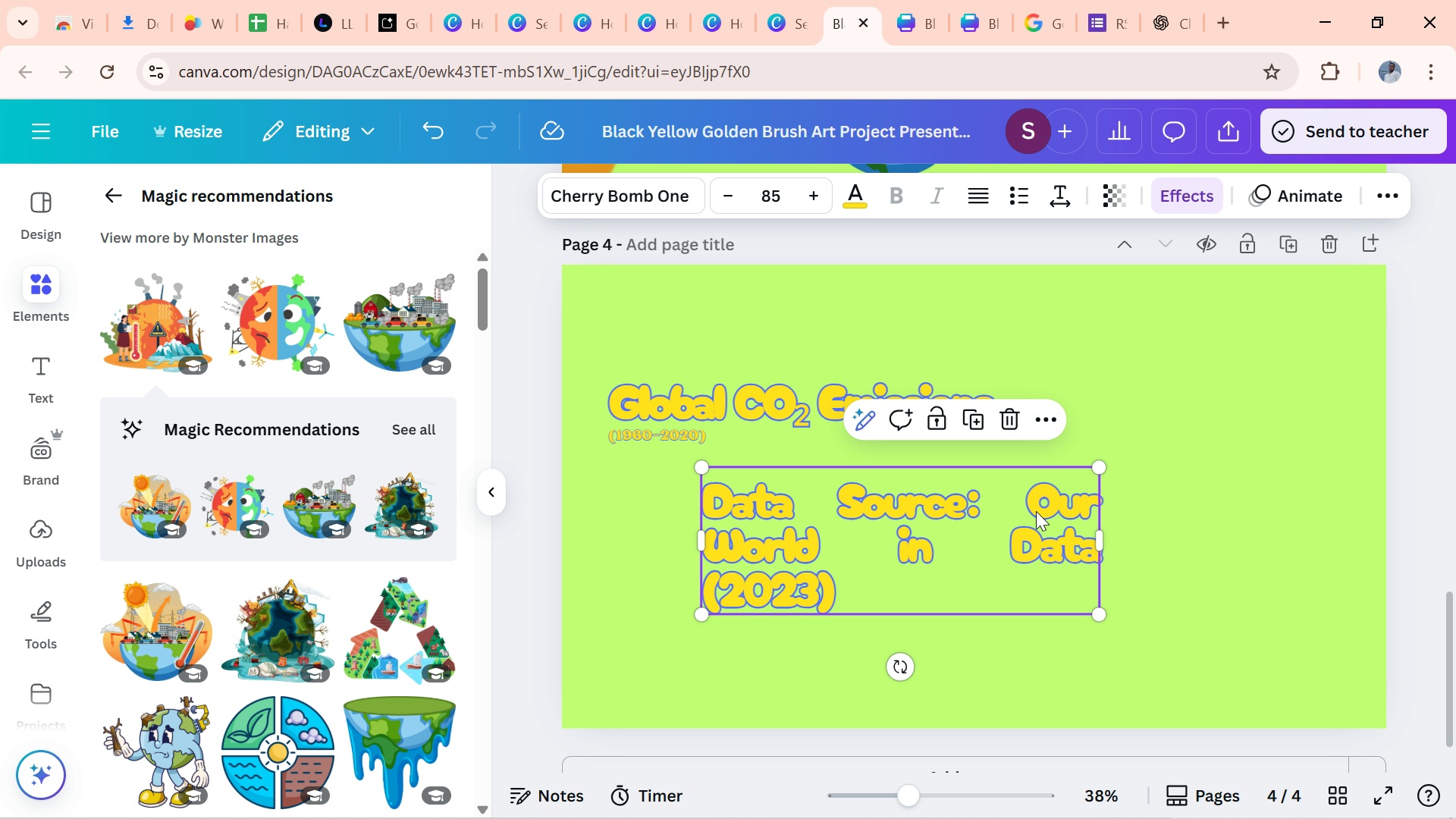 
left_click([1036, 511])
 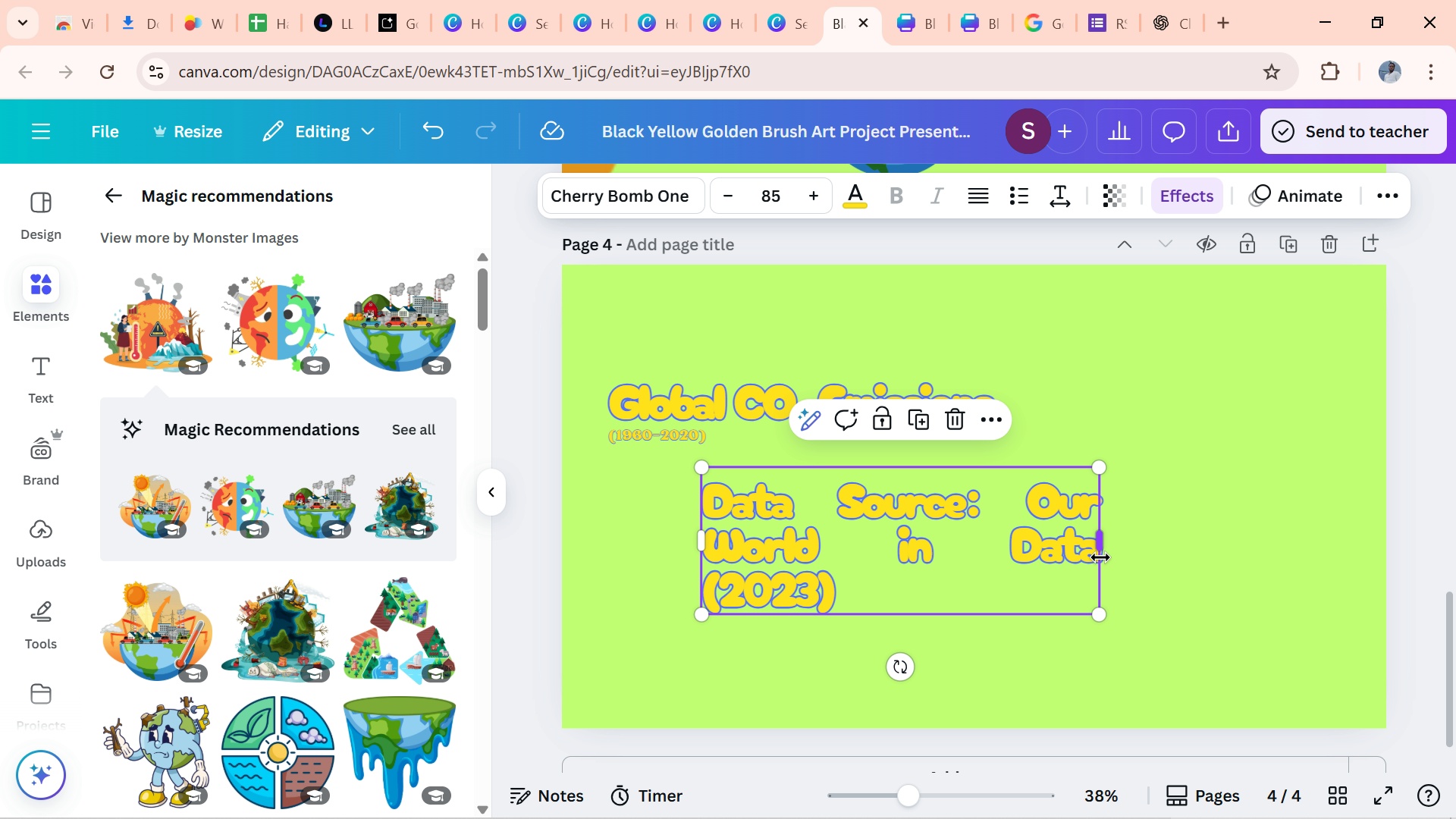 
left_click_drag(start_coordinate=[1100, 557], to_coordinate=[1307, 655])
 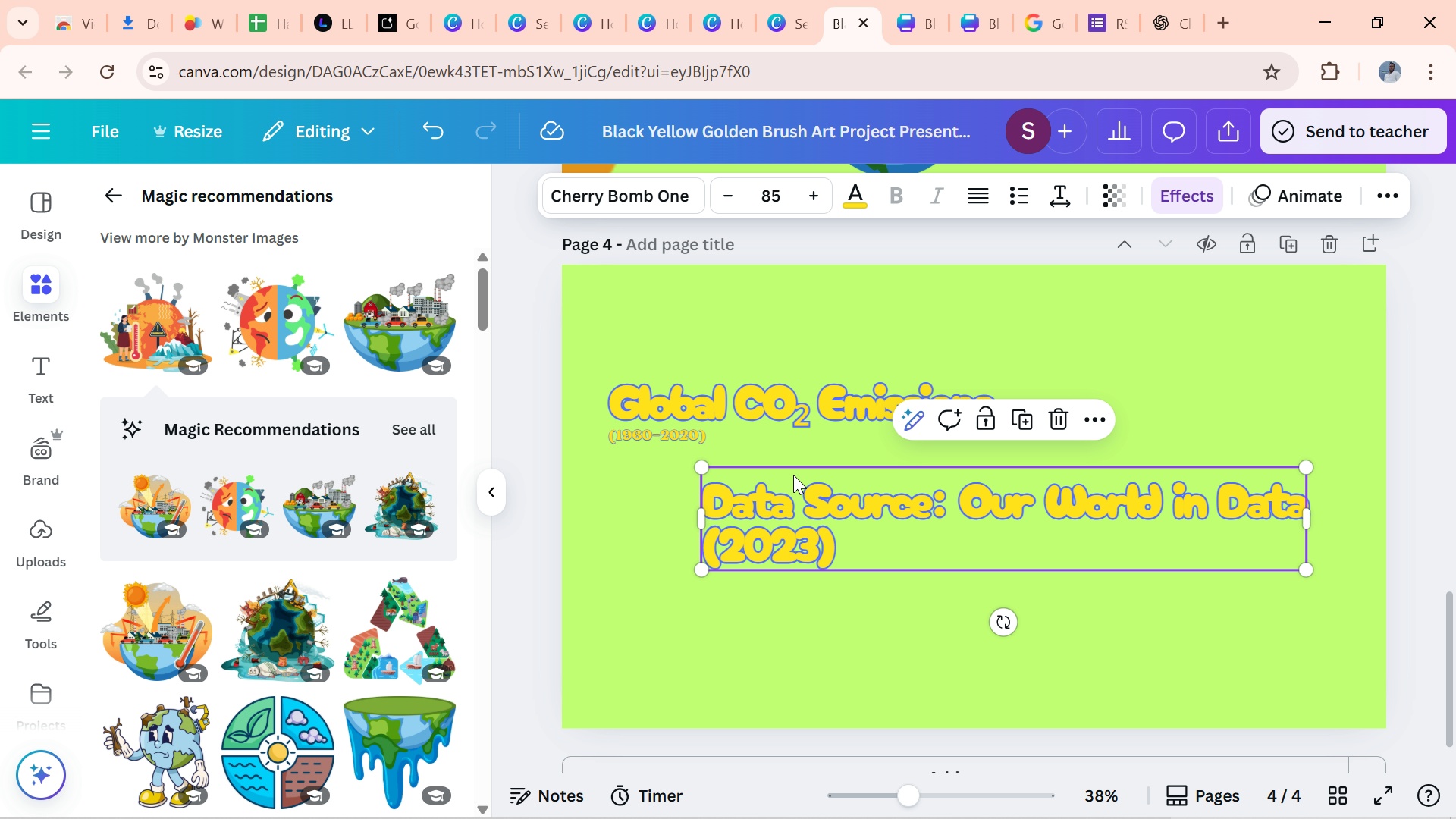 
left_click([701, 442])
 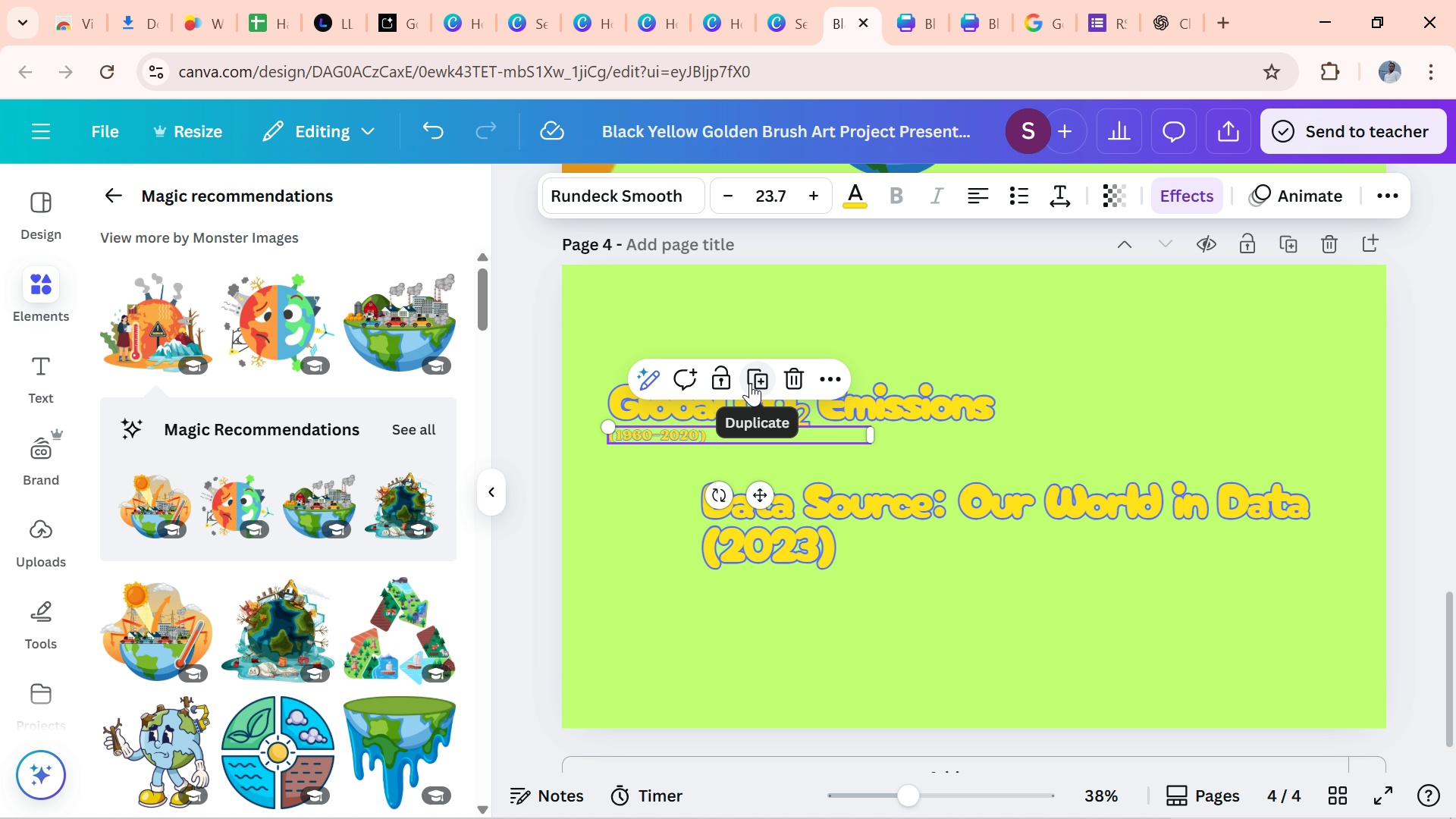 
left_click([750, 383])
 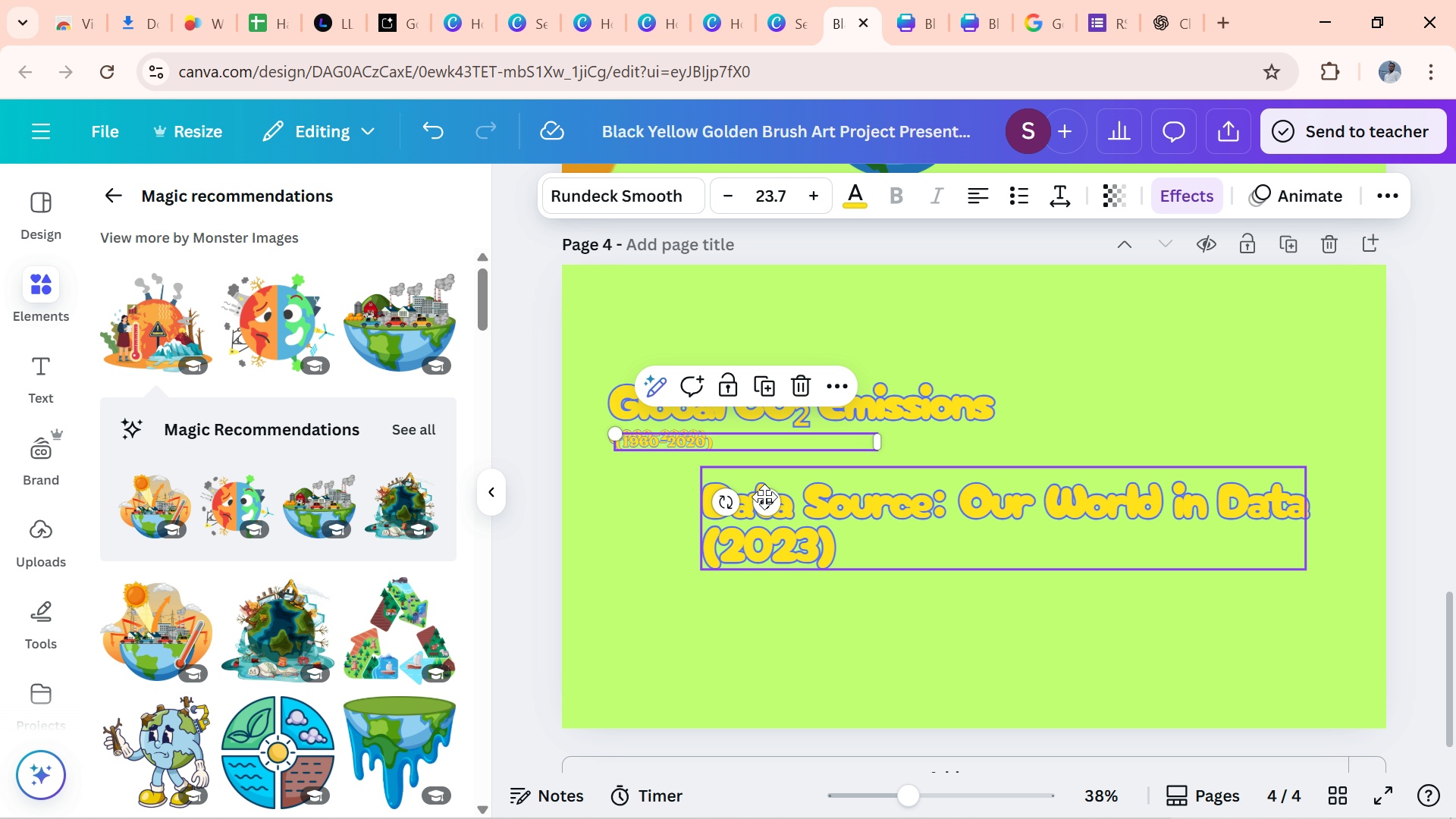 
left_click_drag(start_coordinate=[767, 507], to_coordinate=[825, 663])
 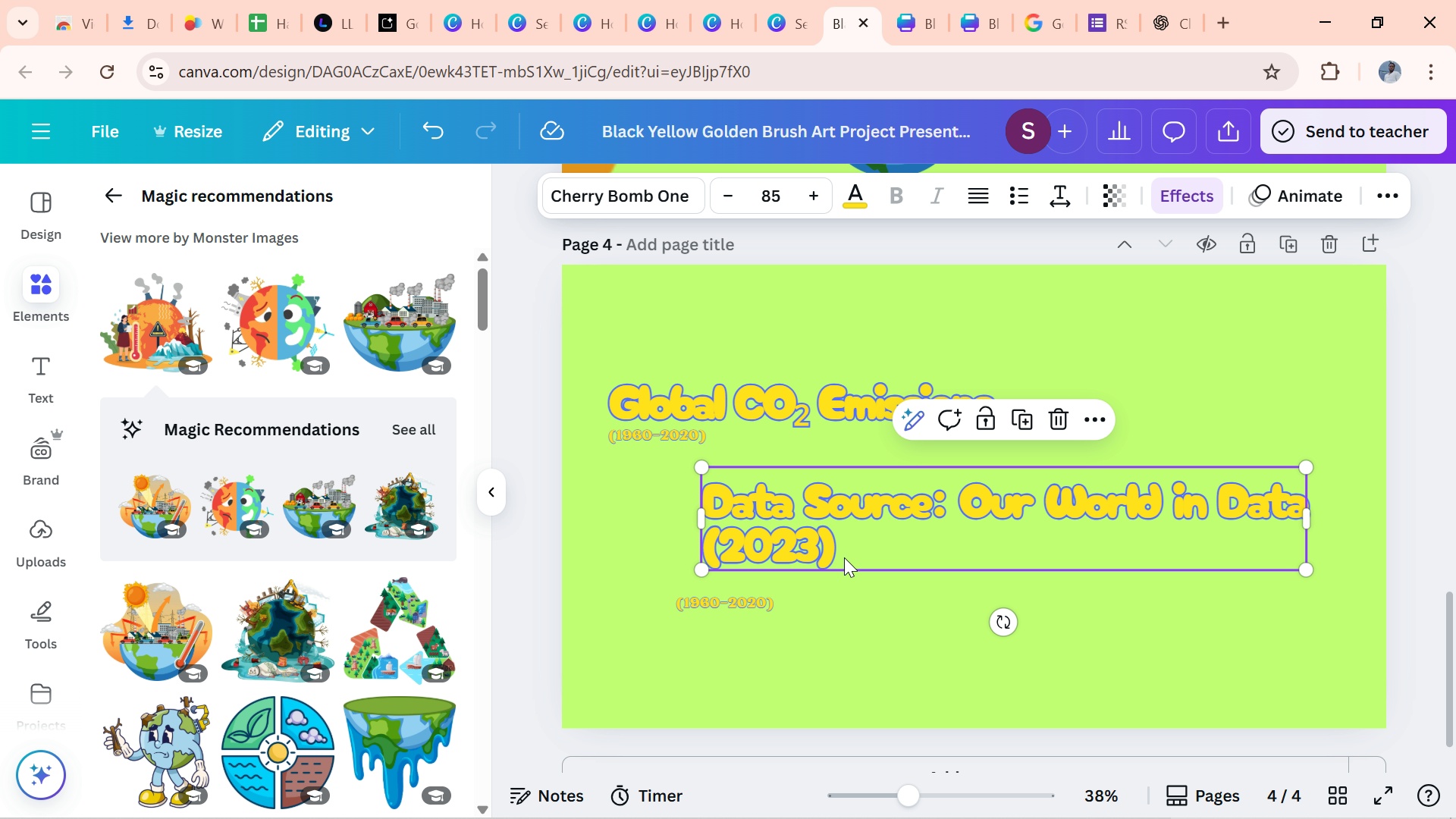 
left_click([843, 557])
 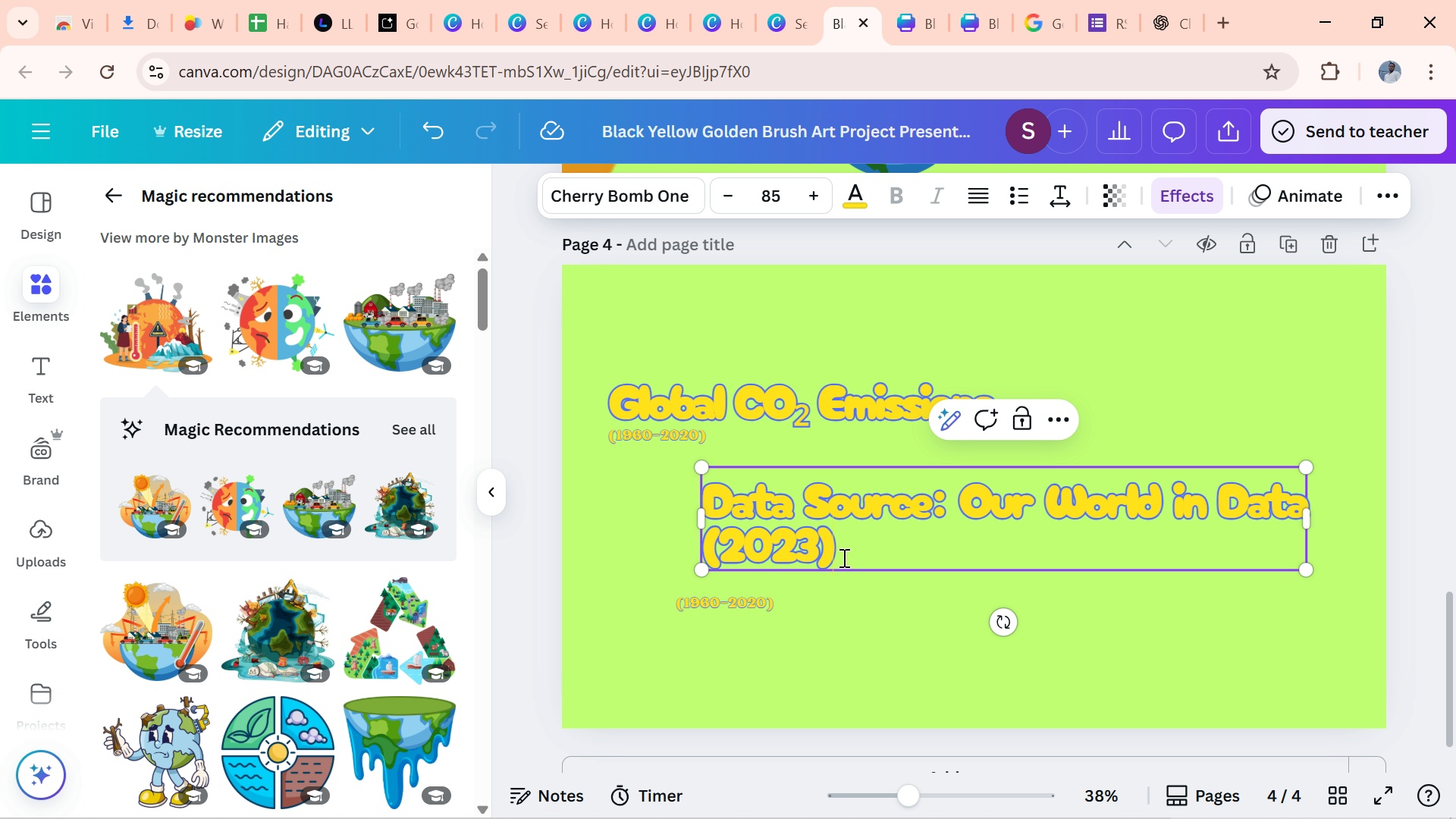 
left_click([843, 557])
 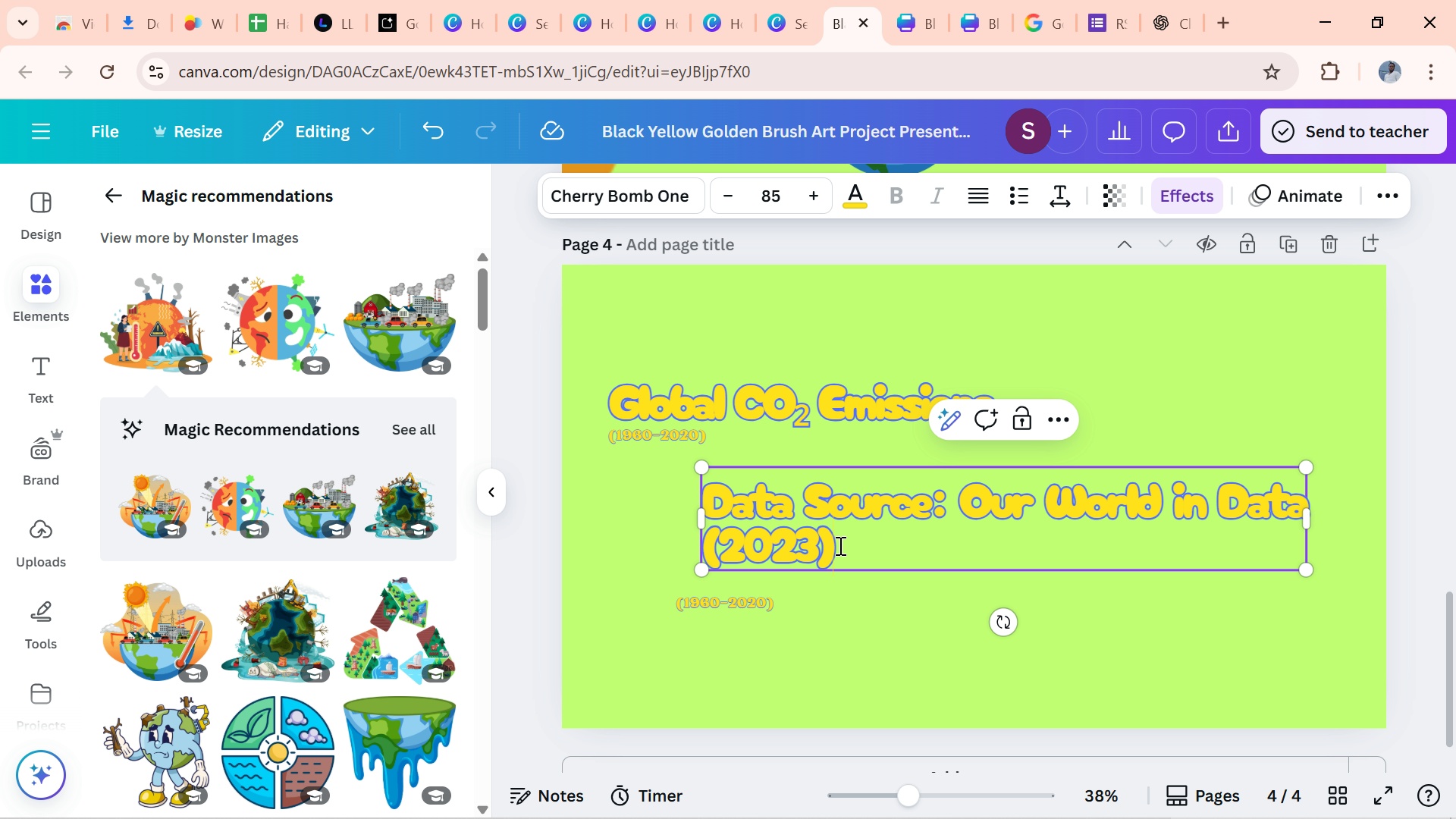 
left_click_drag(start_coordinate=[842, 546], to_coordinate=[705, 546])
 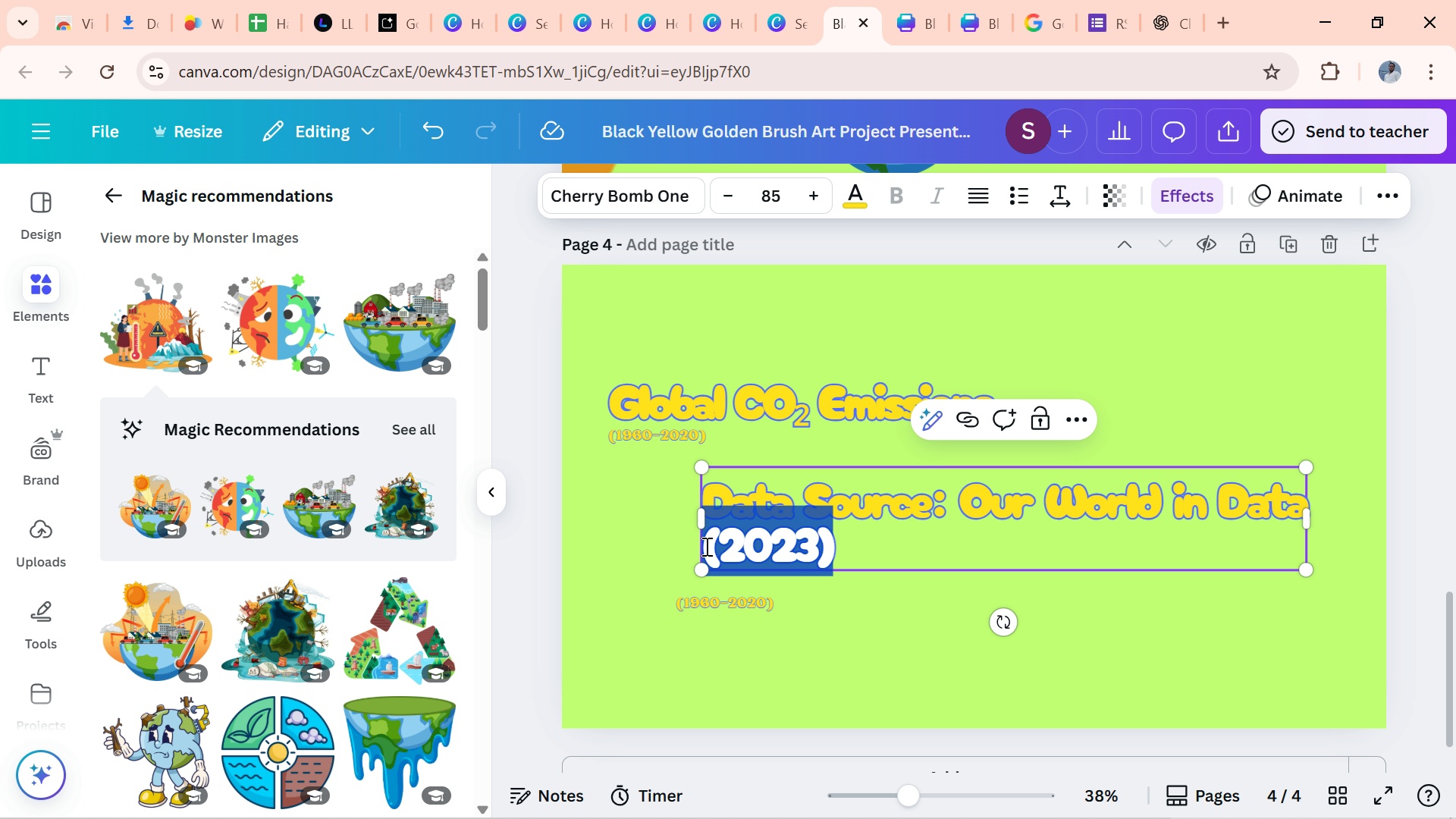 
key(Control+C)
 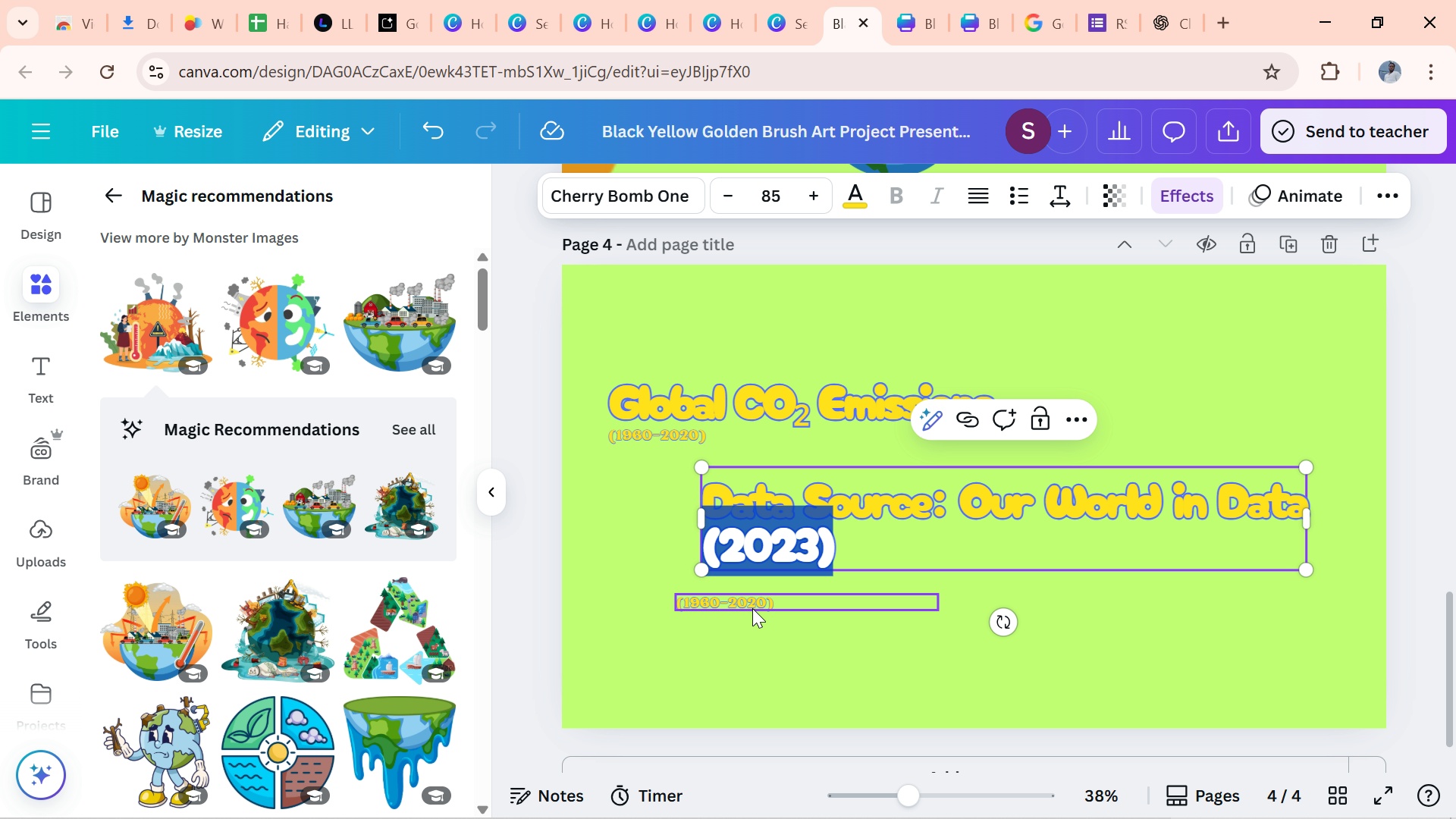 
double_click([752, 608])
 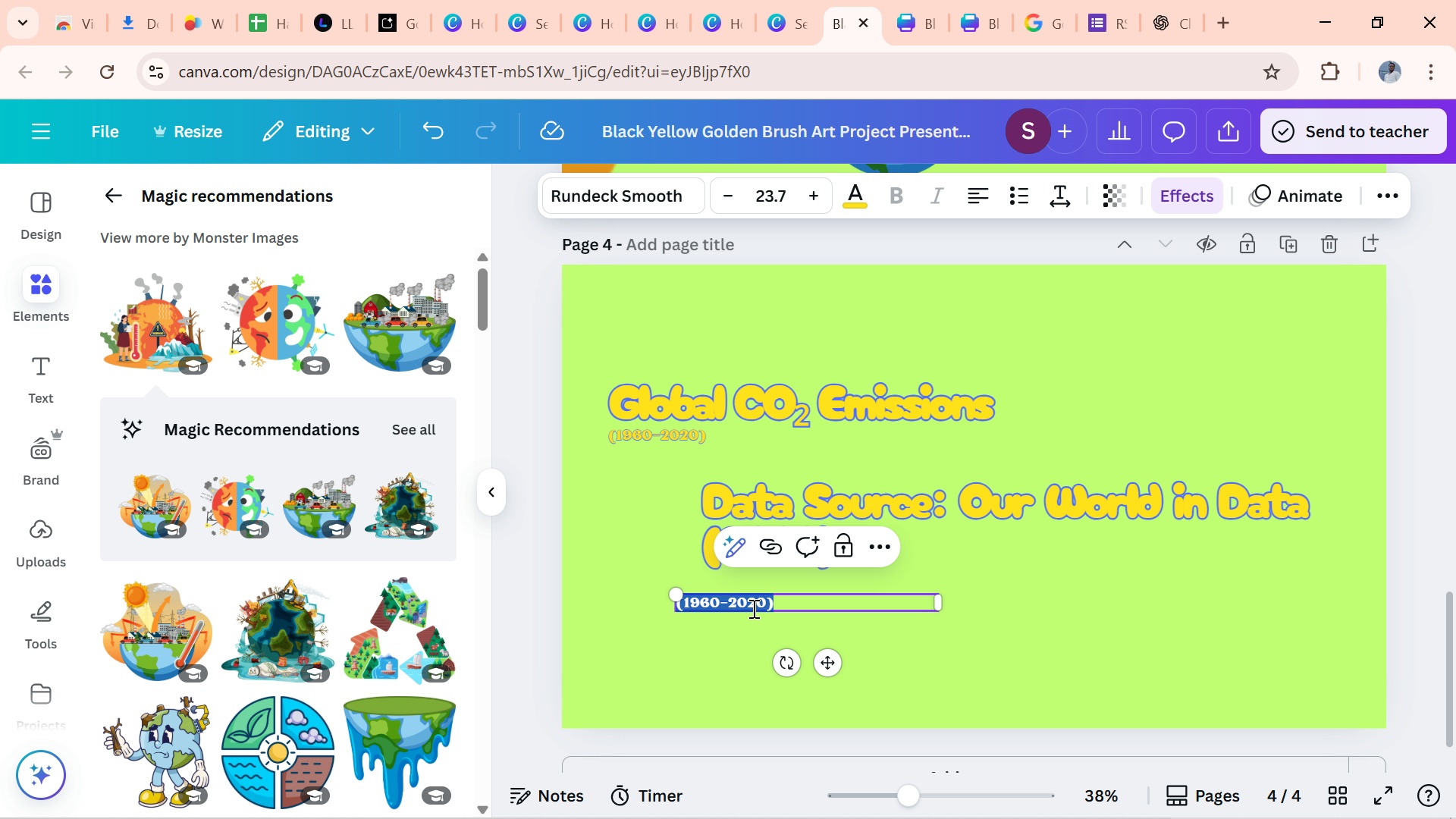 
key(Control+V)
 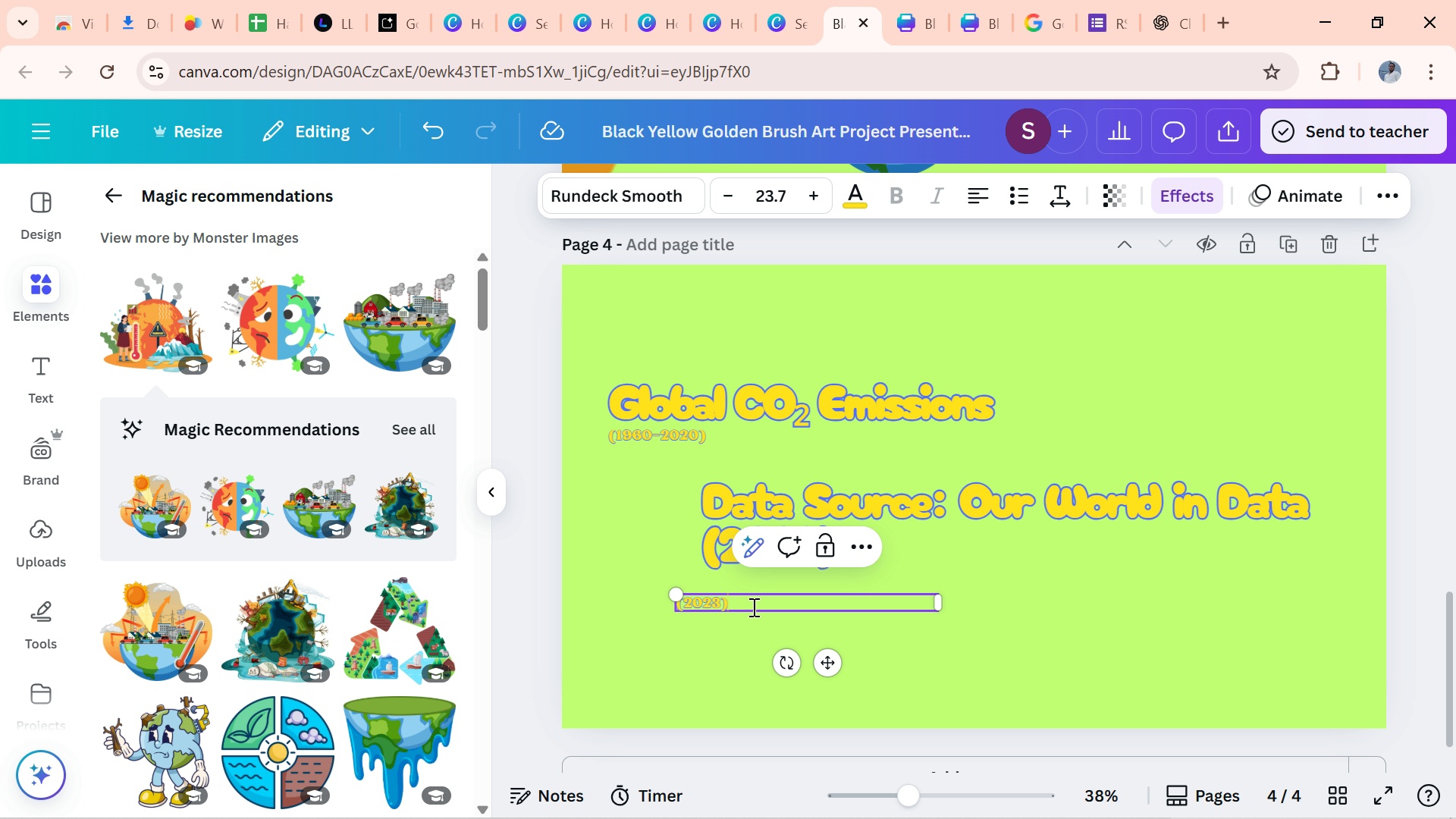 
key(Control+ControlLeft)
 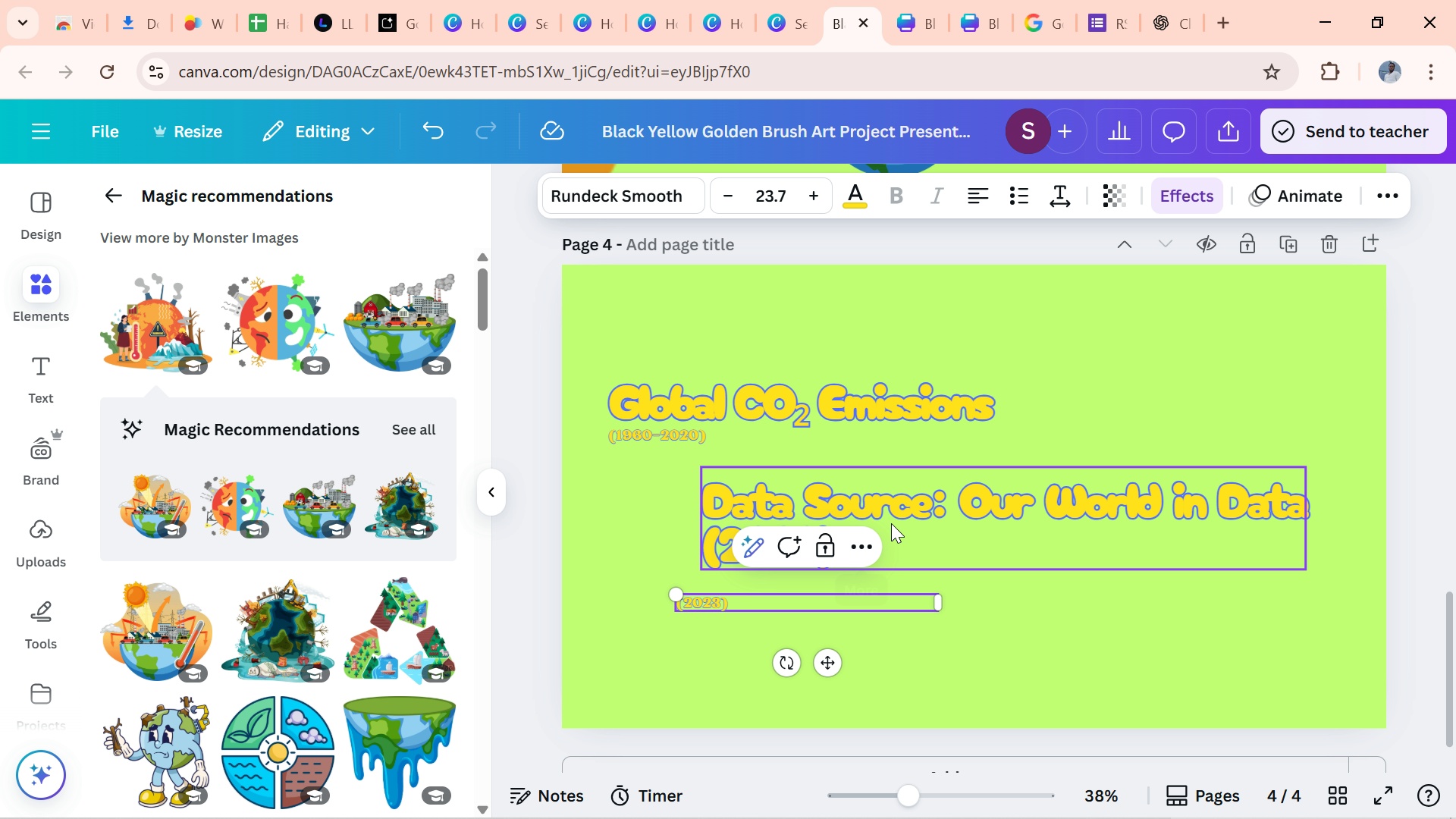 
left_click([891, 523])
 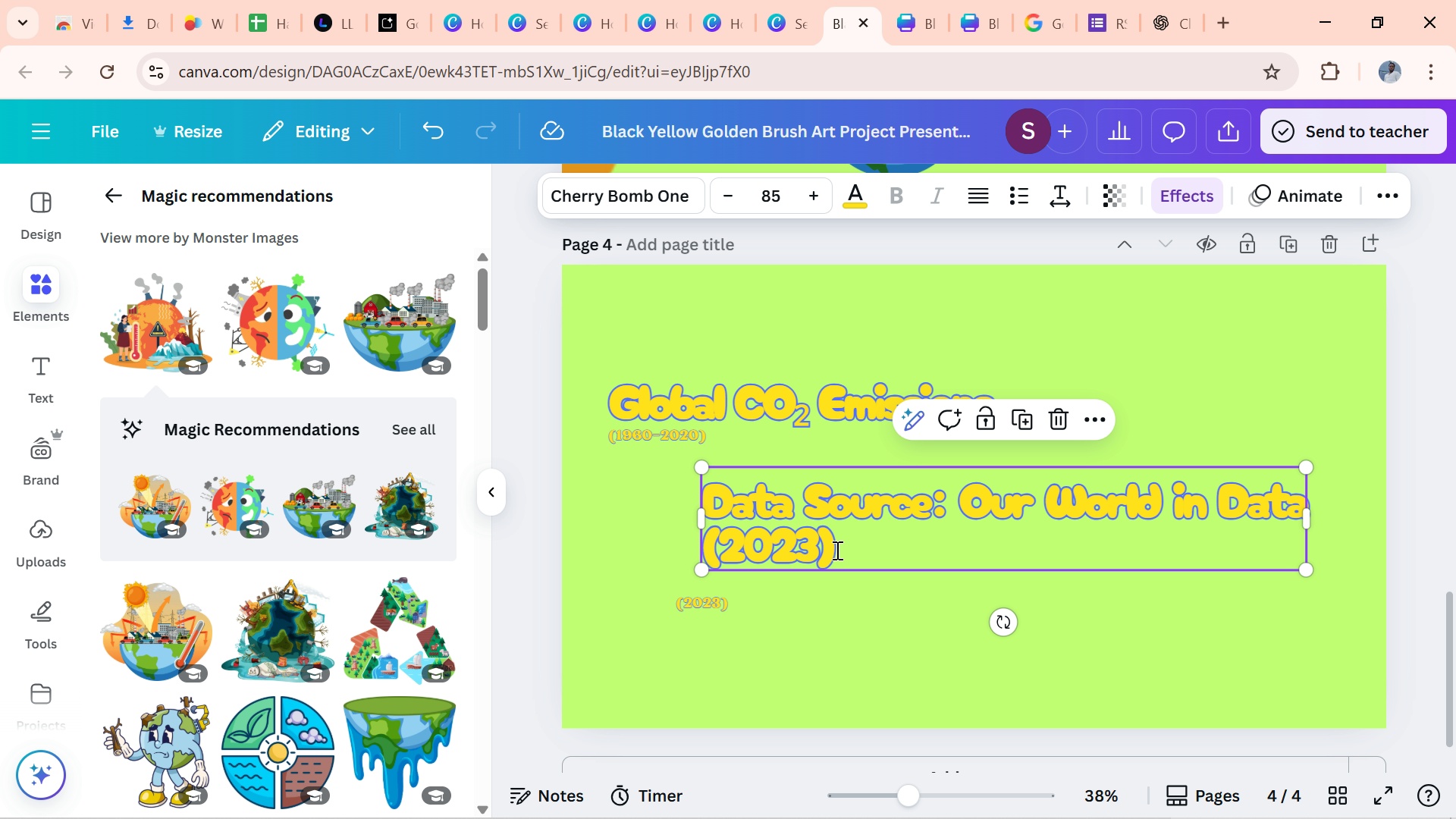 
double_click([836, 550])
 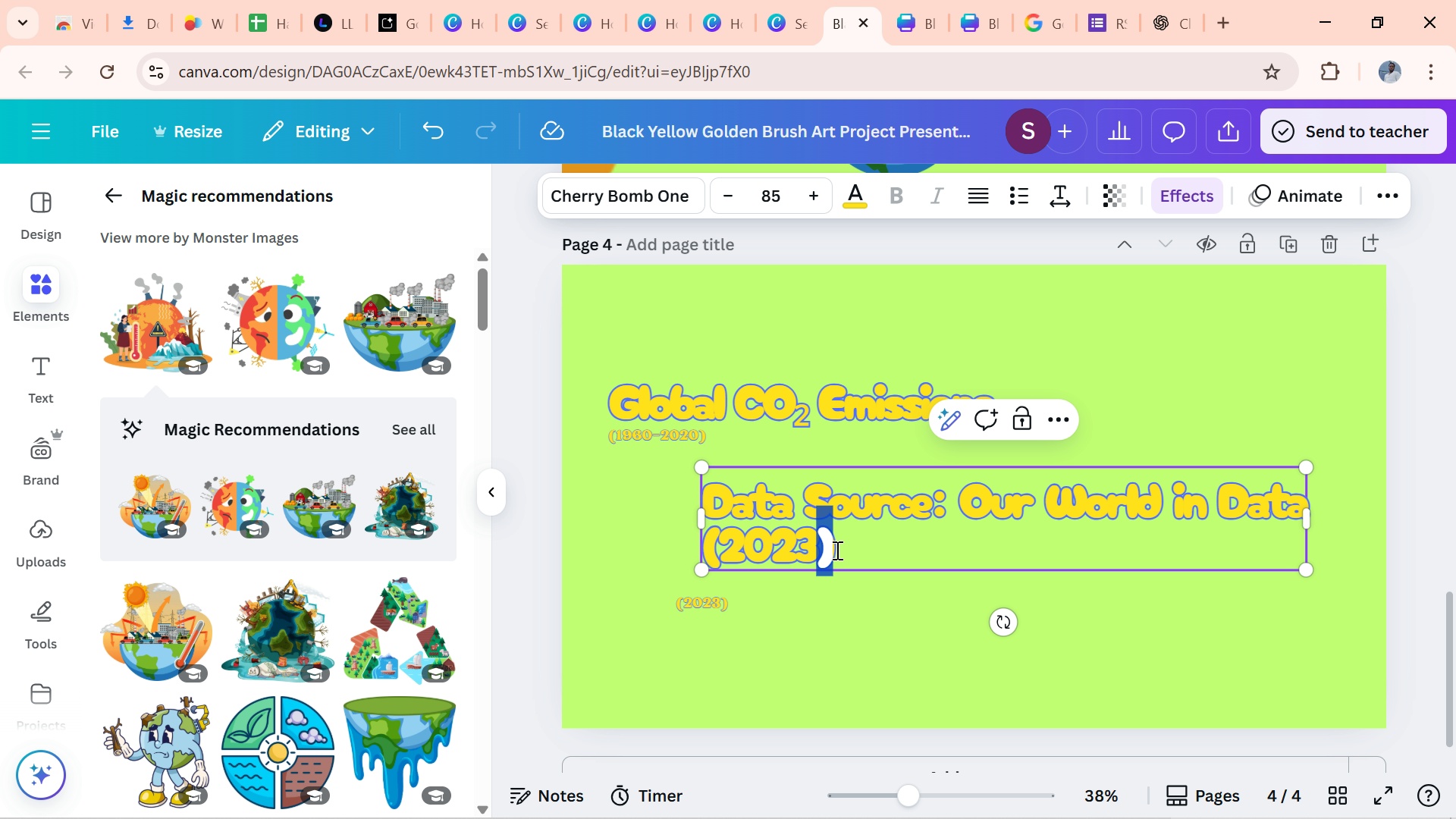 
double_click([836, 550])
 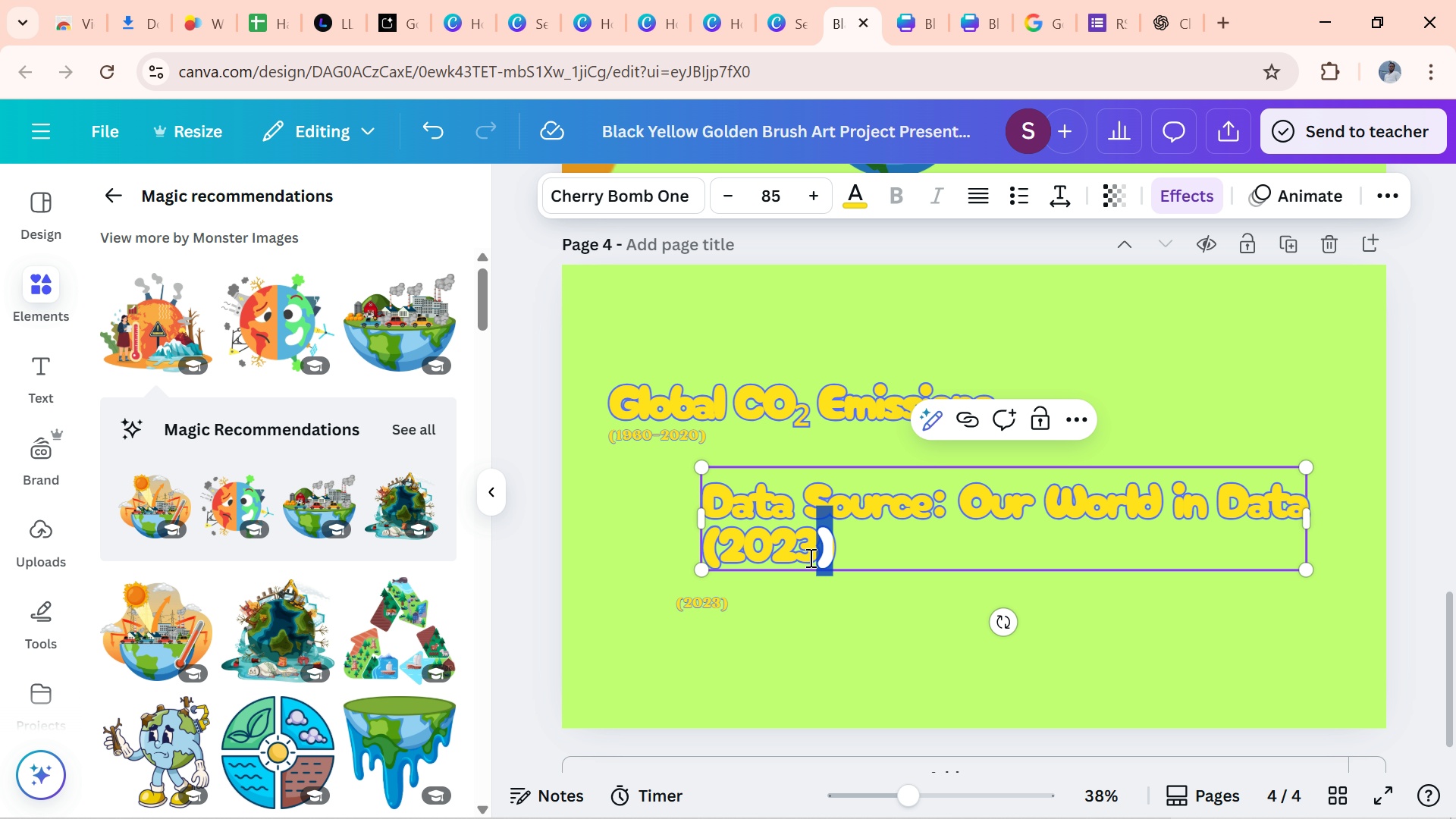 
key(Backspace)
 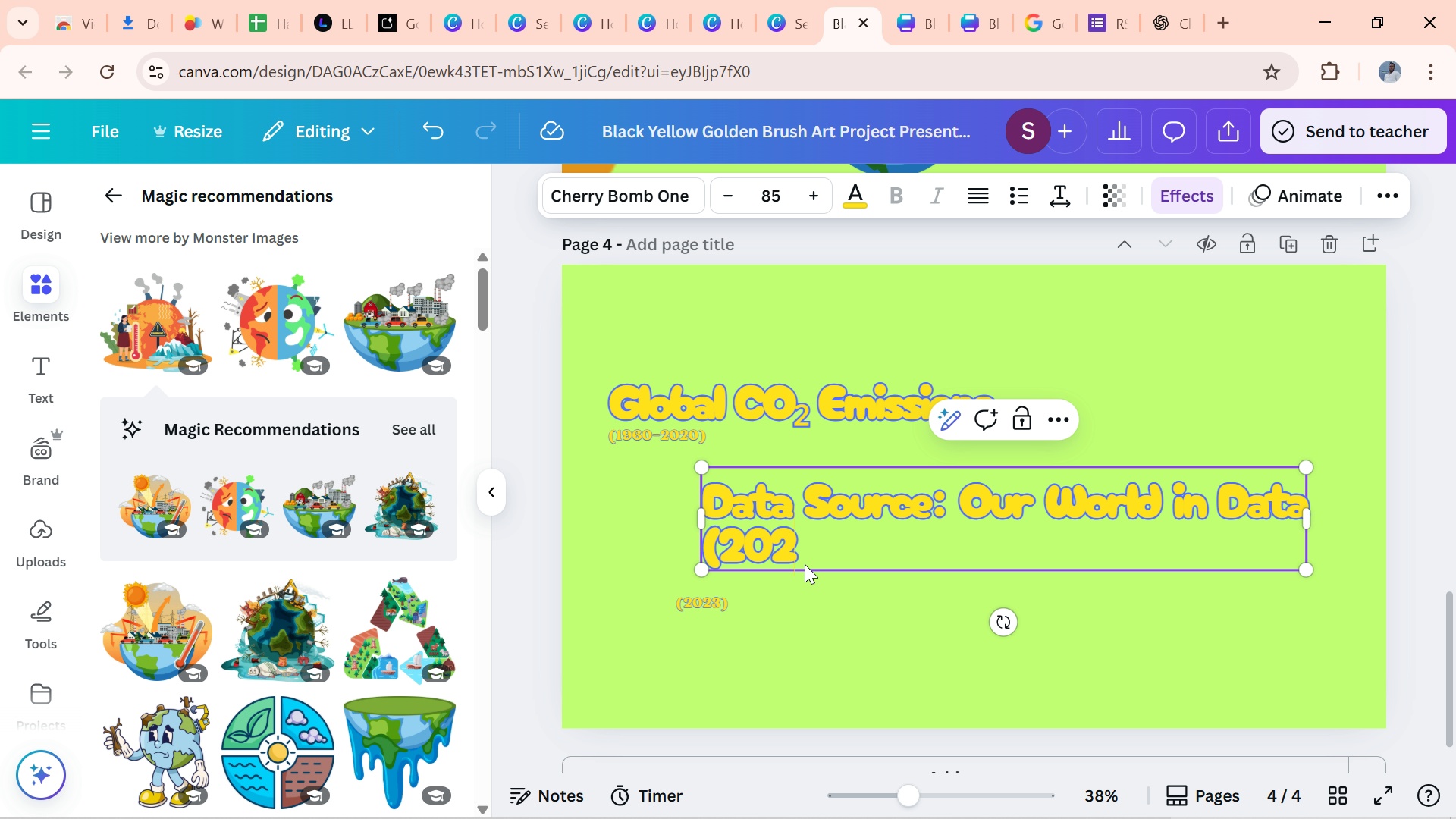 
key(Backspace)
 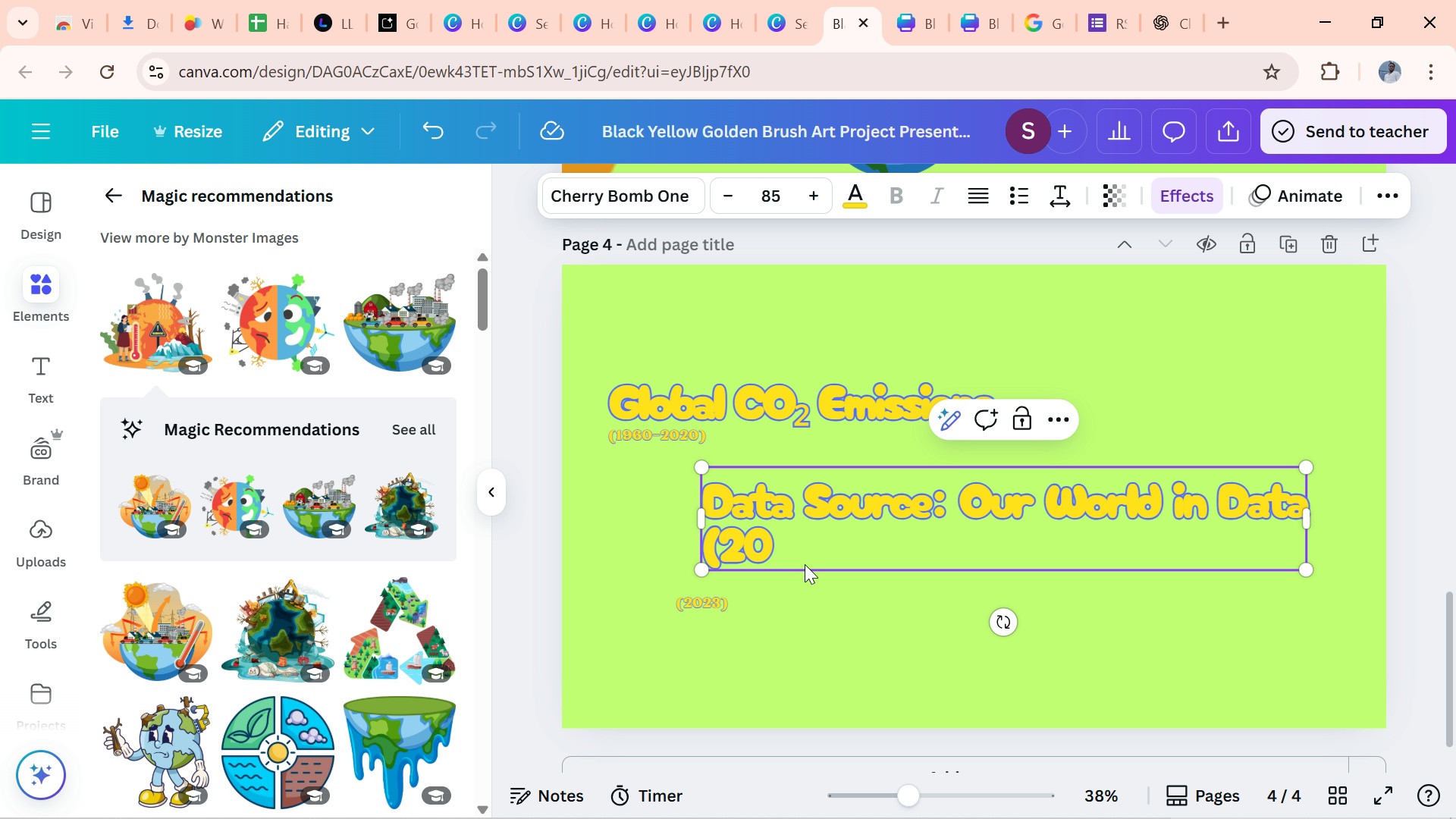 
key(Backspace)
 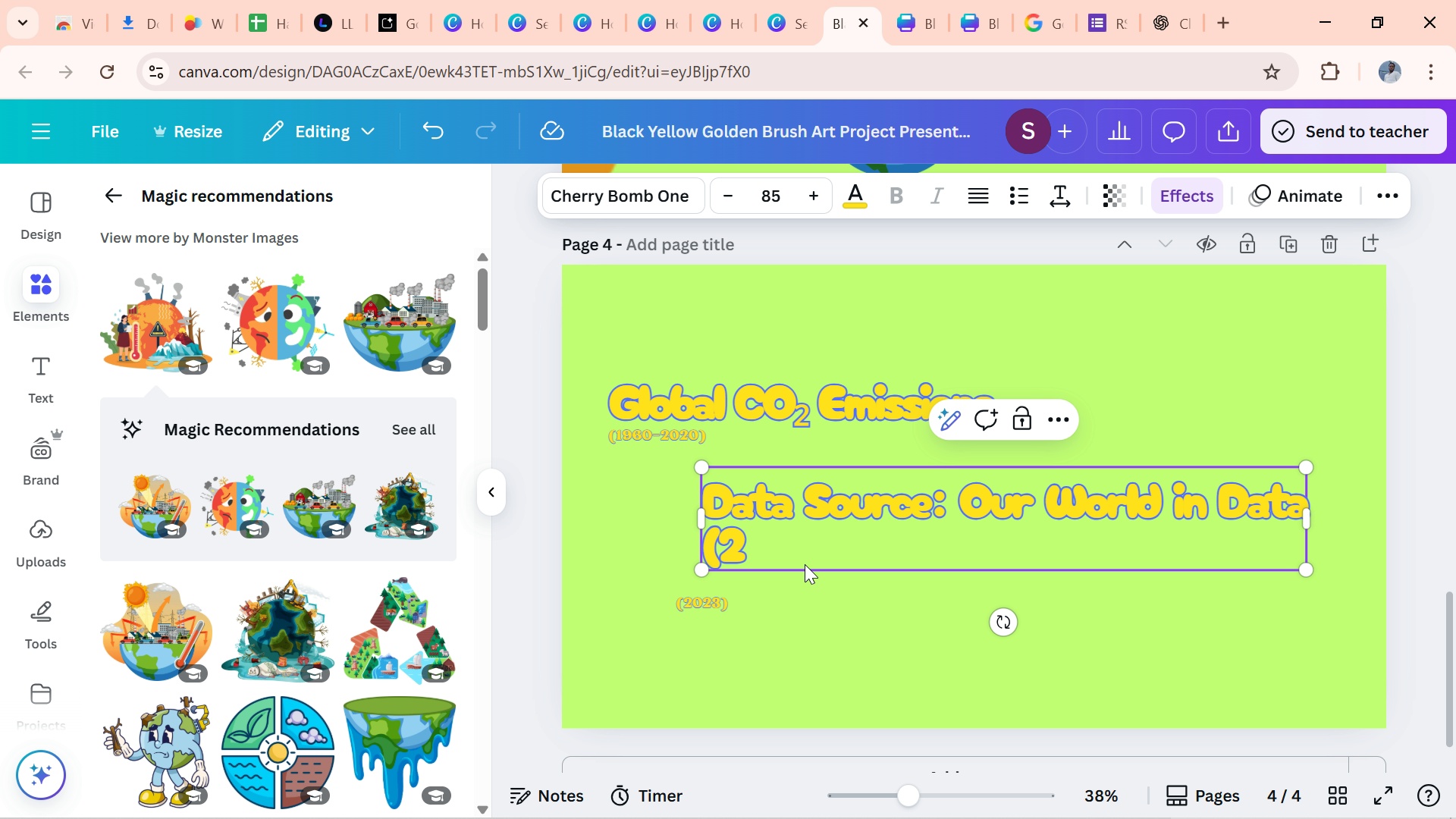 
key(Backspace)
 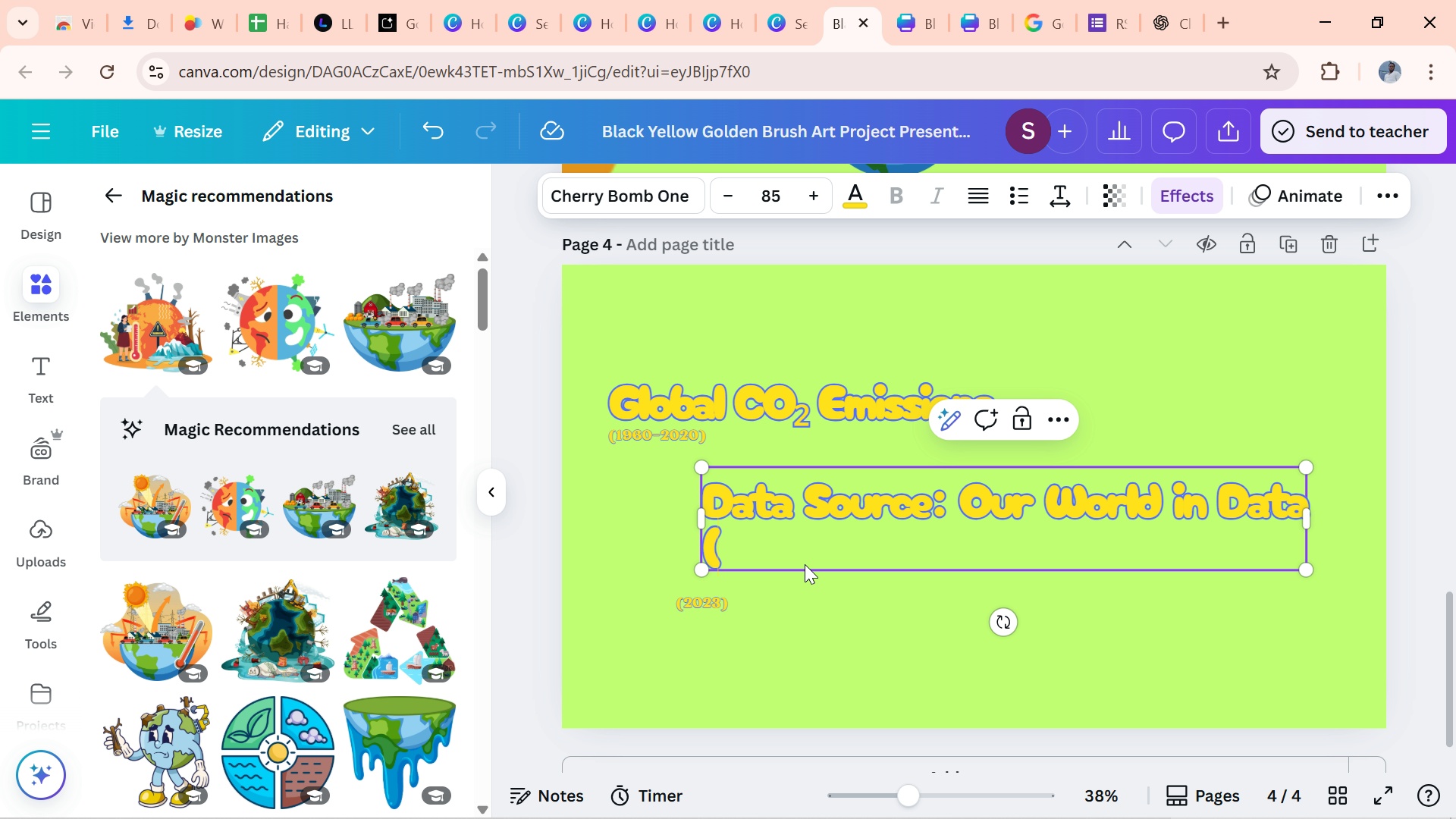 
key(Backspace)
 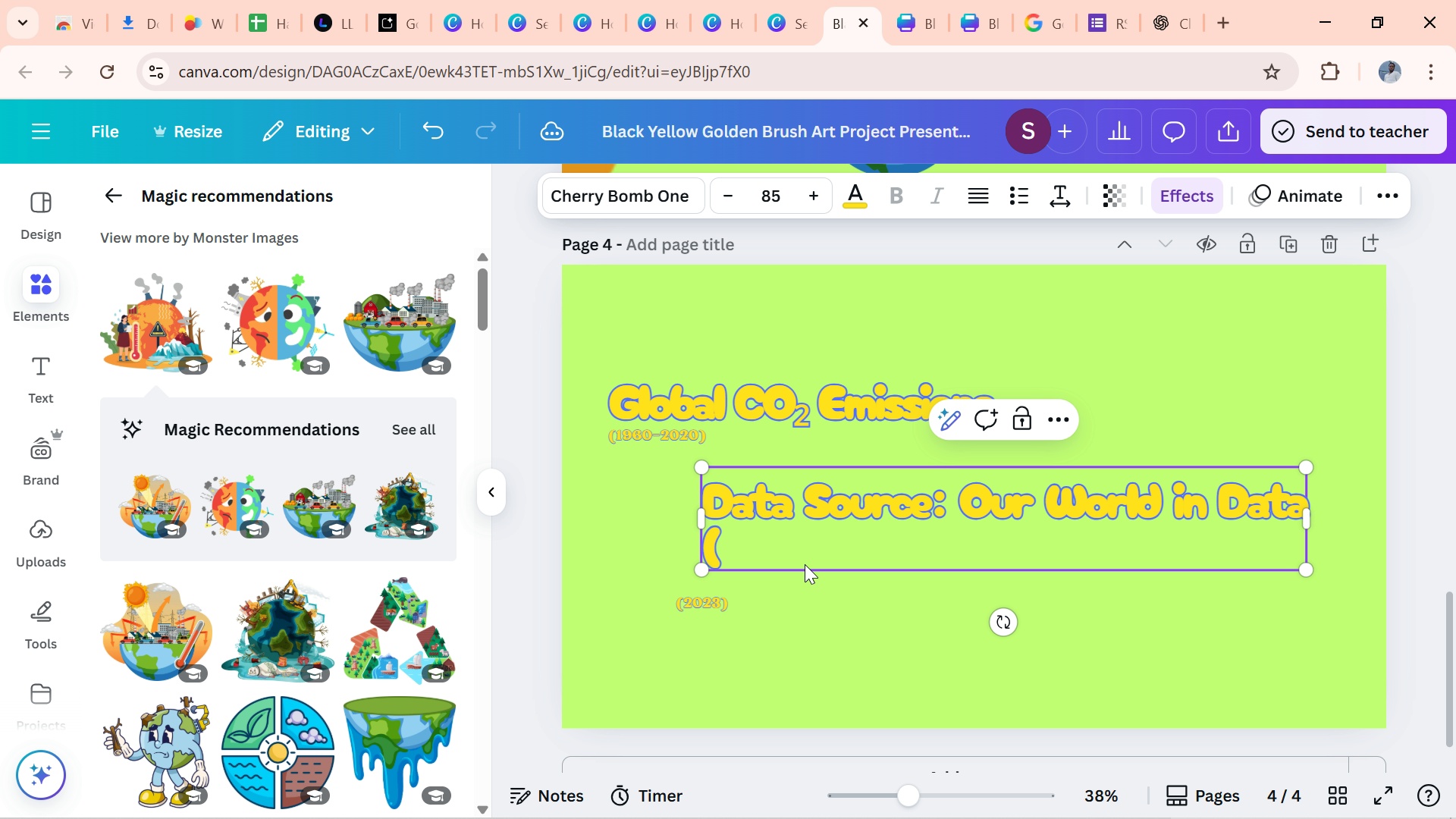 
key(Backspace)
 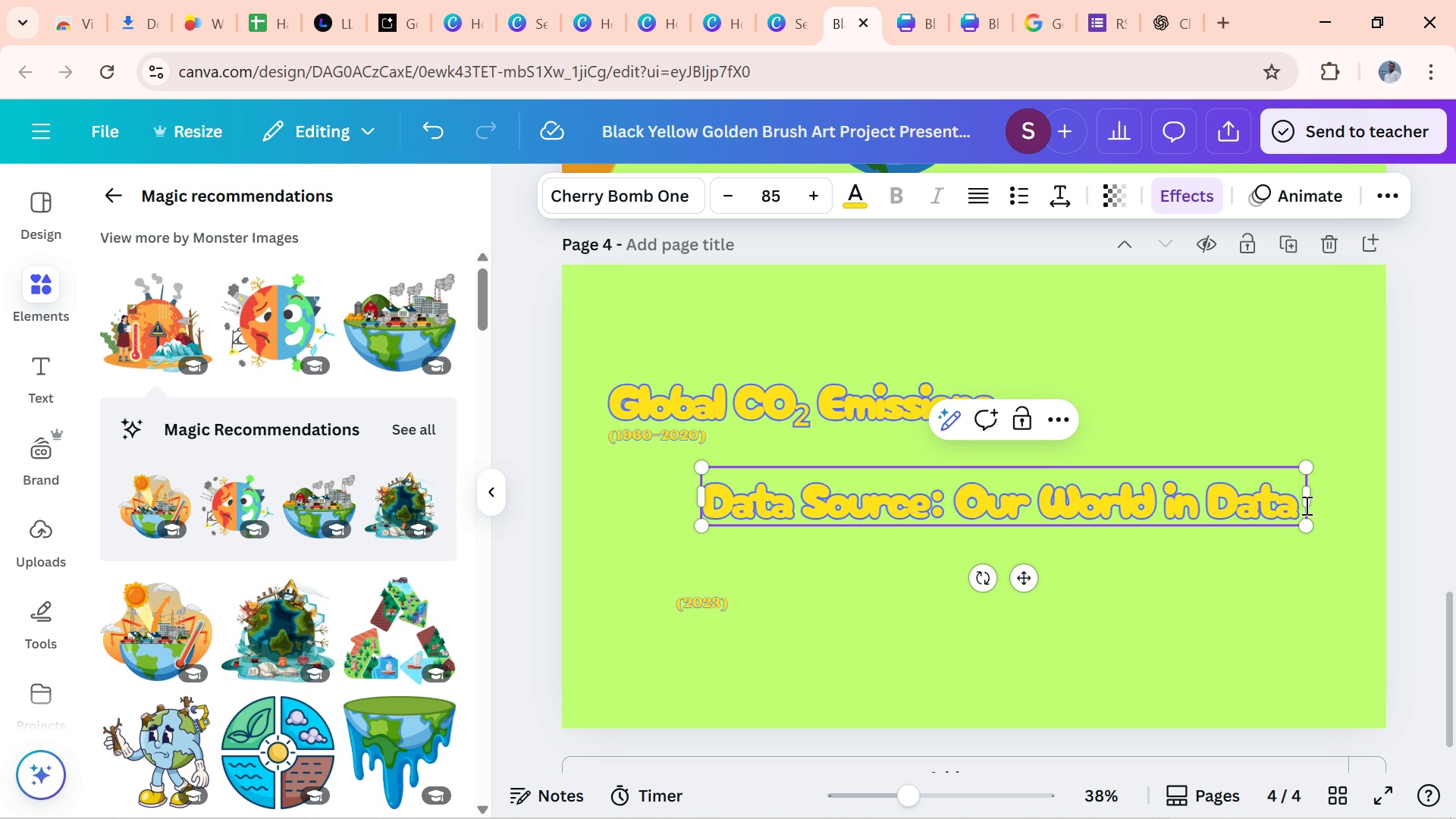 
left_click_drag(start_coordinate=[1310, 512], to_coordinate=[1034, 503])
 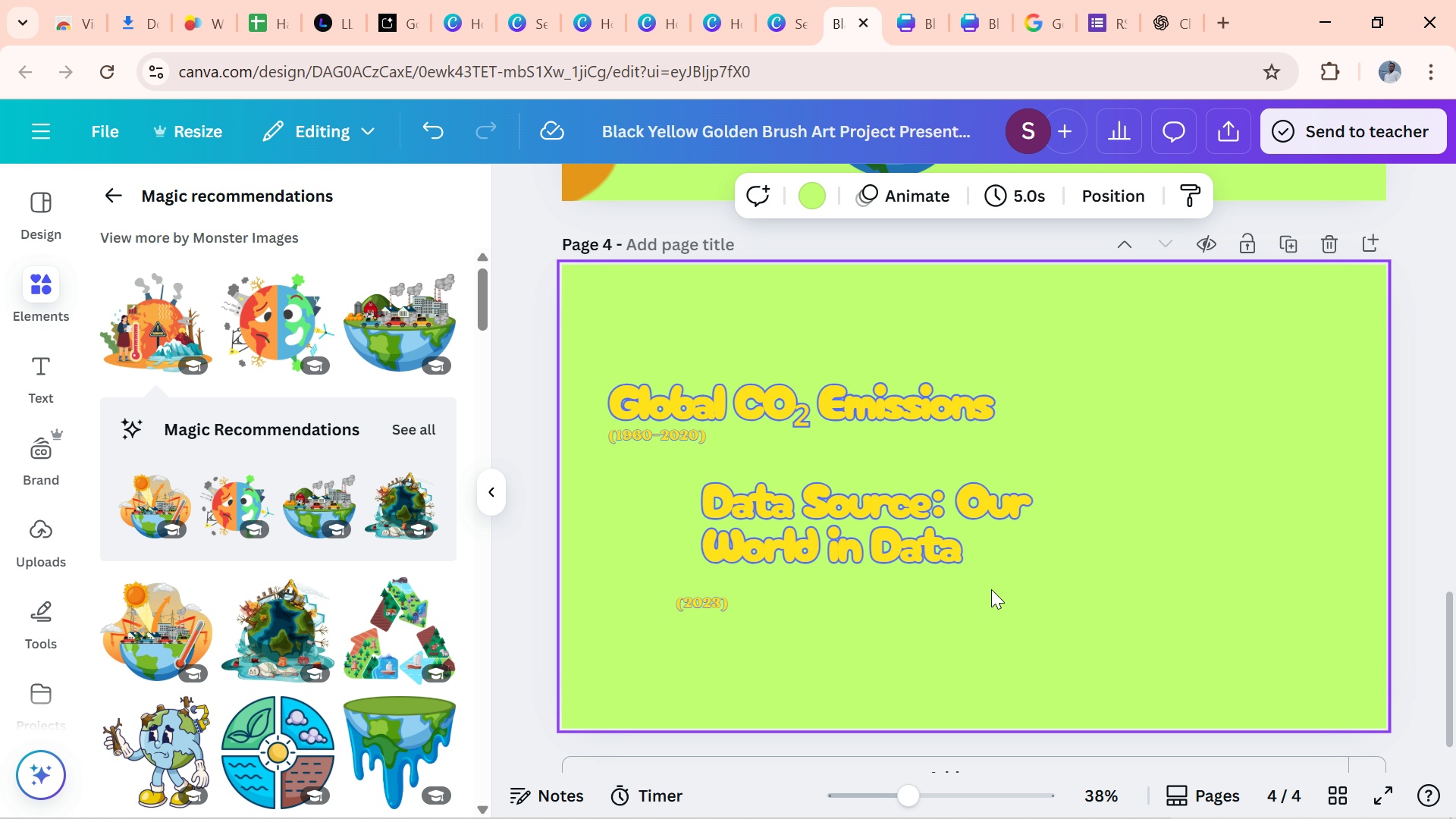 
left_click_drag(start_coordinate=[949, 552], to_coordinate=[858, 538])
 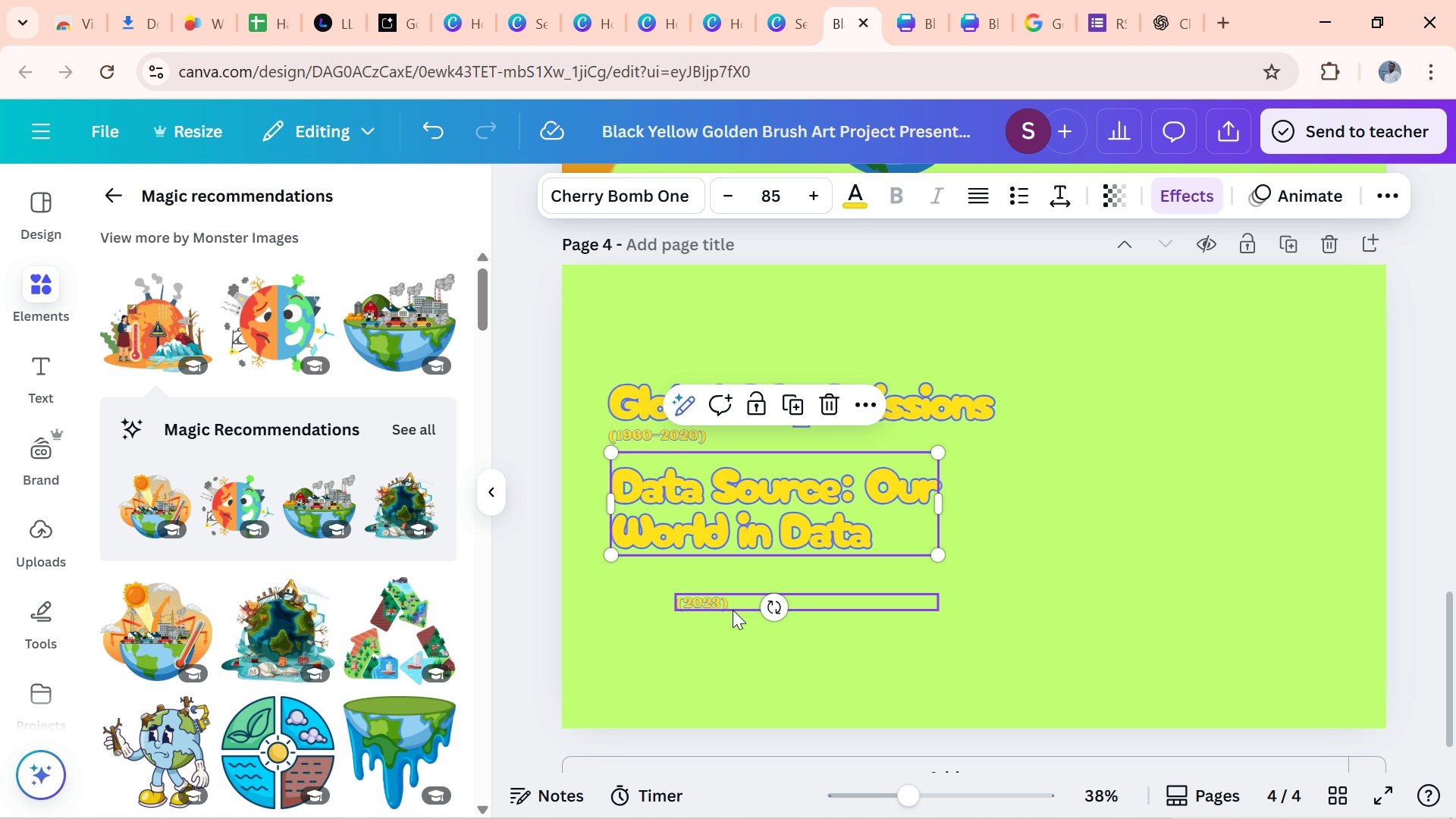 
left_click_drag(start_coordinate=[733, 610], to_coordinate=[667, 576])
 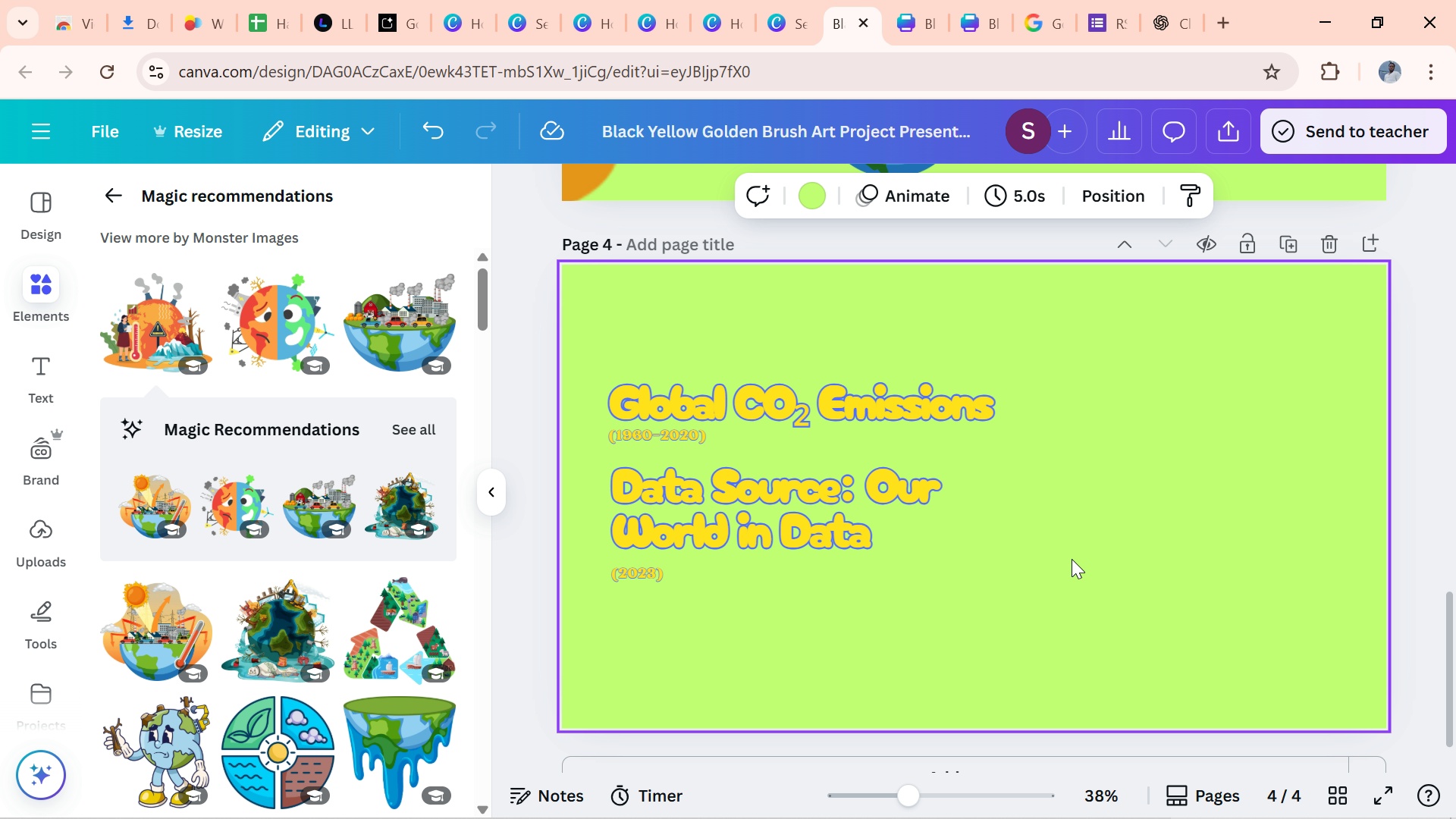 
left_click([1072, 559])
 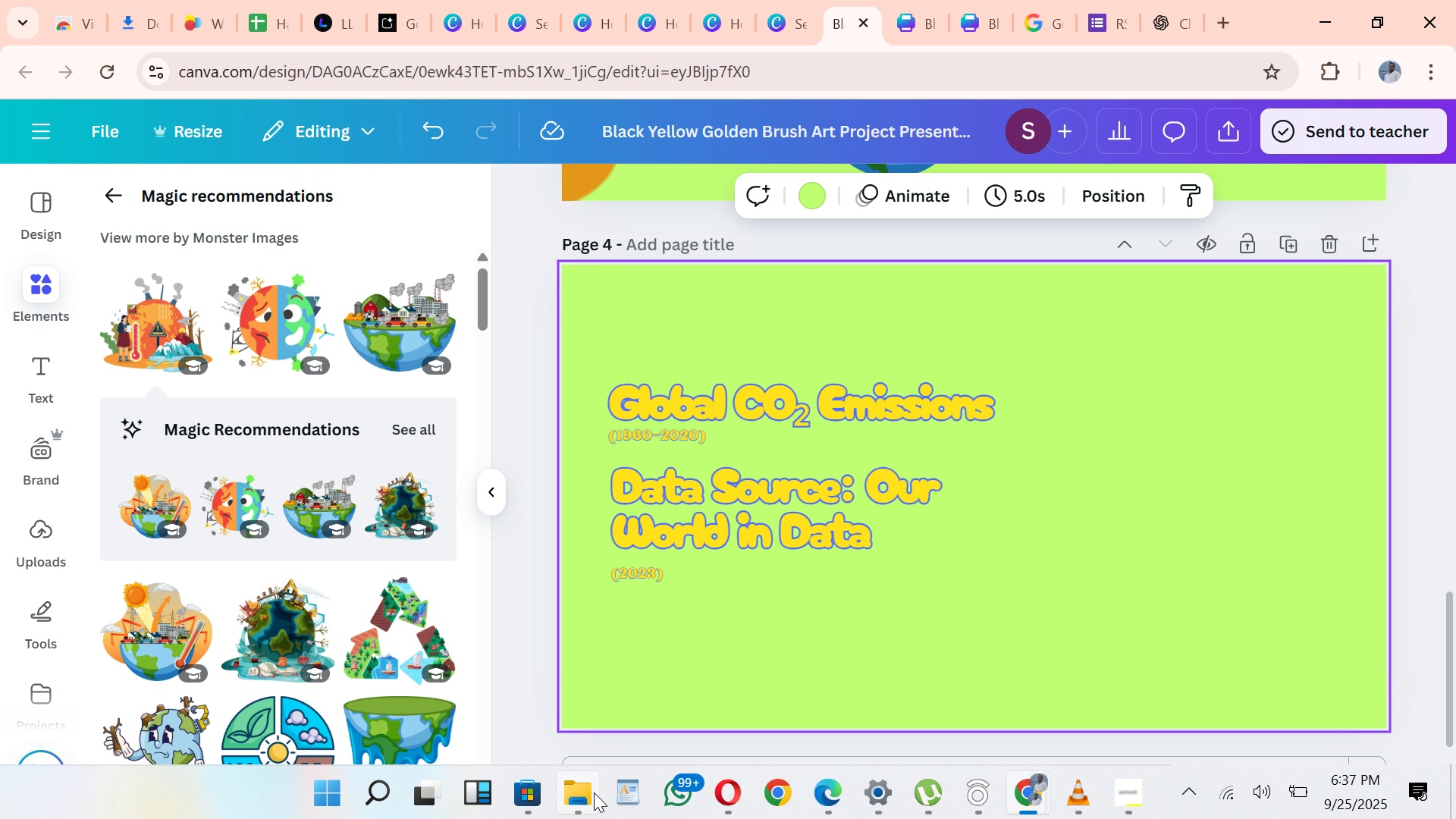 
wait(31.8)
 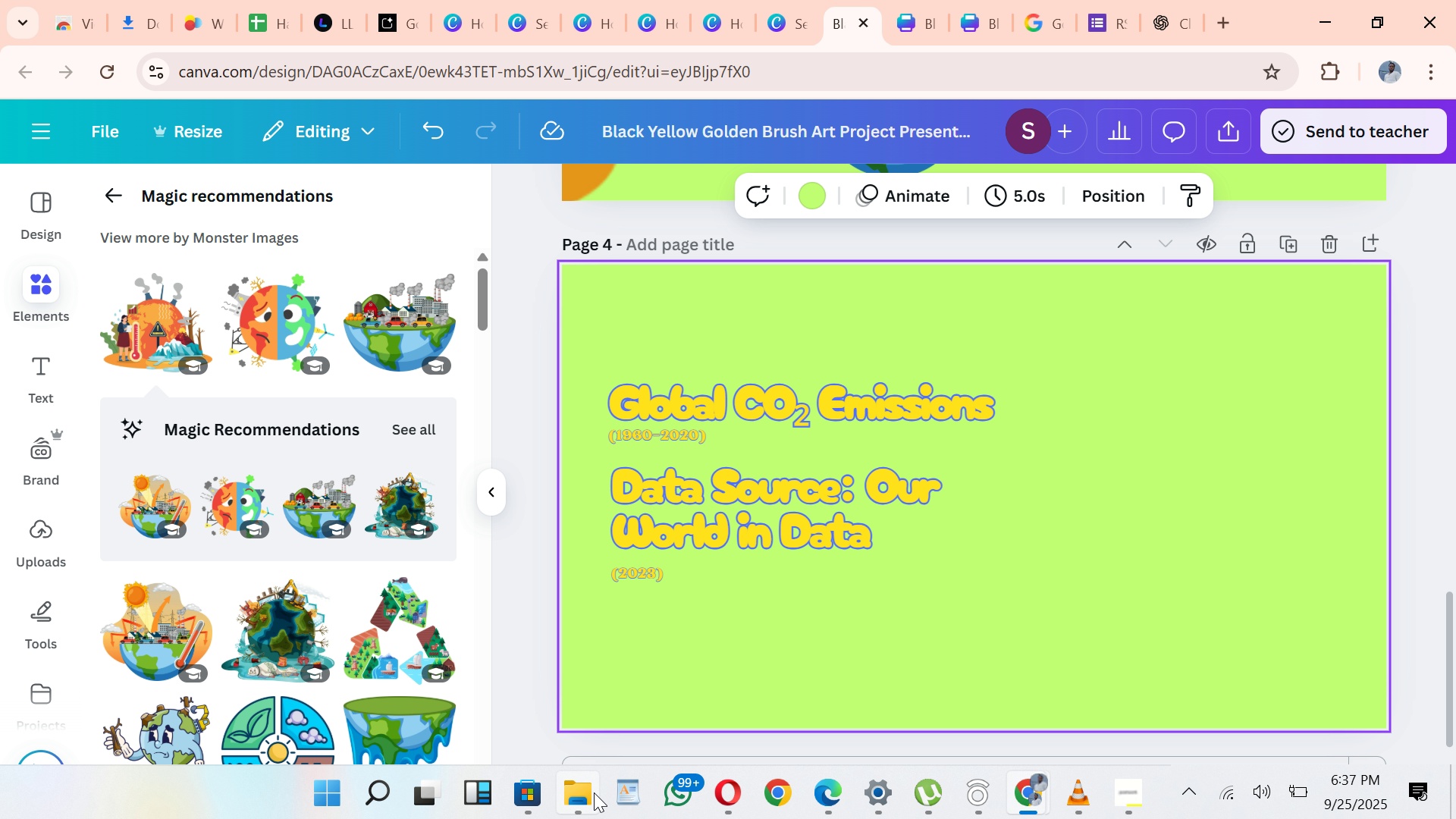 
mouse_move([1089, 807])
 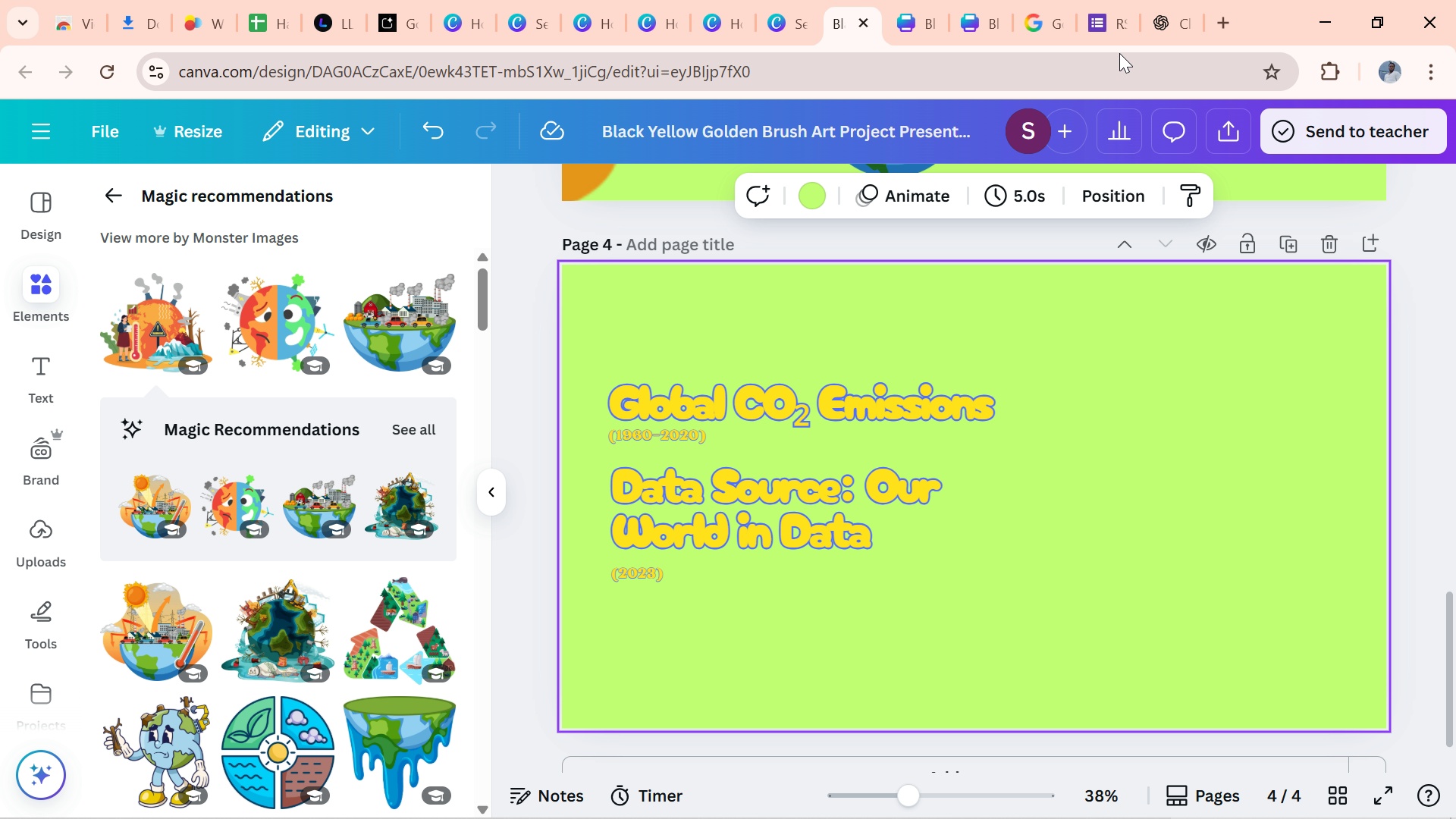 
left_click([1151, 38])
 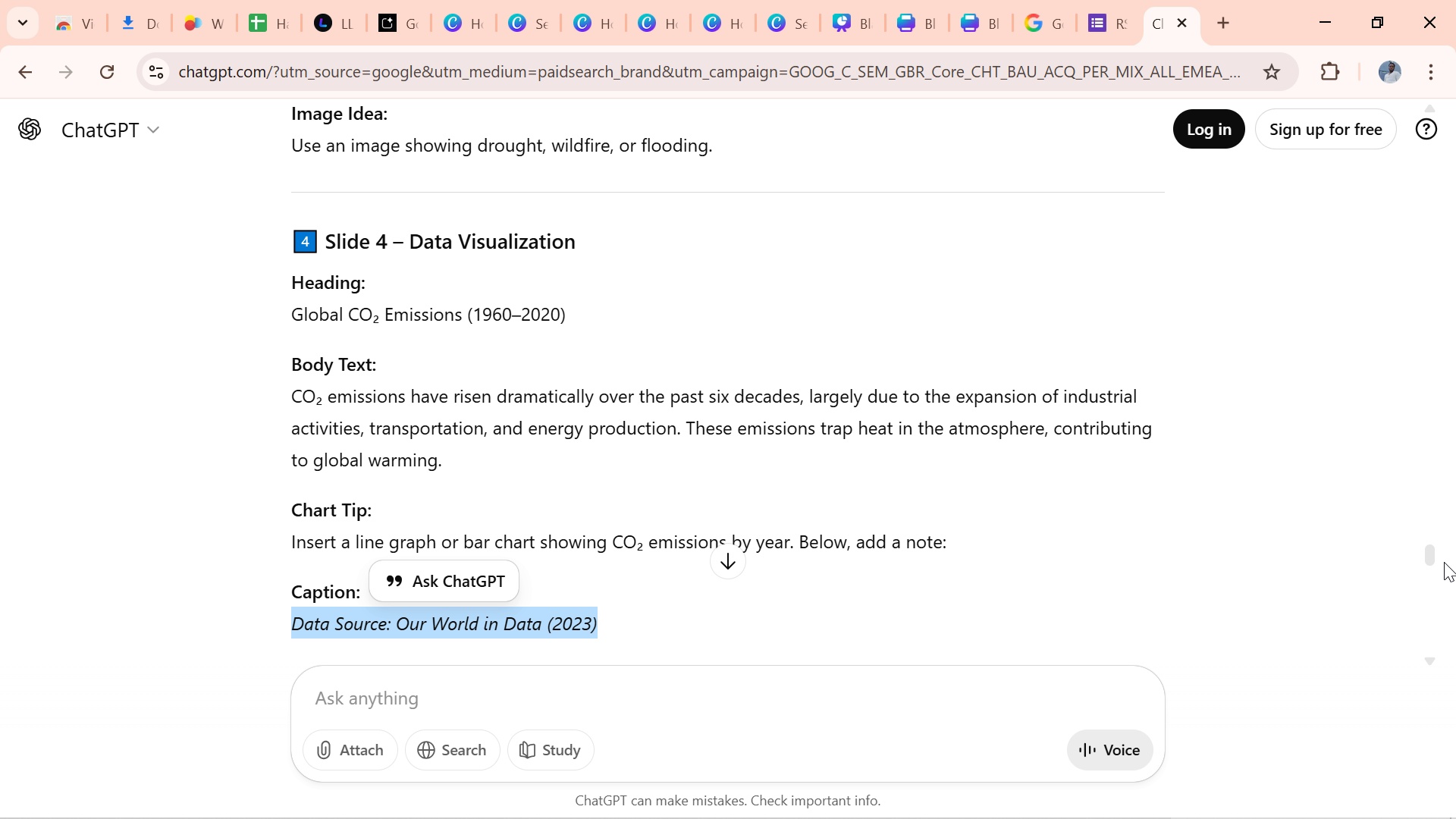 
left_click_drag(start_coordinate=[1429, 550], to_coordinate=[1436, 546])
 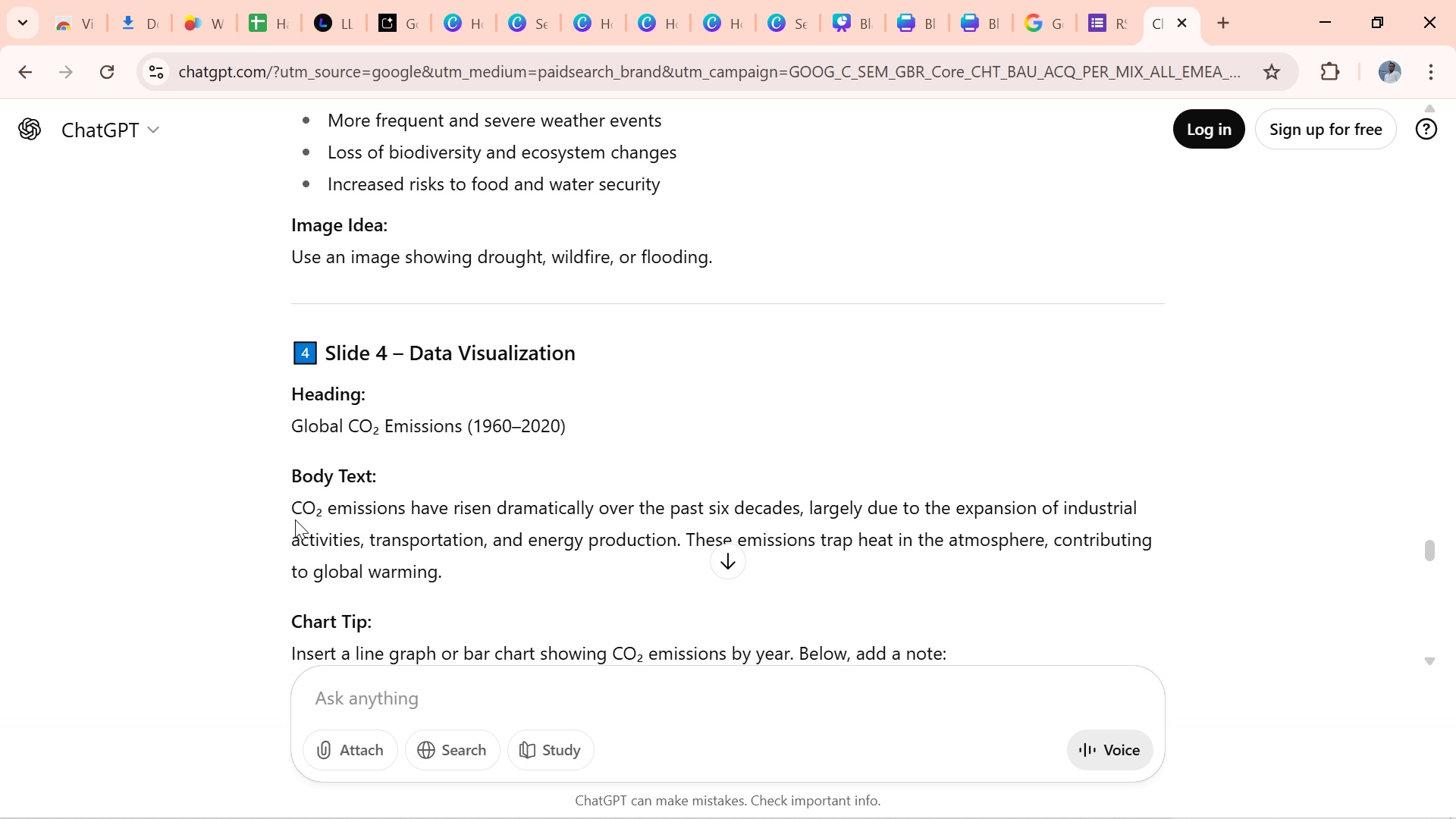 
left_click_drag(start_coordinate=[284, 514], to_coordinate=[295, 507])
 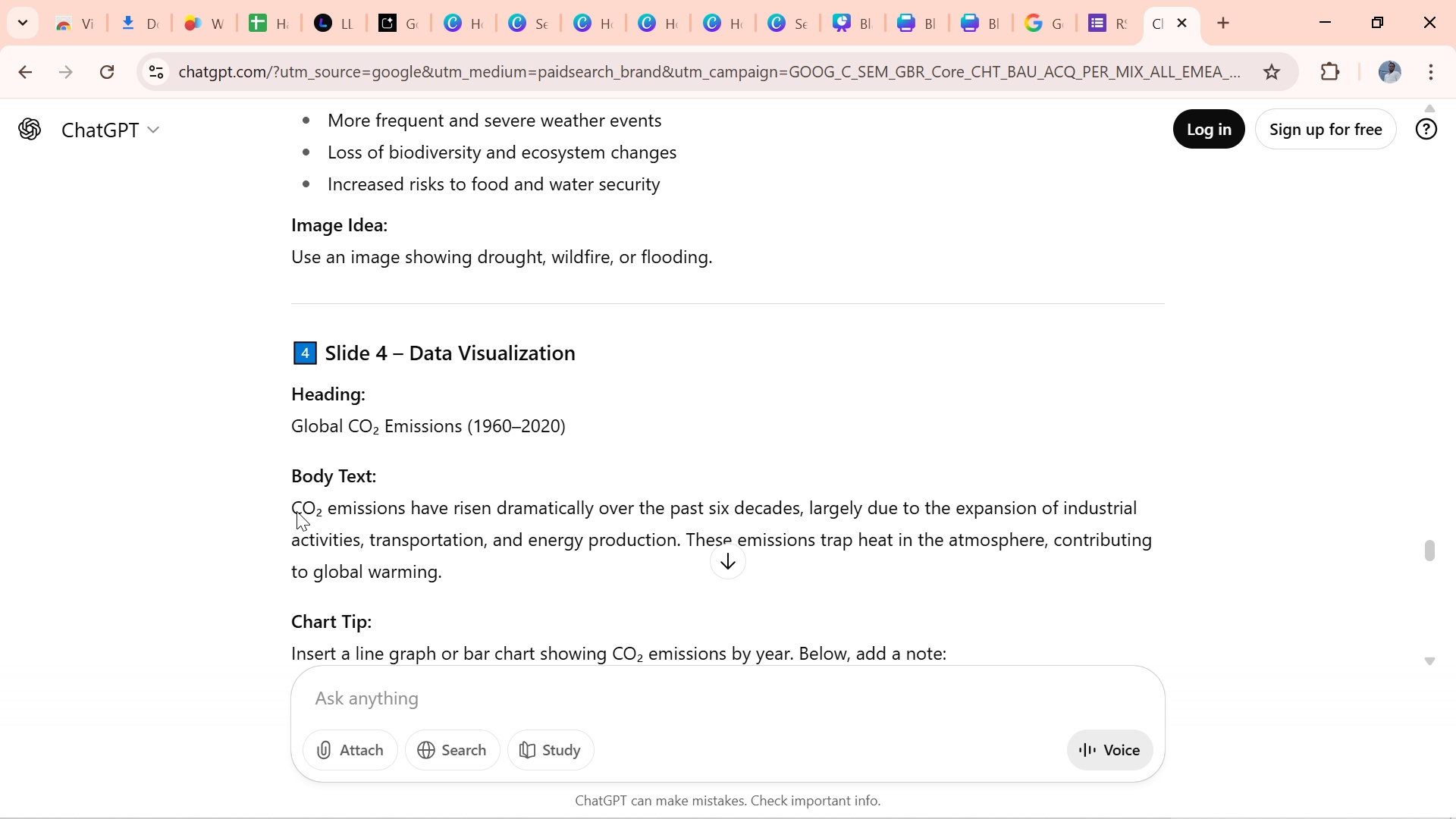 
left_click_drag(start_coordinate=[287, 511], to_coordinate=[441, 577])
 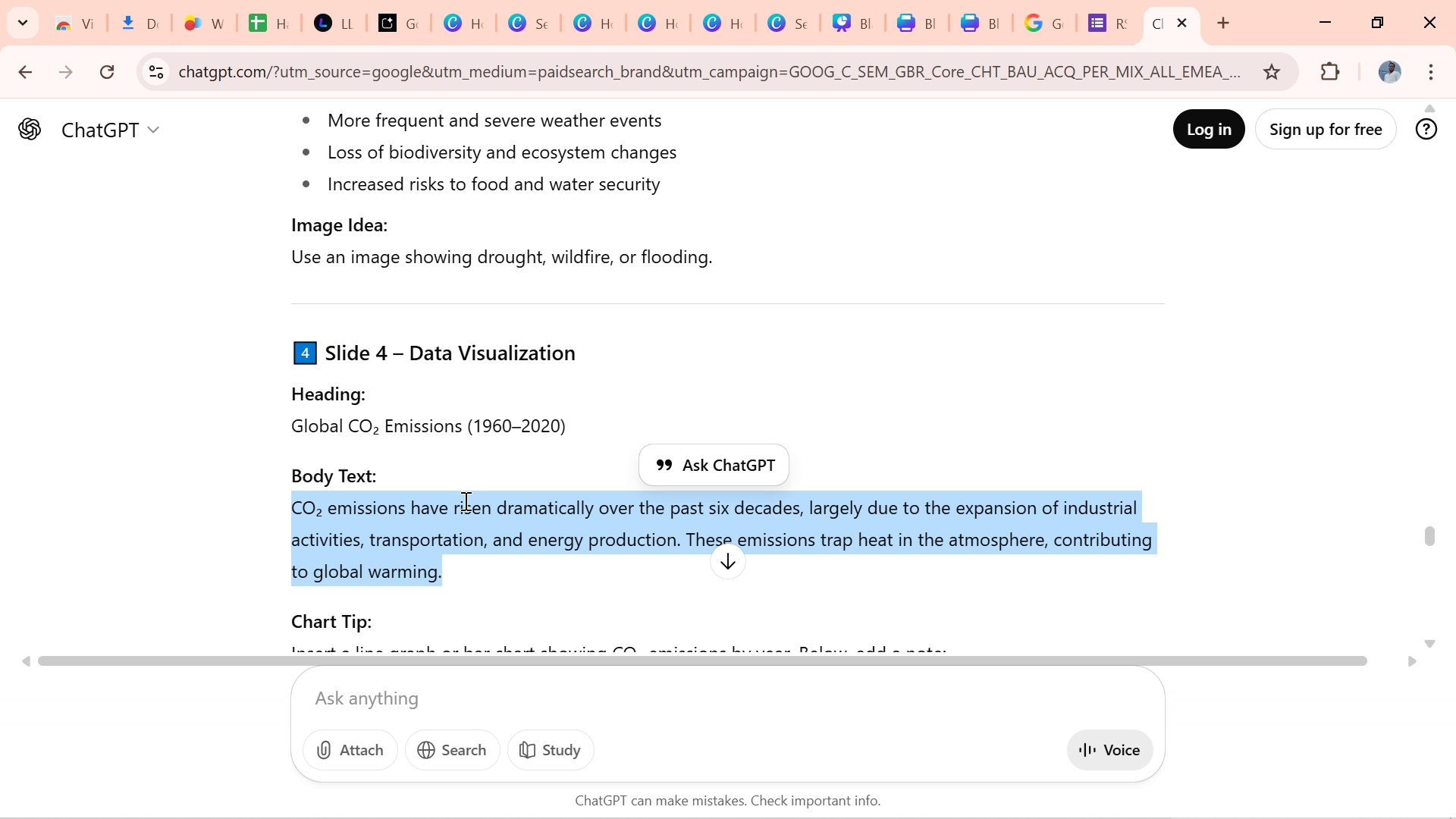 
key(Control+C)
 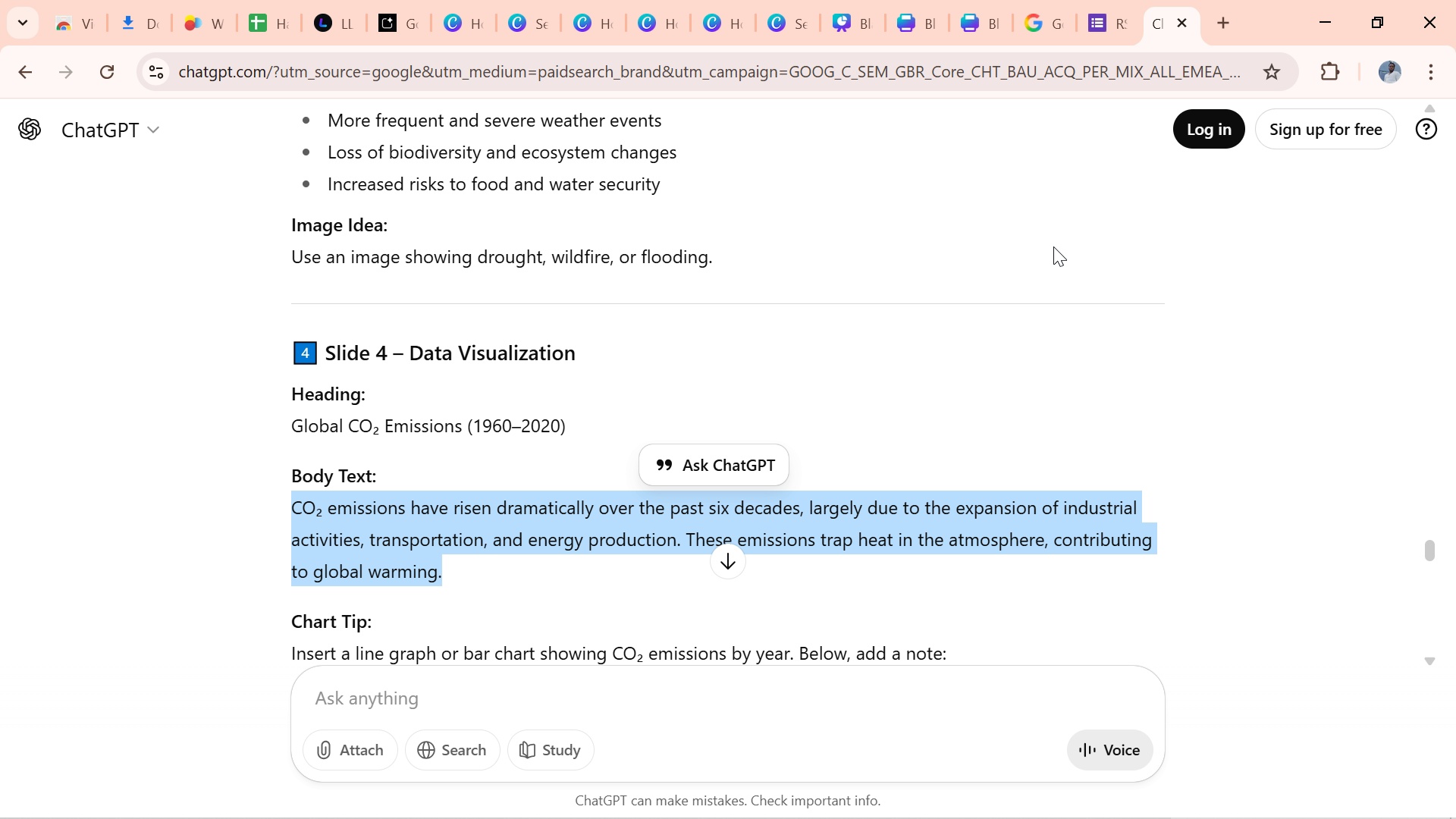 
wait(8.53)
 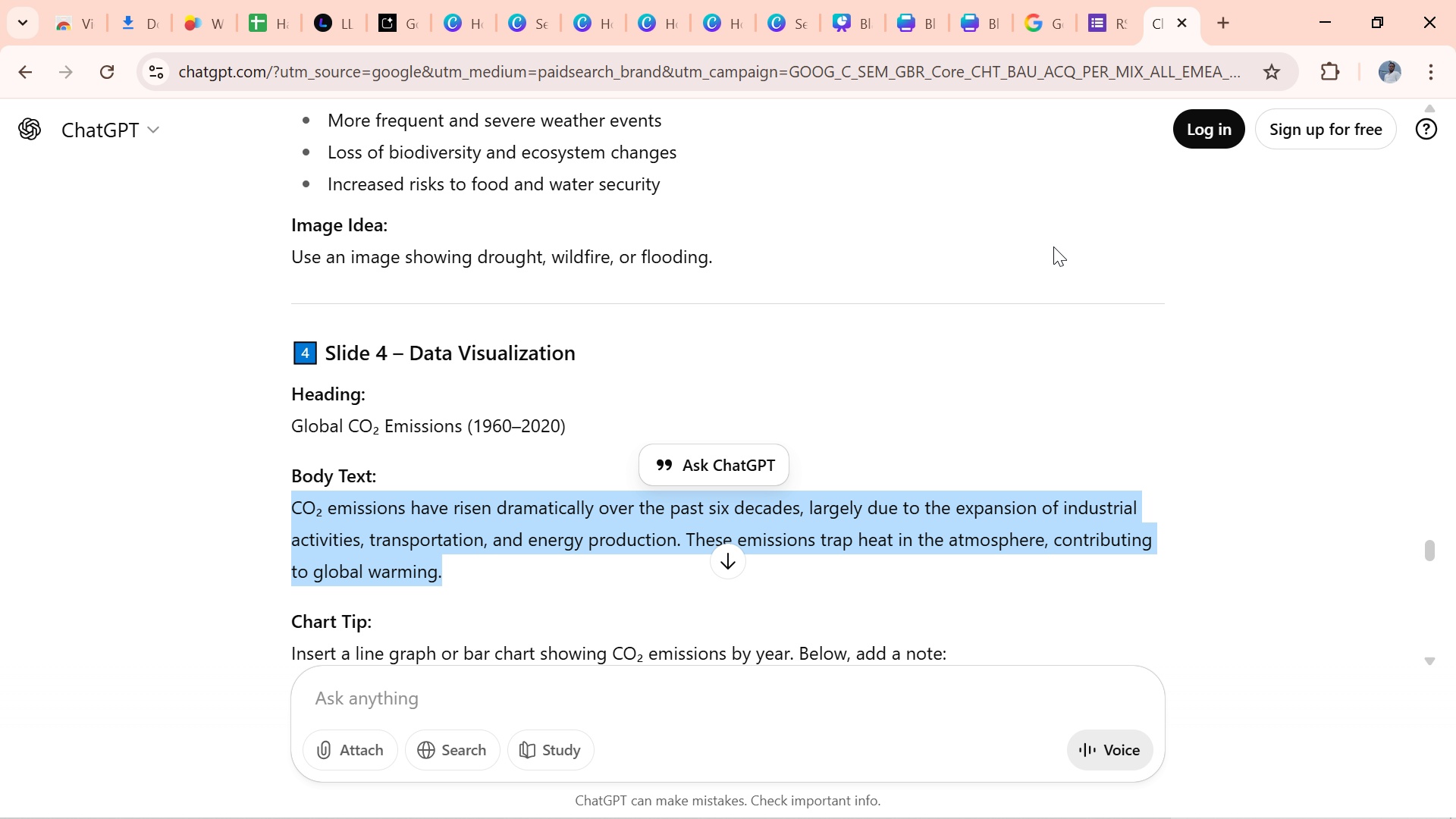 
left_click([846, 14])
 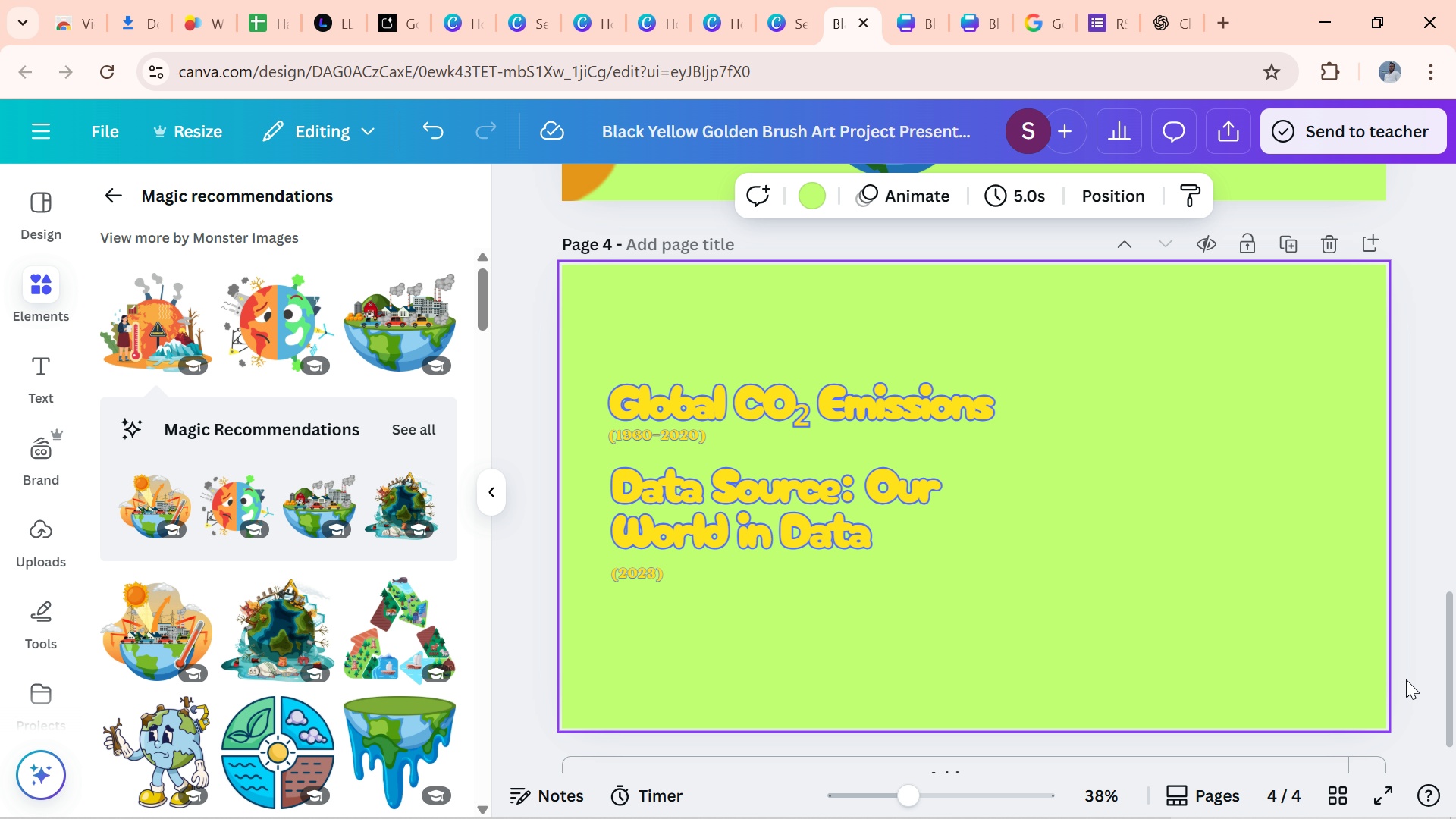 
left_click_drag(start_coordinate=[1446, 686], to_coordinate=[1455, 583])
 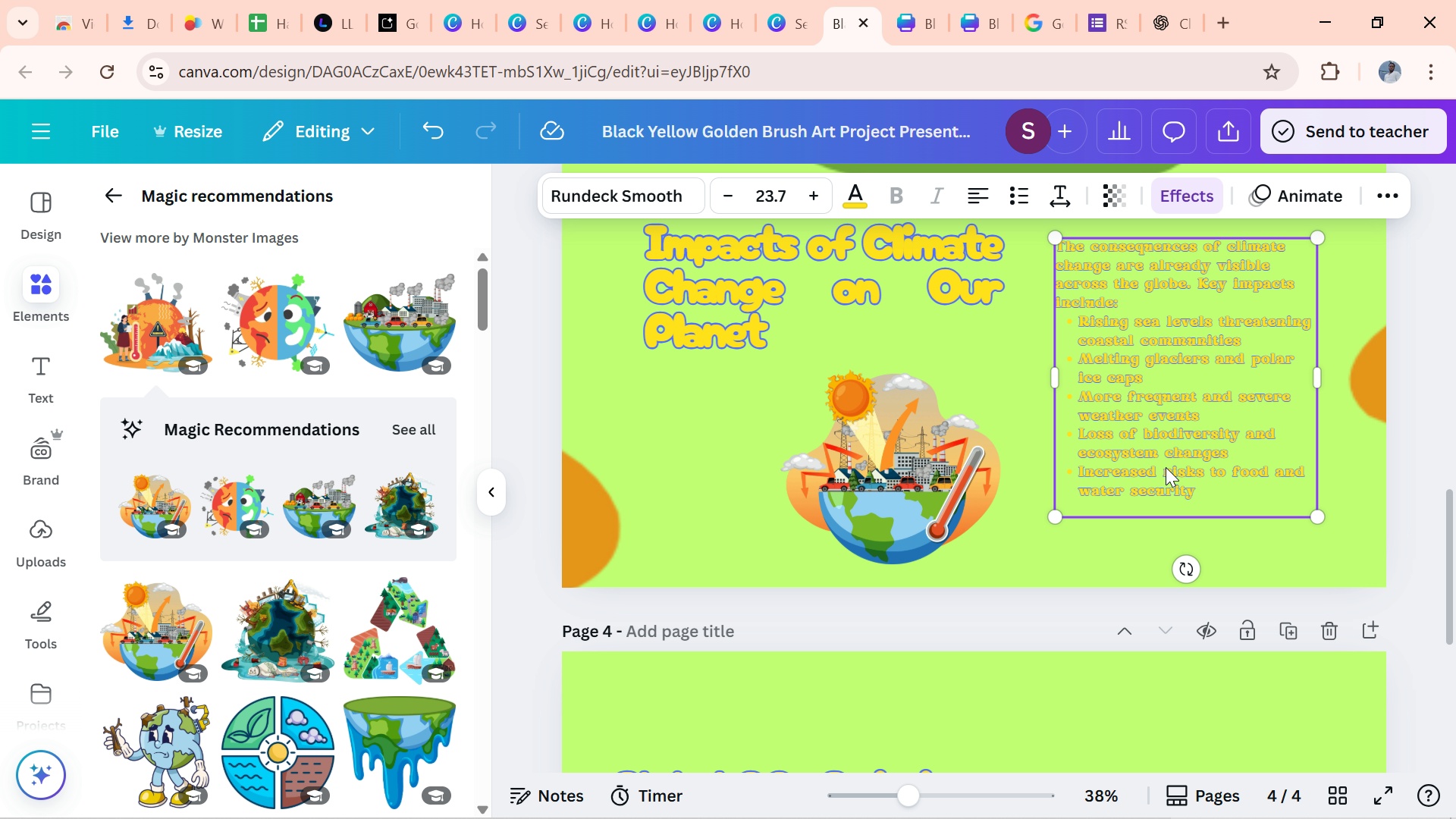 
left_click([1166, 467])
 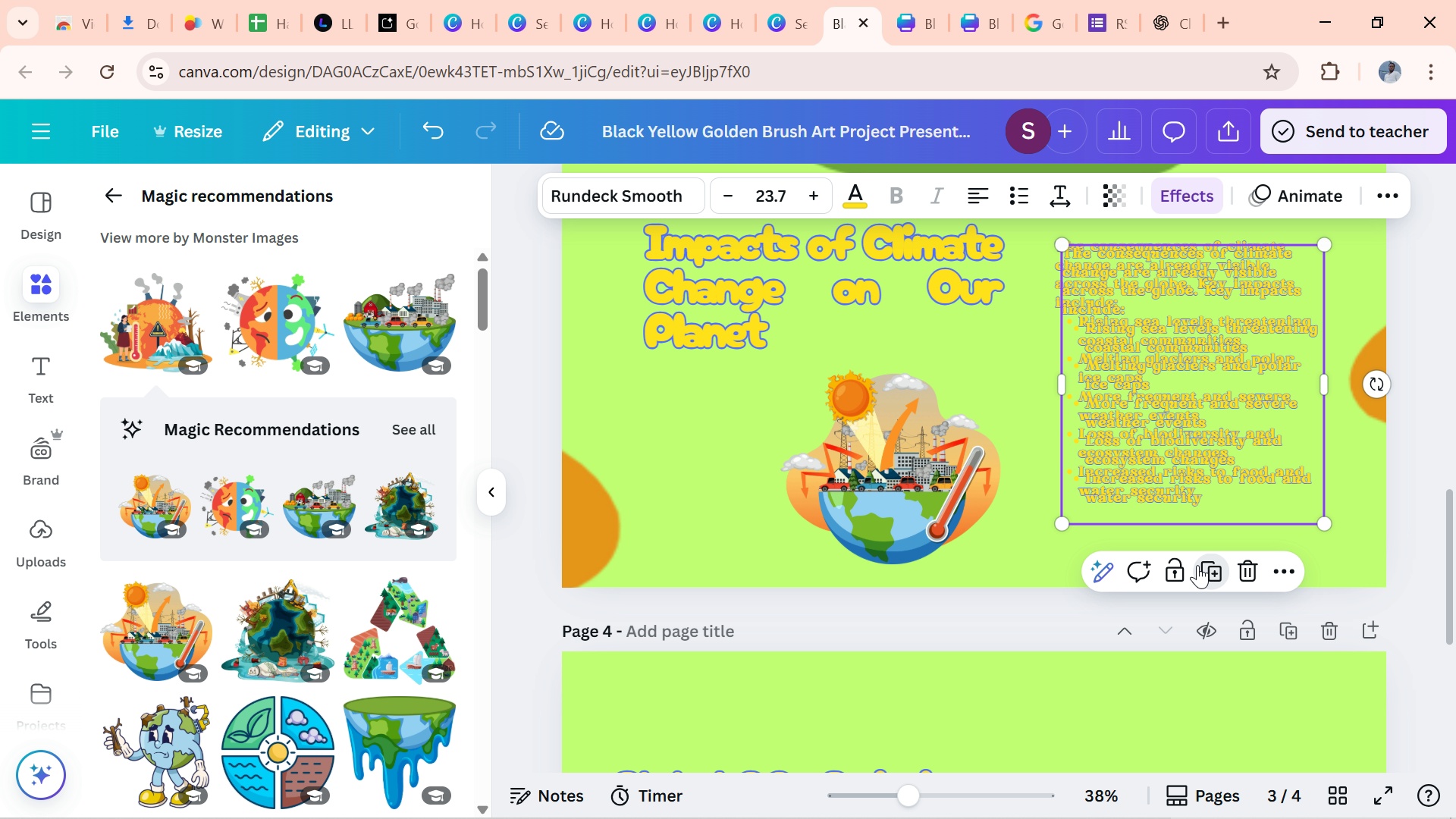 
left_click_drag(start_coordinate=[1191, 479], to_coordinate=[1155, 818])
 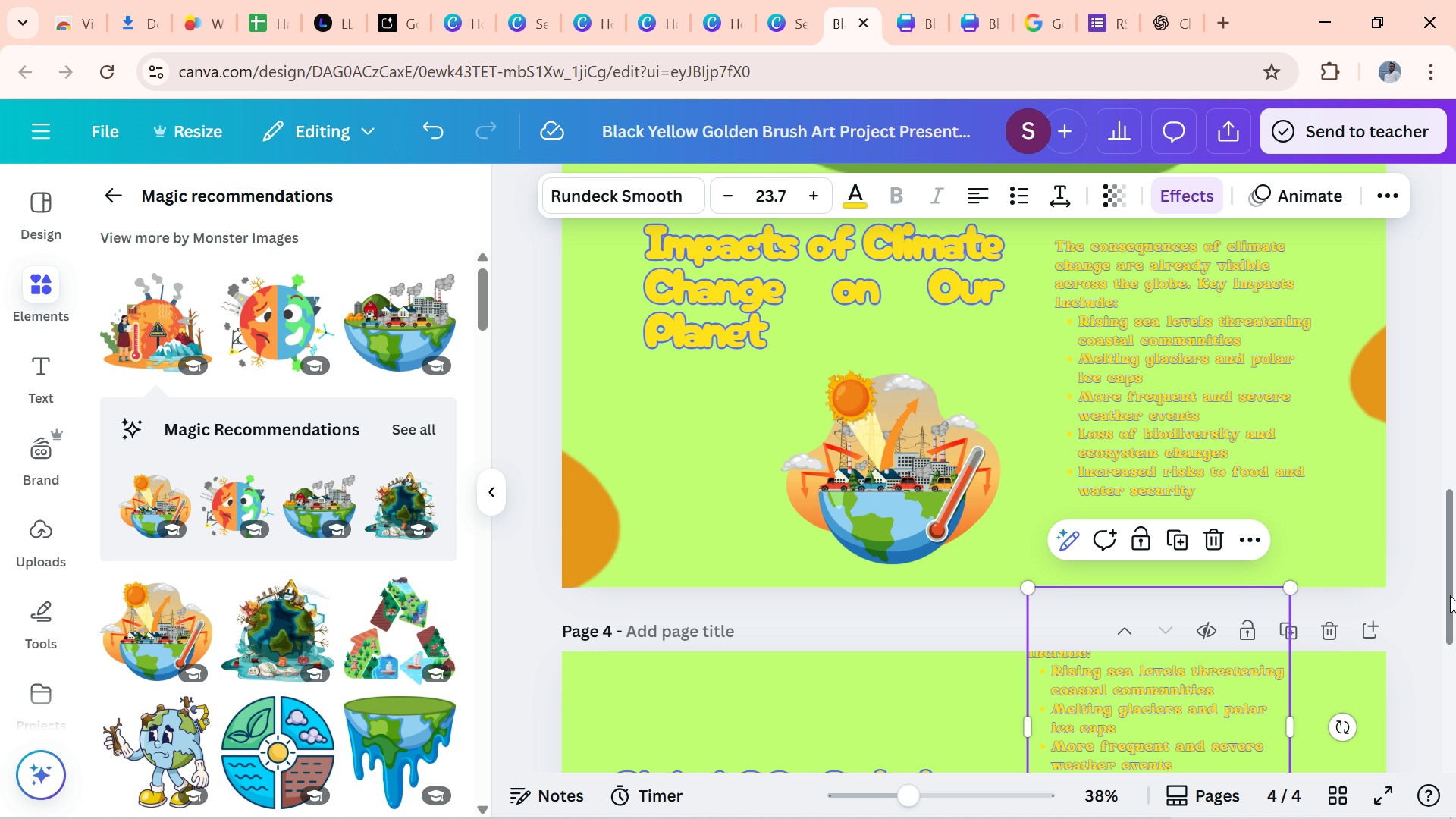 
left_click_drag(start_coordinate=[1453, 592], to_coordinate=[1439, 678])
 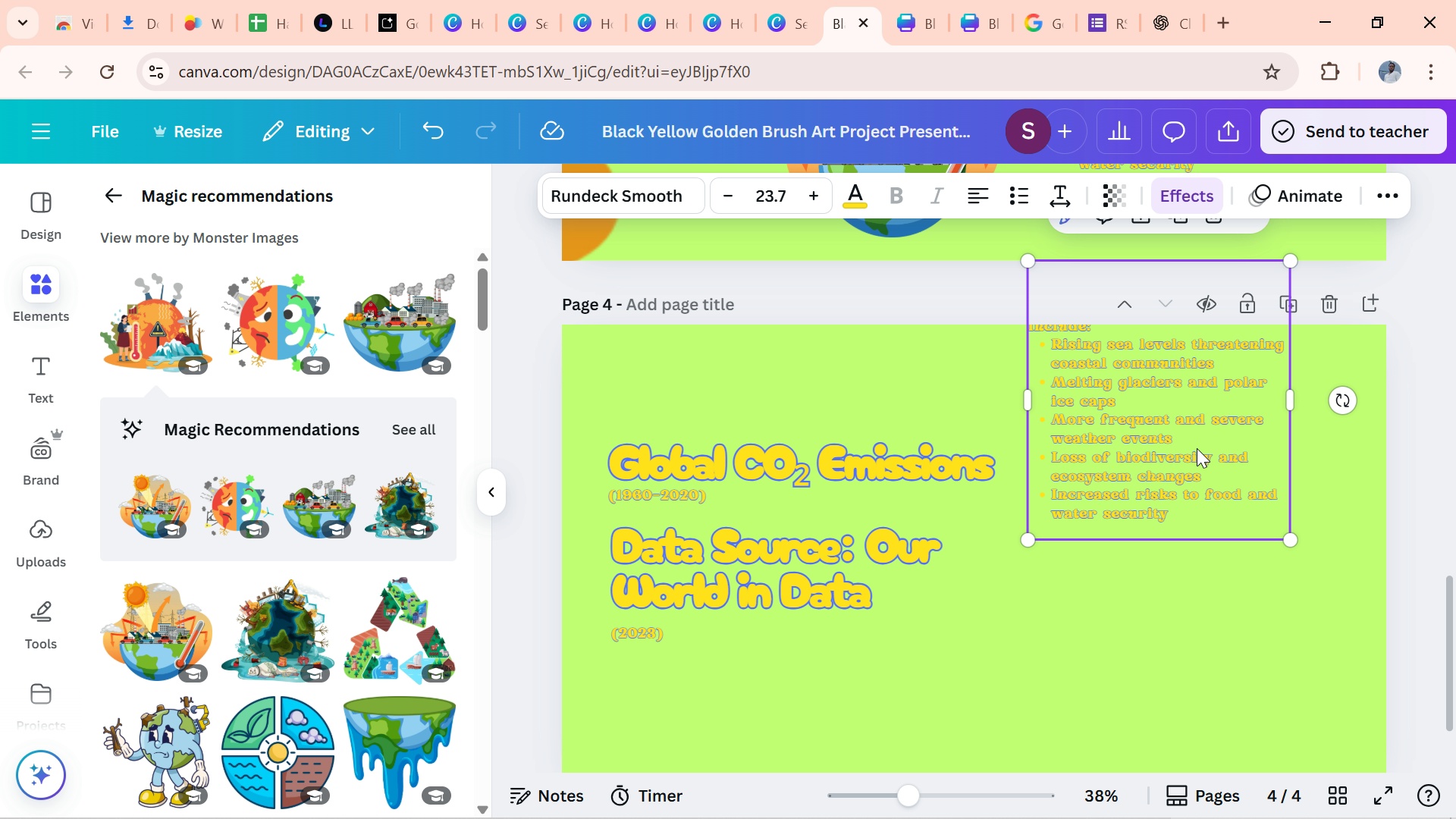 
left_click_drag(start_coordinate=[1196, 440], to_coordinate=[1203, 610])
 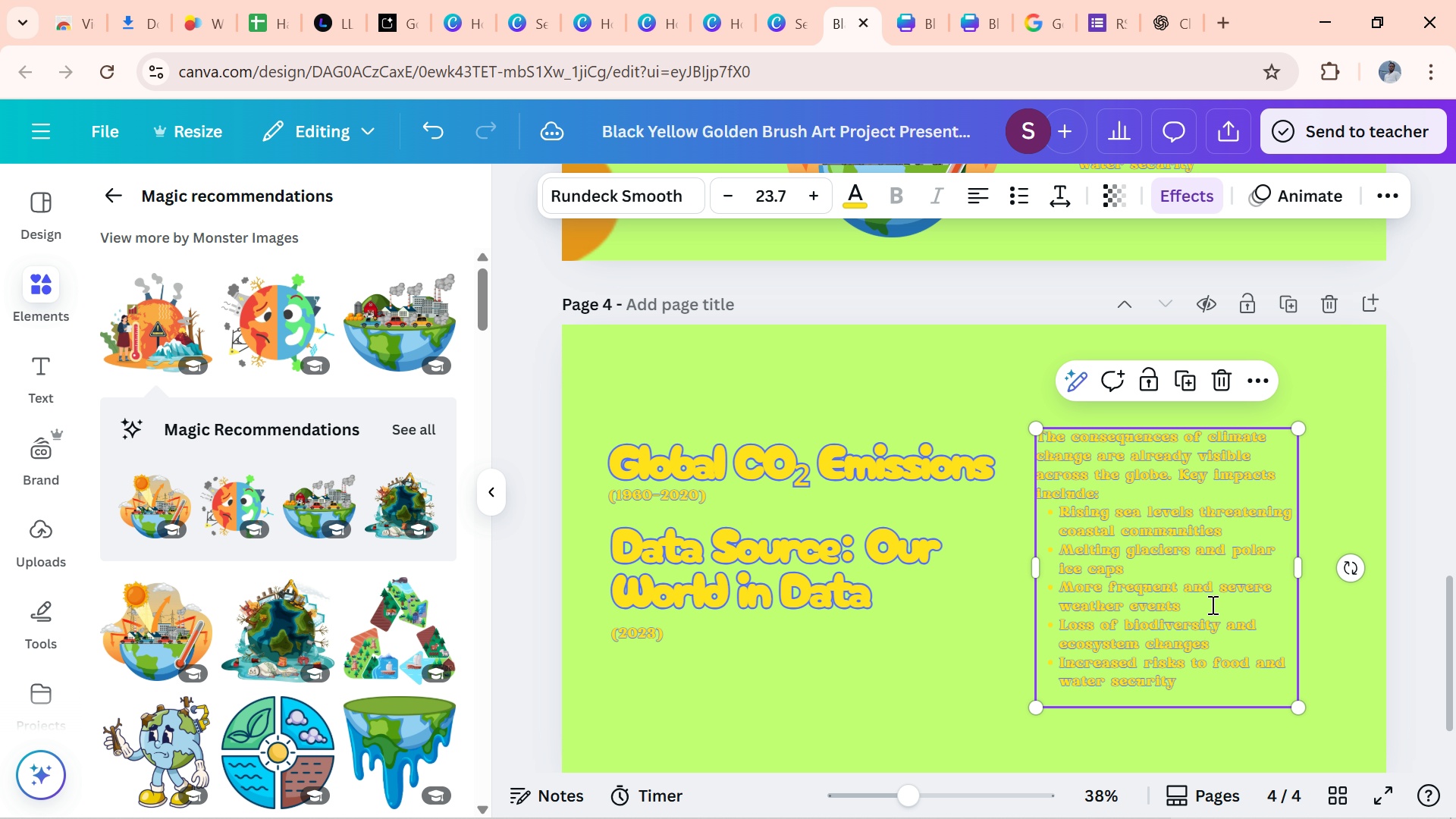 
double_click([1211, 604])
 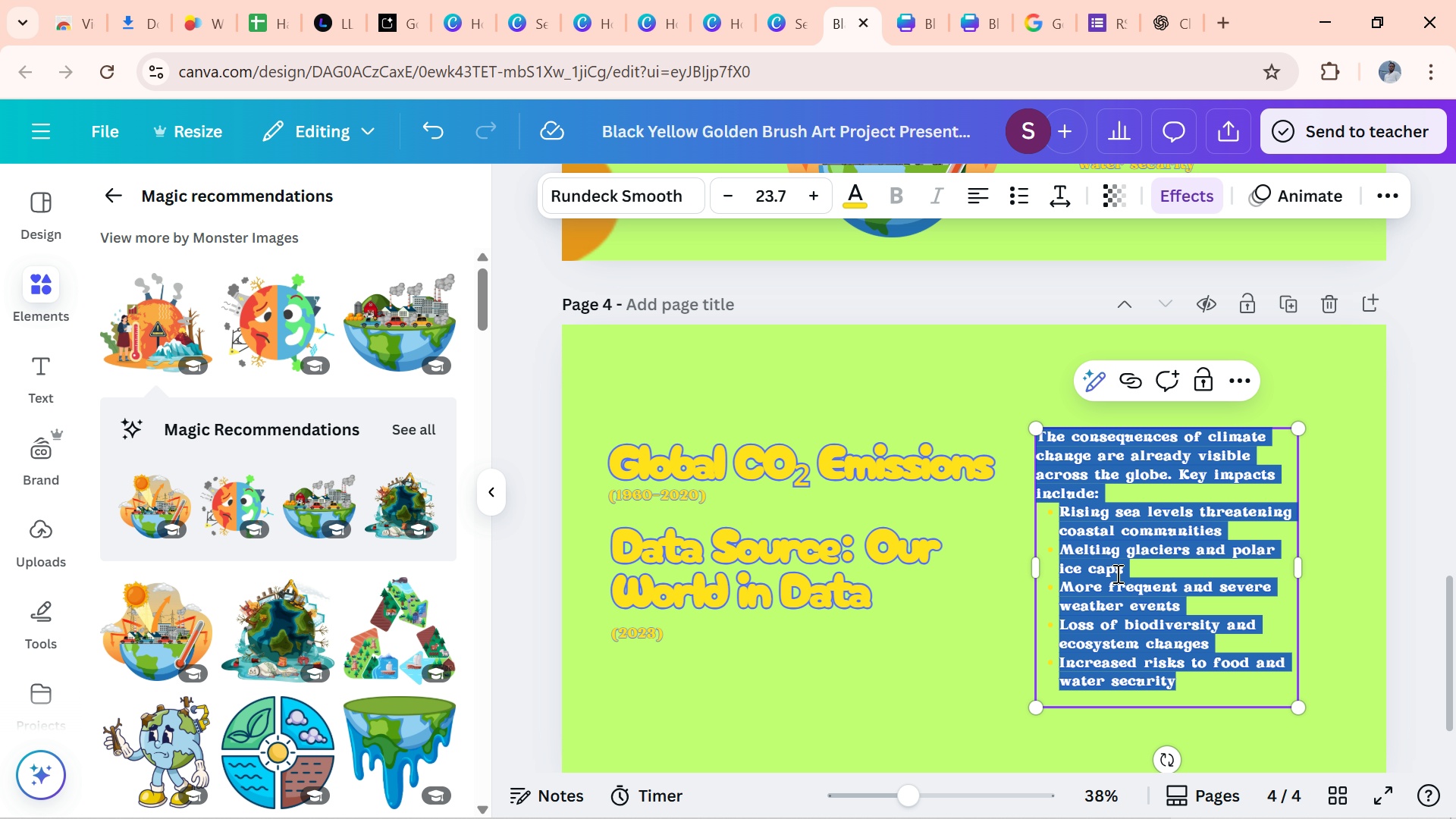 
key(Control+V)
 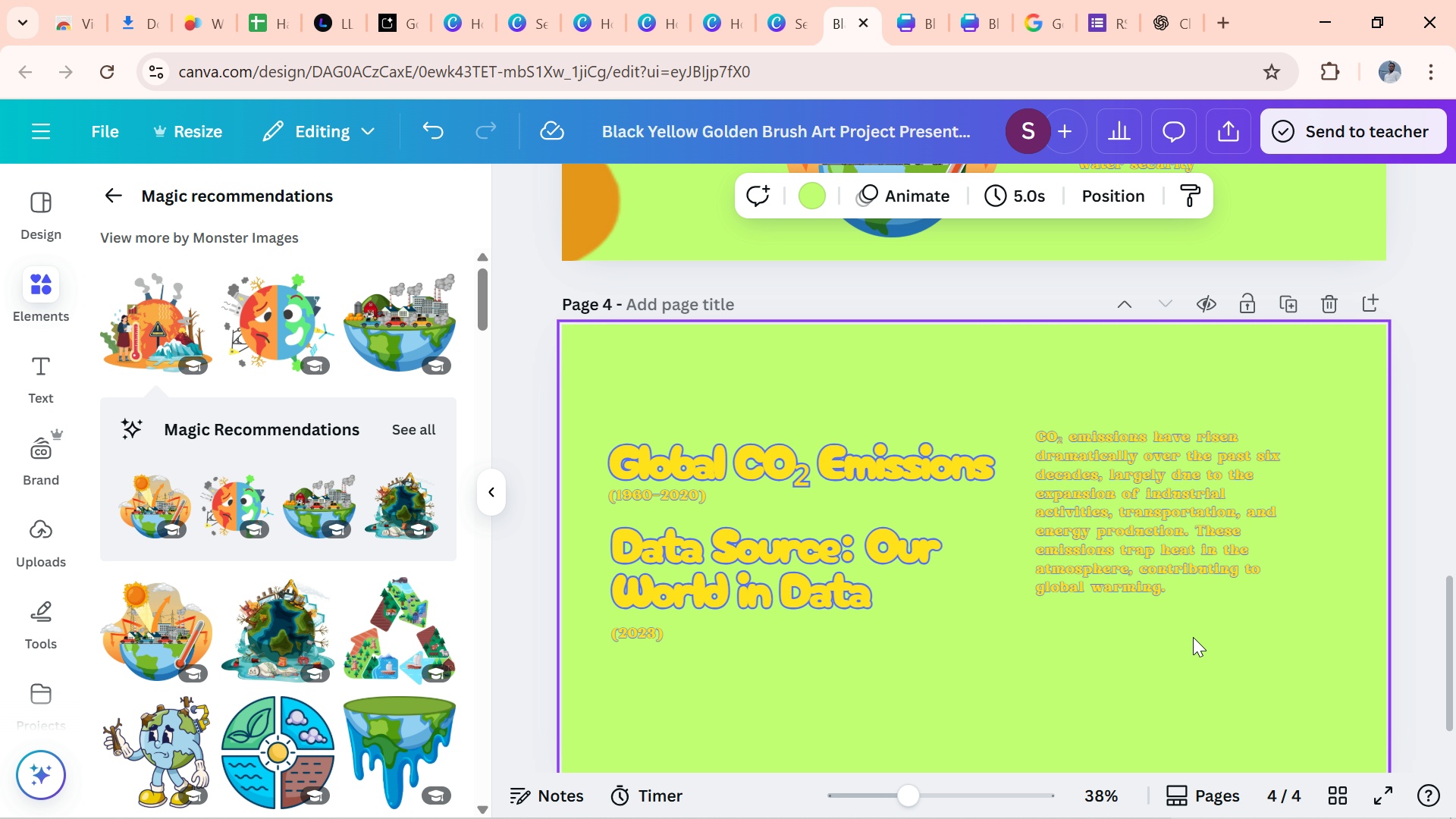 
left_click_drag(start_coordinate=[1190, 551], to_coordinate=[1238, 585])
 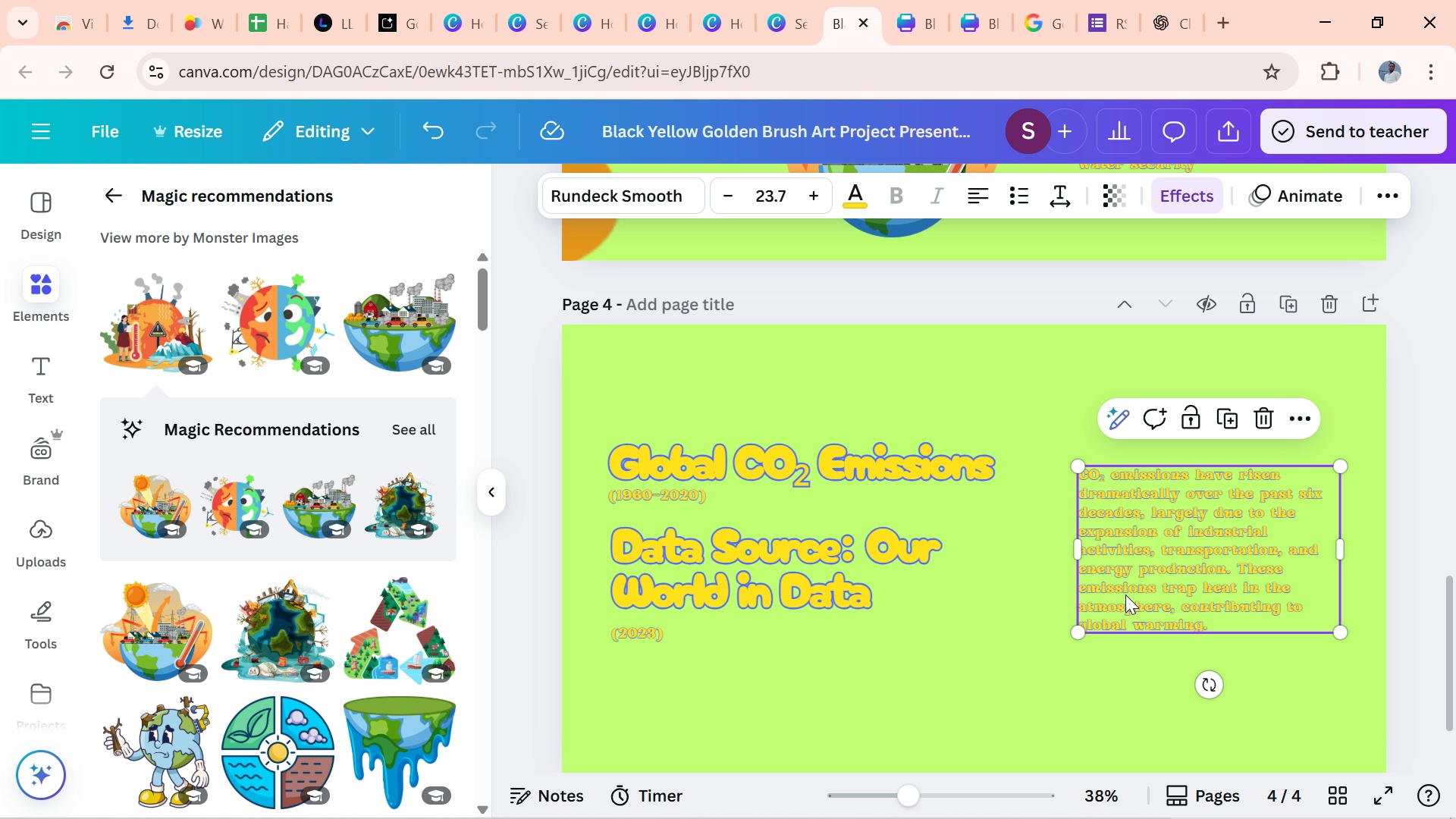 
left_click_drag(start_coordinate=[1292, 591], to_coordinate=[1298, 561])
 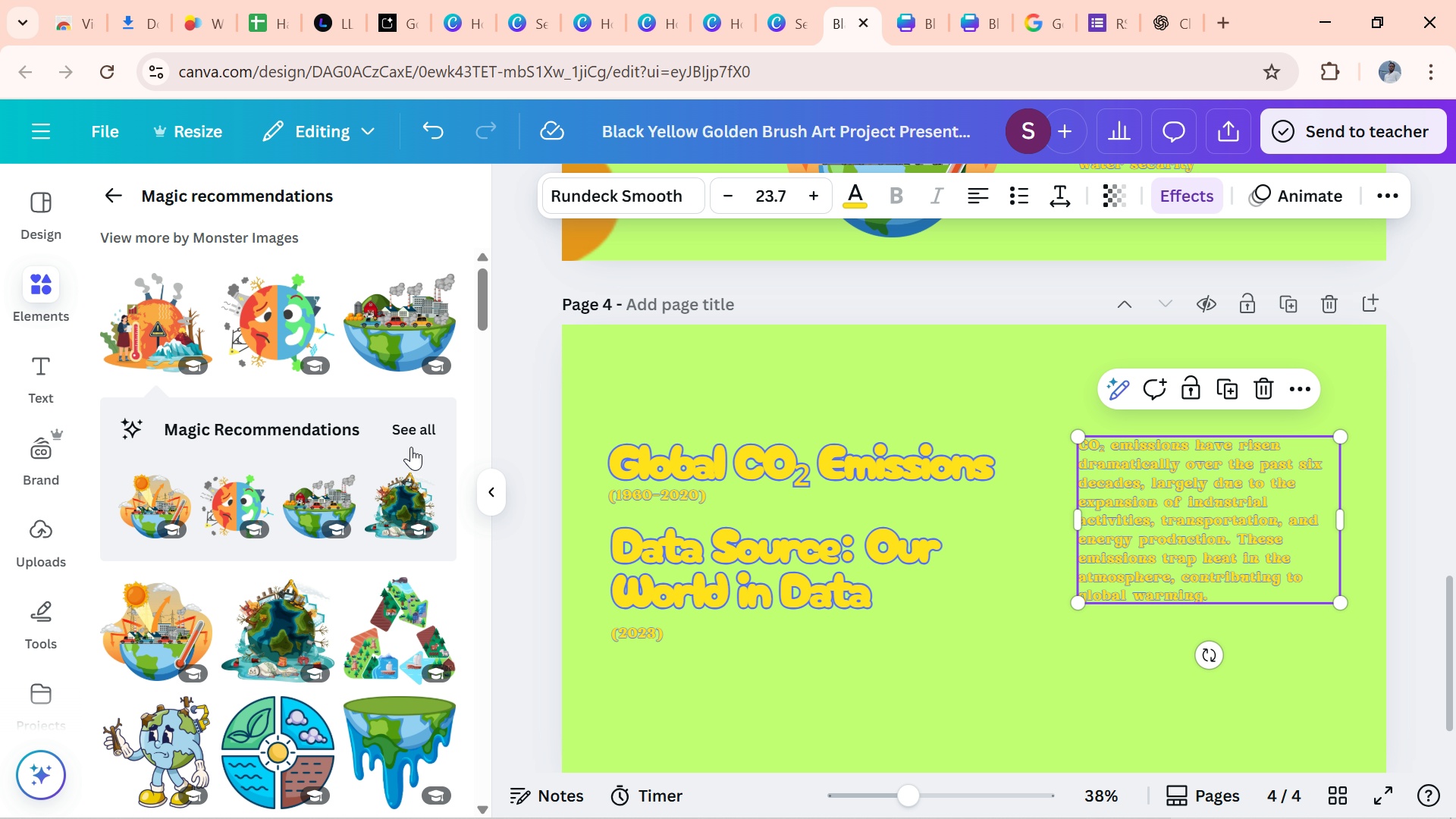 
left_click([411, 447])
 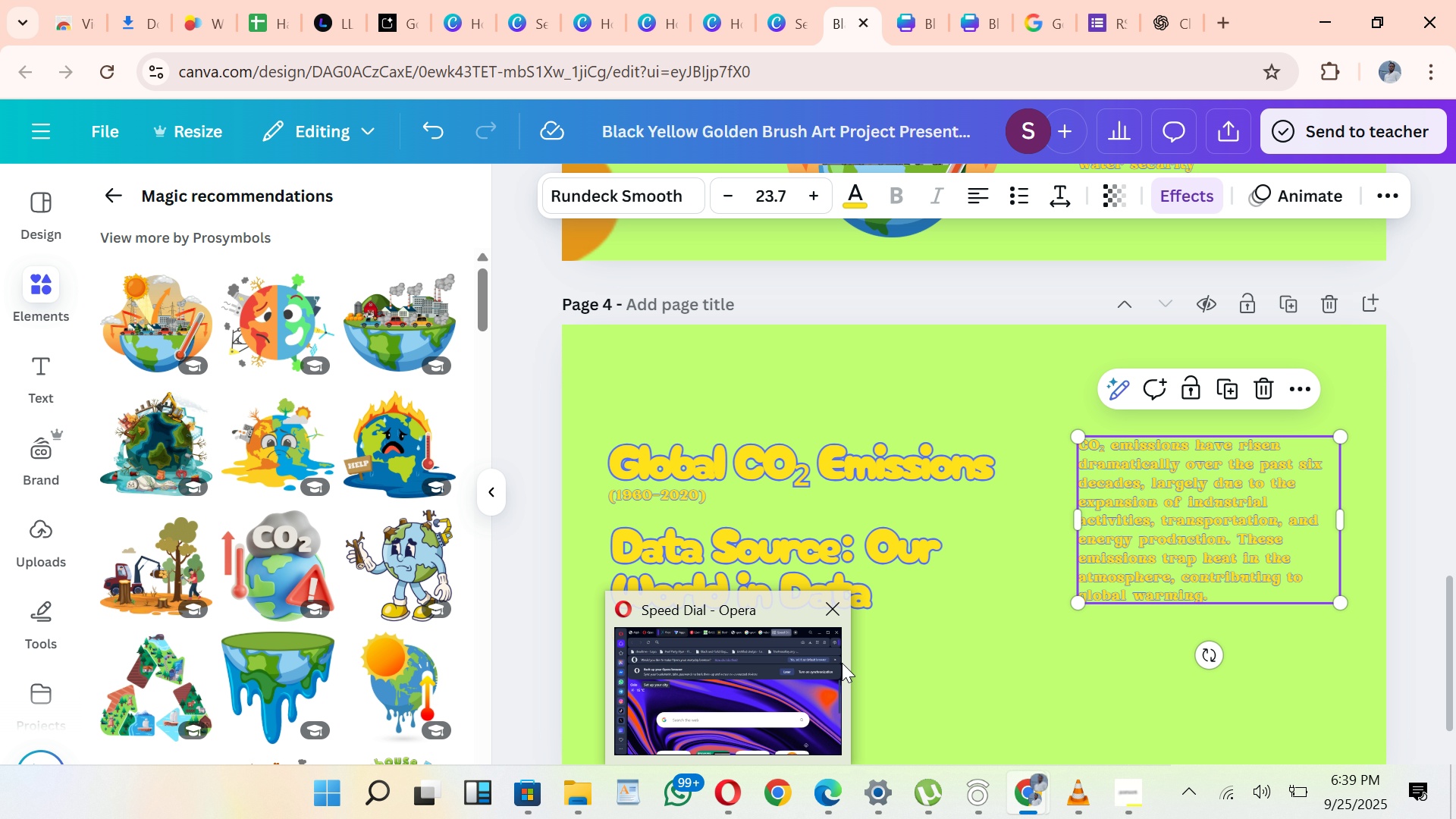 
wait(15.4)
 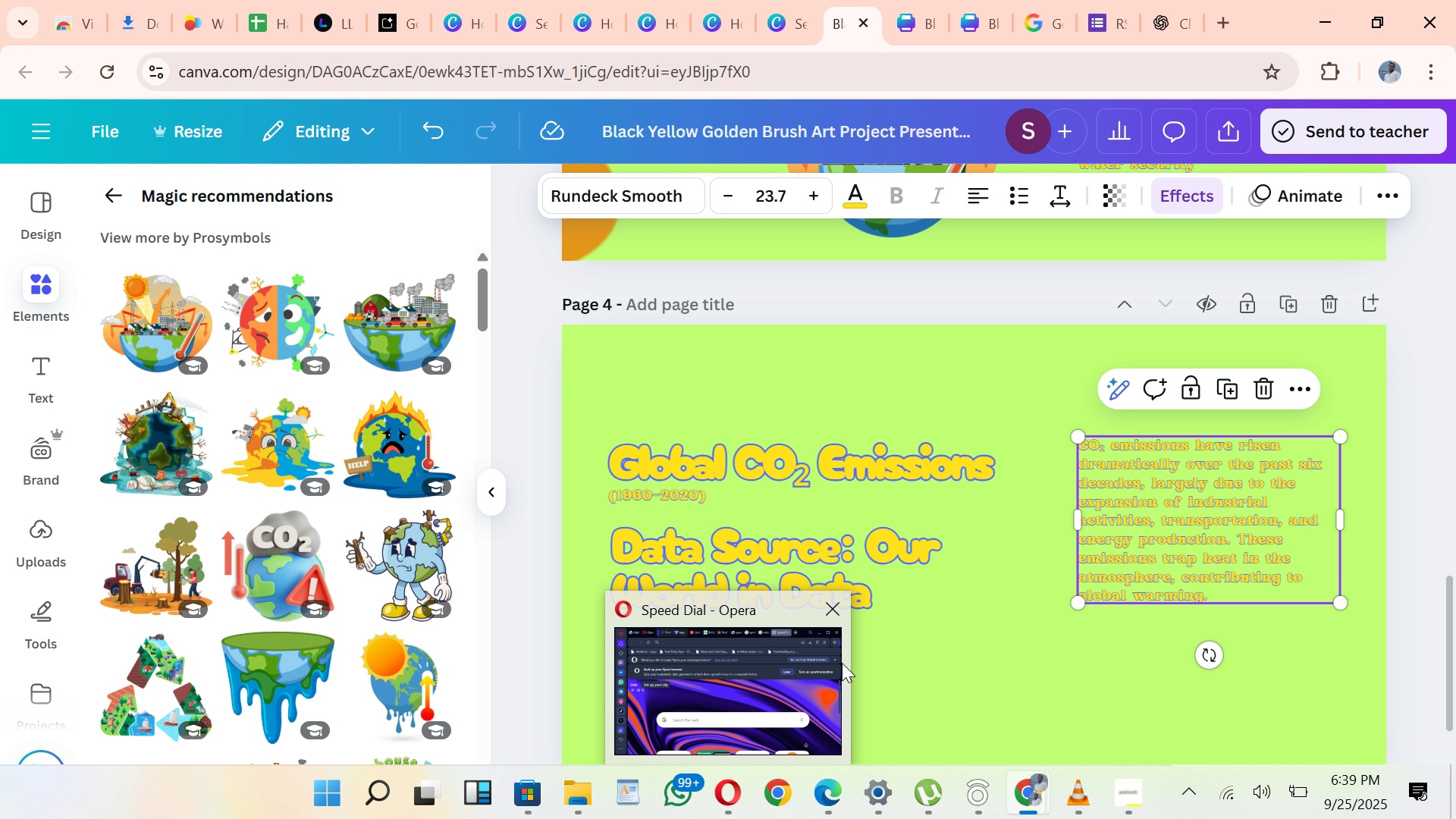 
left_click_drag(start_coordinate=[488, 315], to_coordinate=[446, 463])
 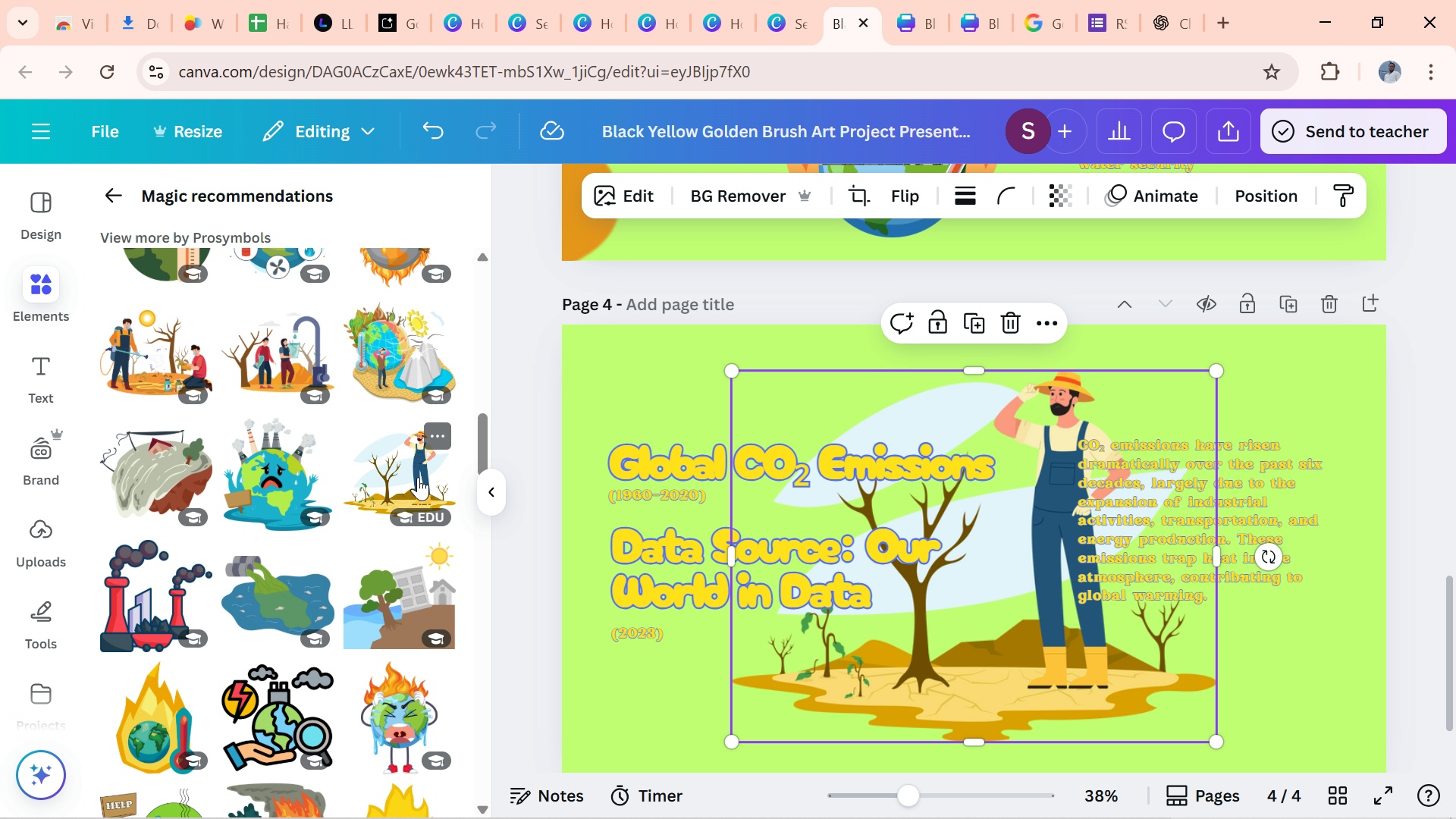 
left_click([418, 477])
 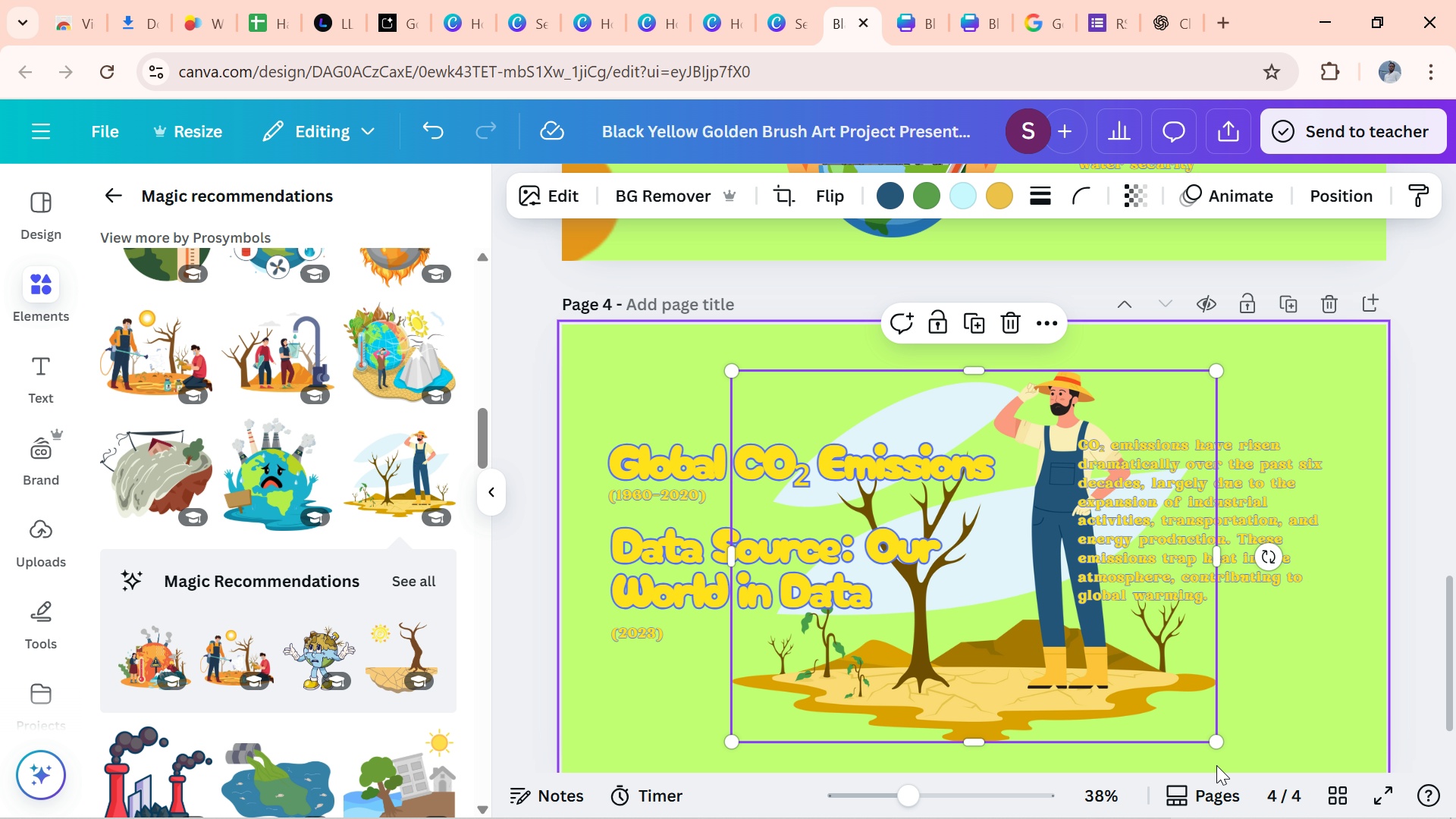 
left_click_drag(start_coordinate=[1219, 748], to_coordinate=[1017, 705])
 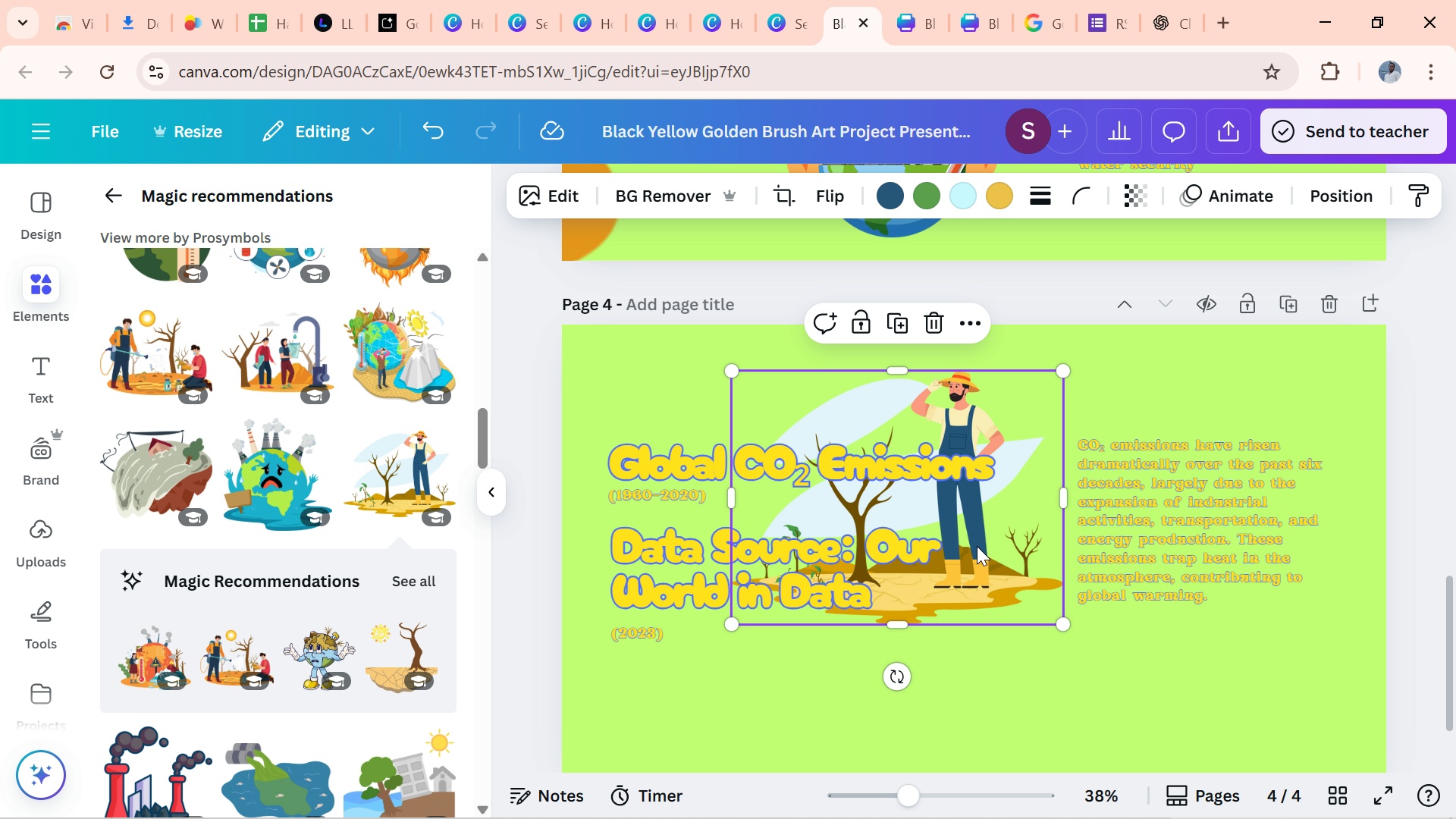 
left_click_drag(start_coordinate=[973, 545], to_coordinate=[1064, 720])
 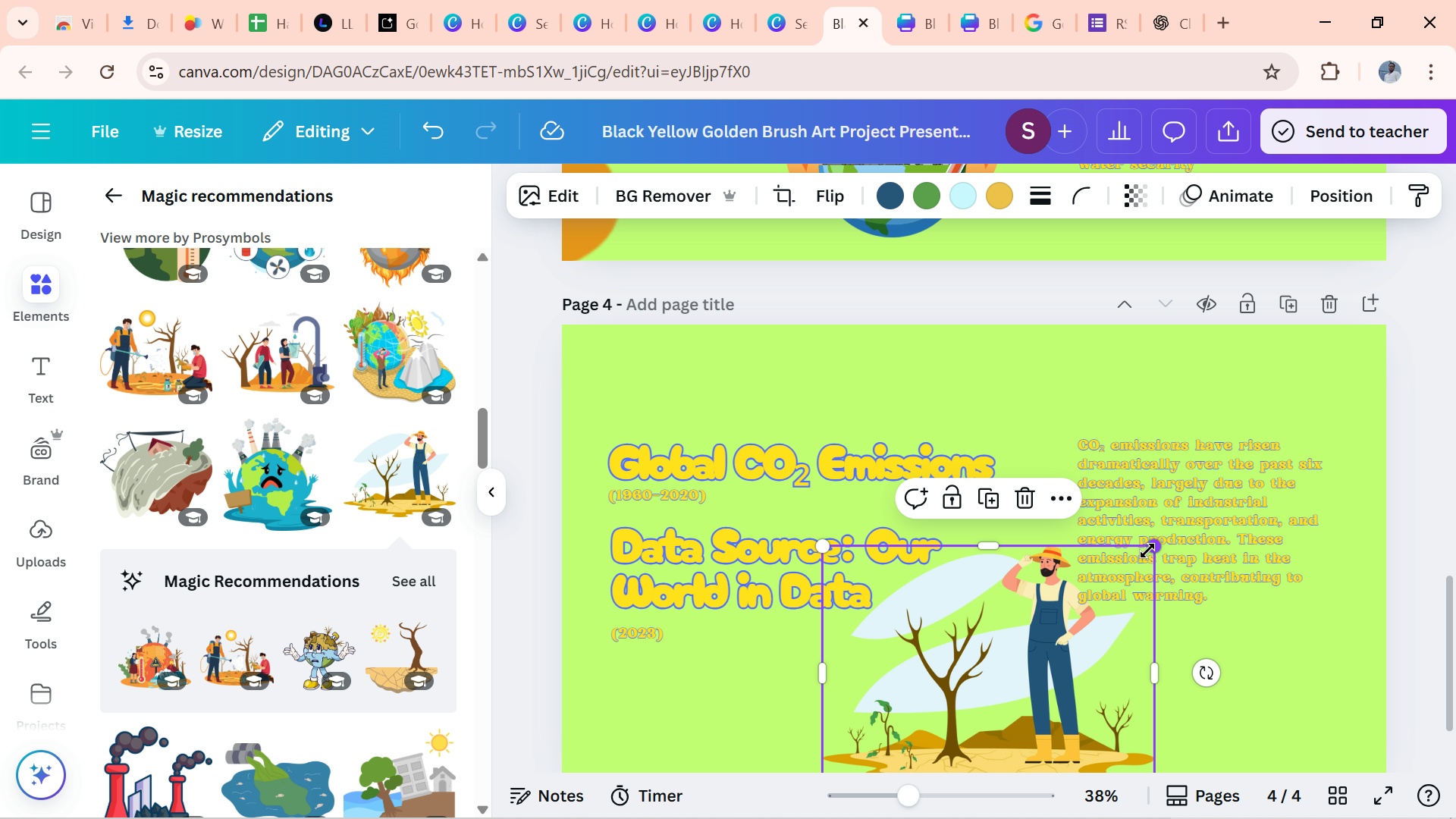 
left_click_drag(start_coordinate=[1148, 551], to_coordinate=[977, 617])
 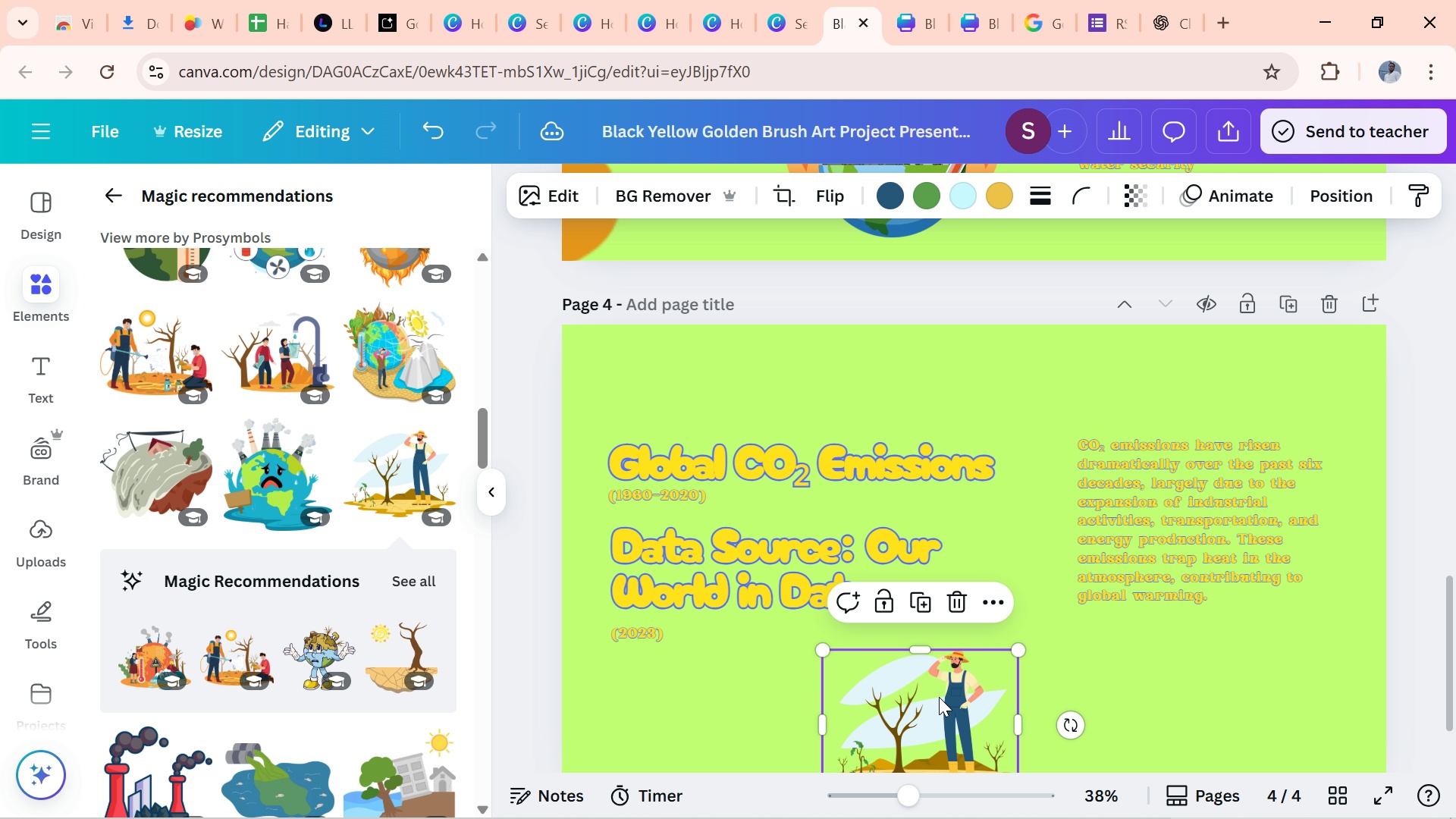 
left_click_drag(start_coordinate=[939, 697], to_coordinate=[997, 646])
 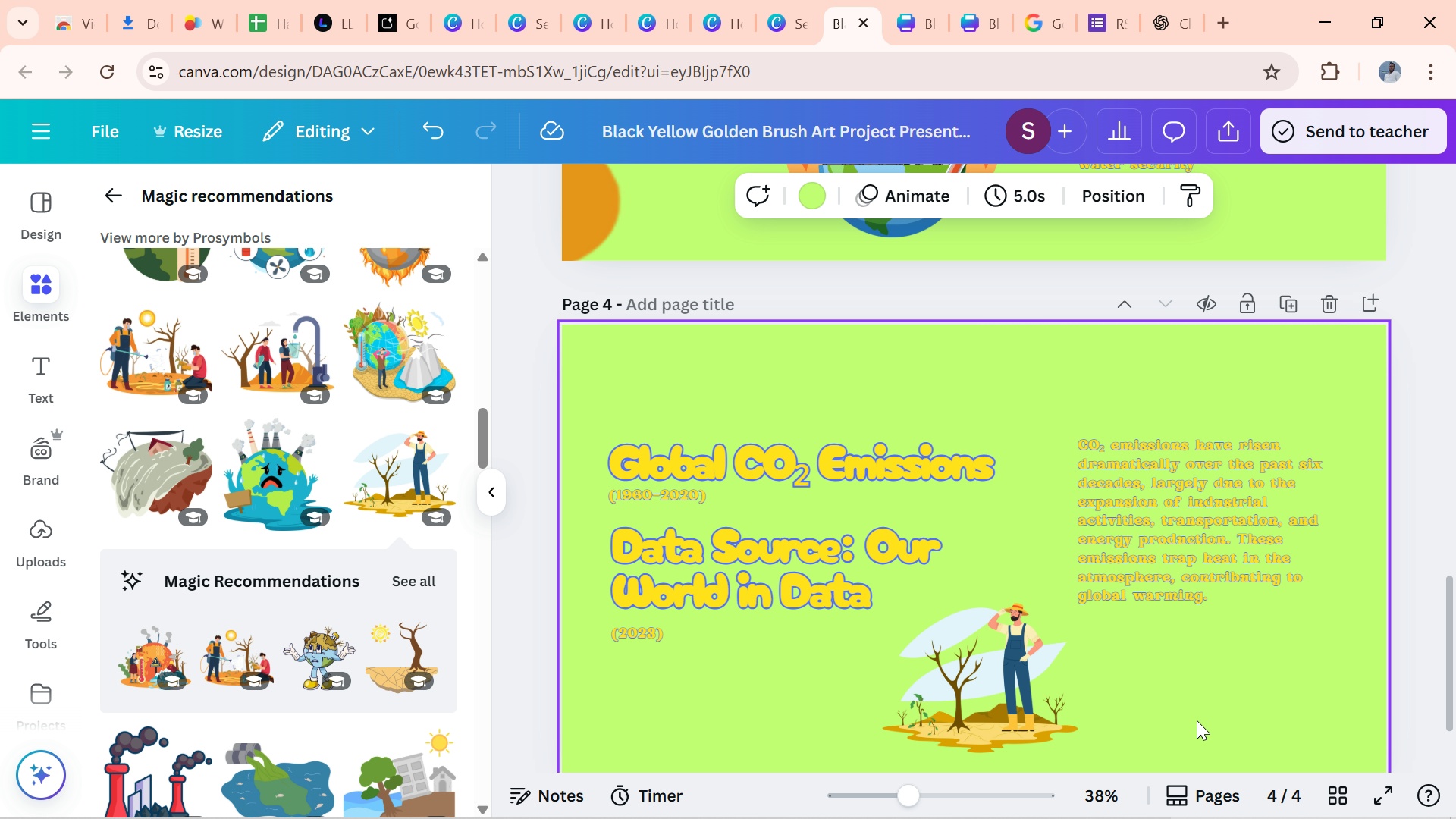 
left_click([1197, 720])
 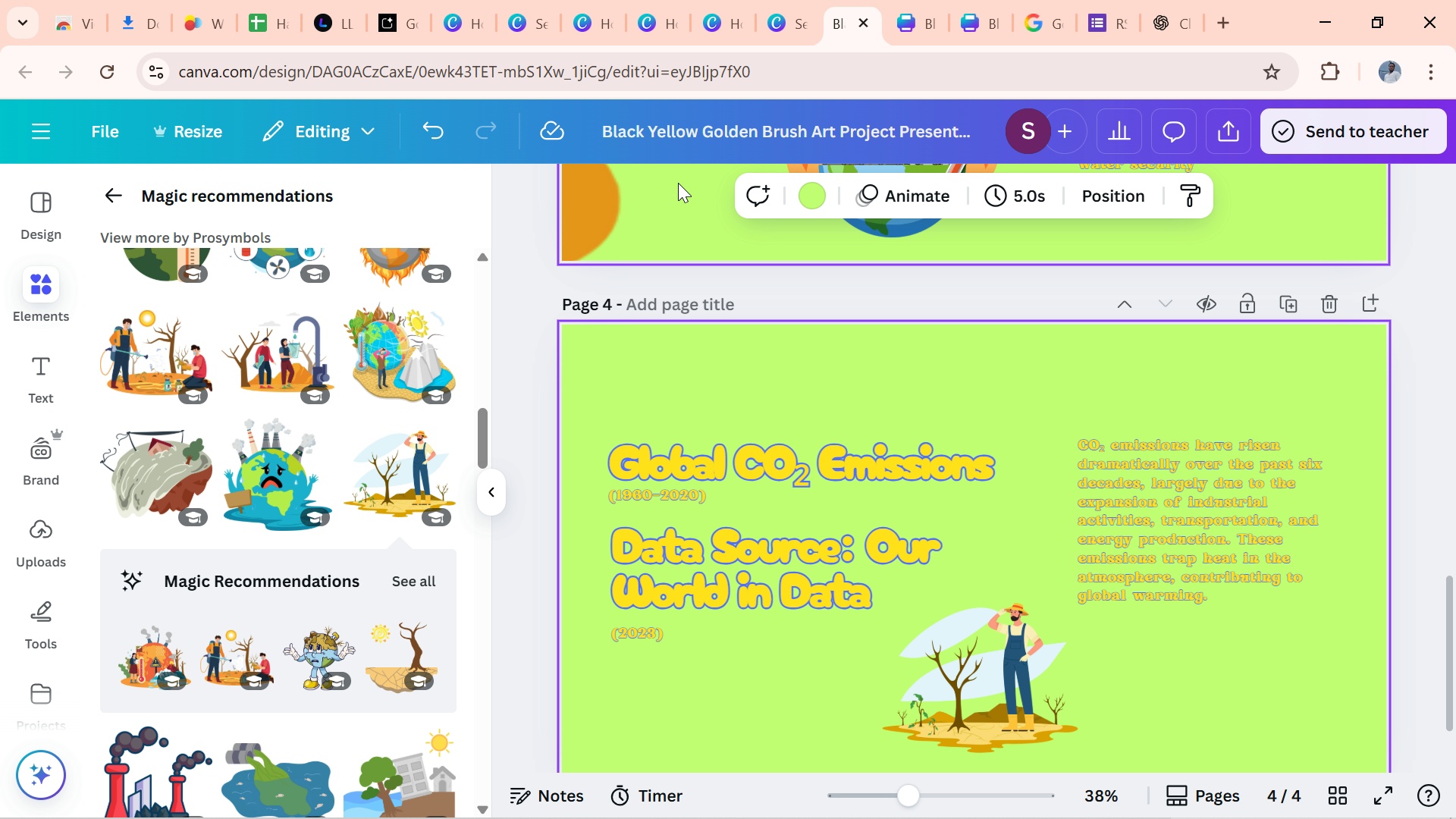 
left_click([604, 181])
 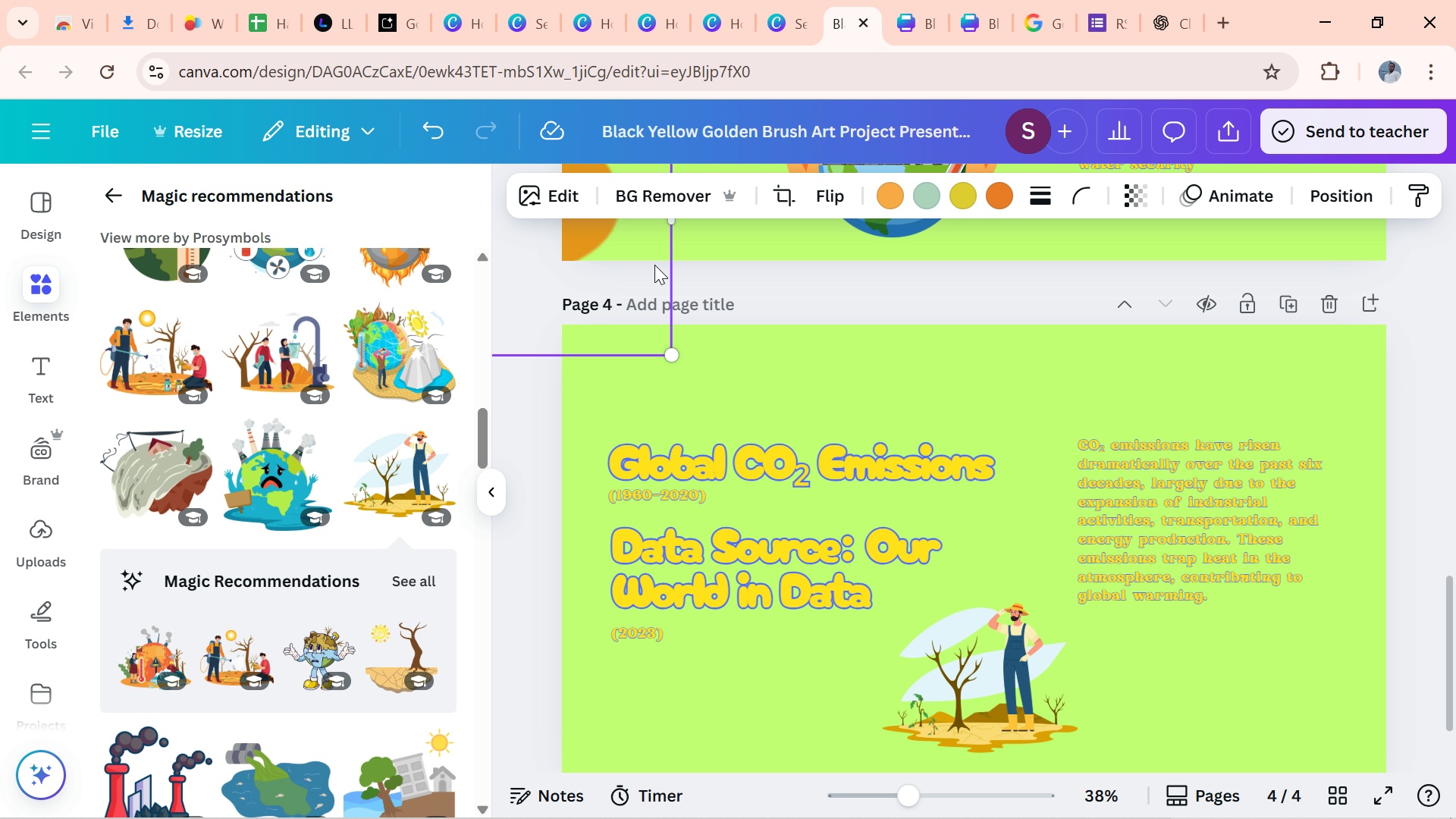 
key(Control+D)
 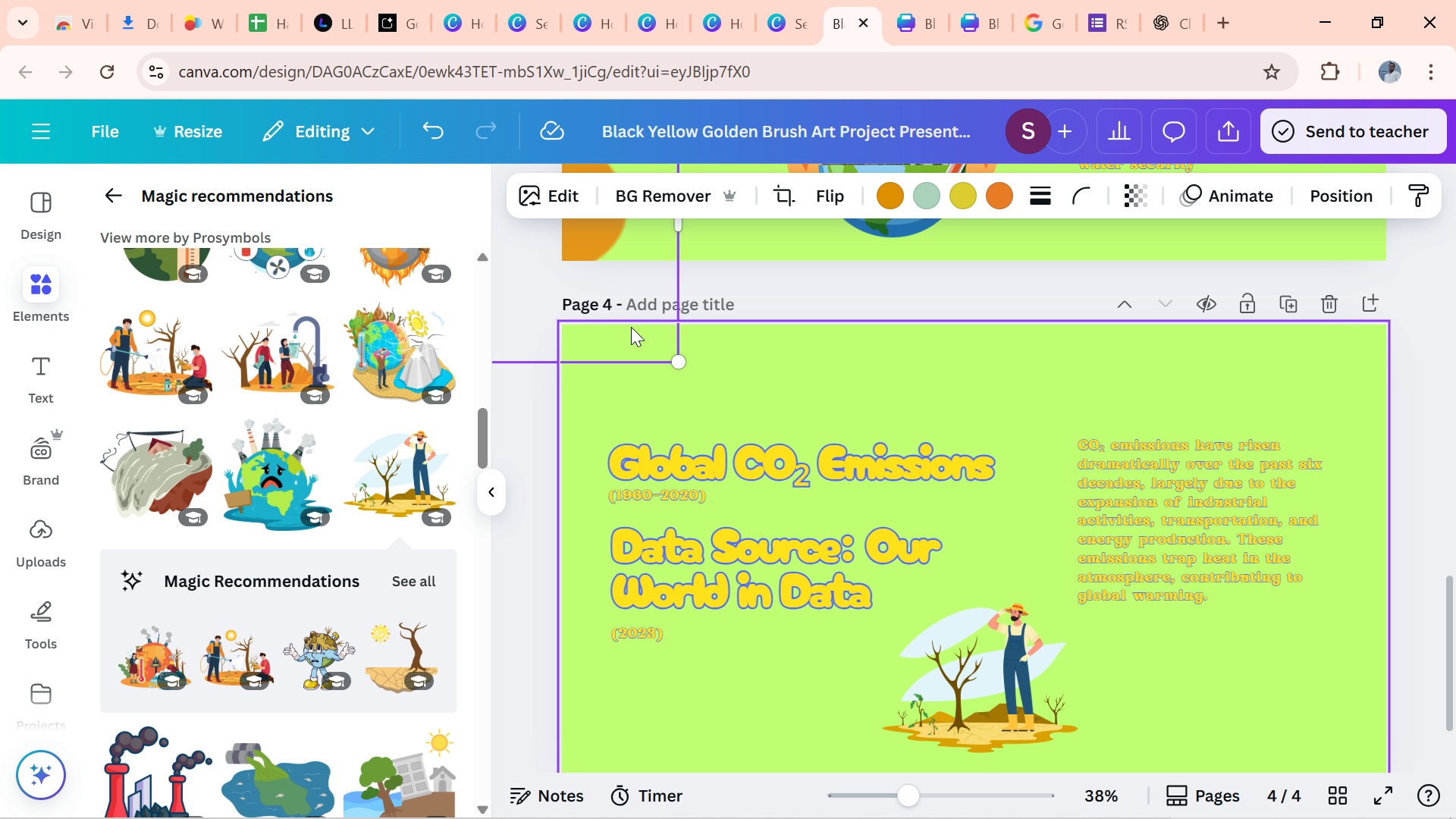 
left_click_drag(start_coordinate=[631, 327], to_coordinate=[727, 562])
 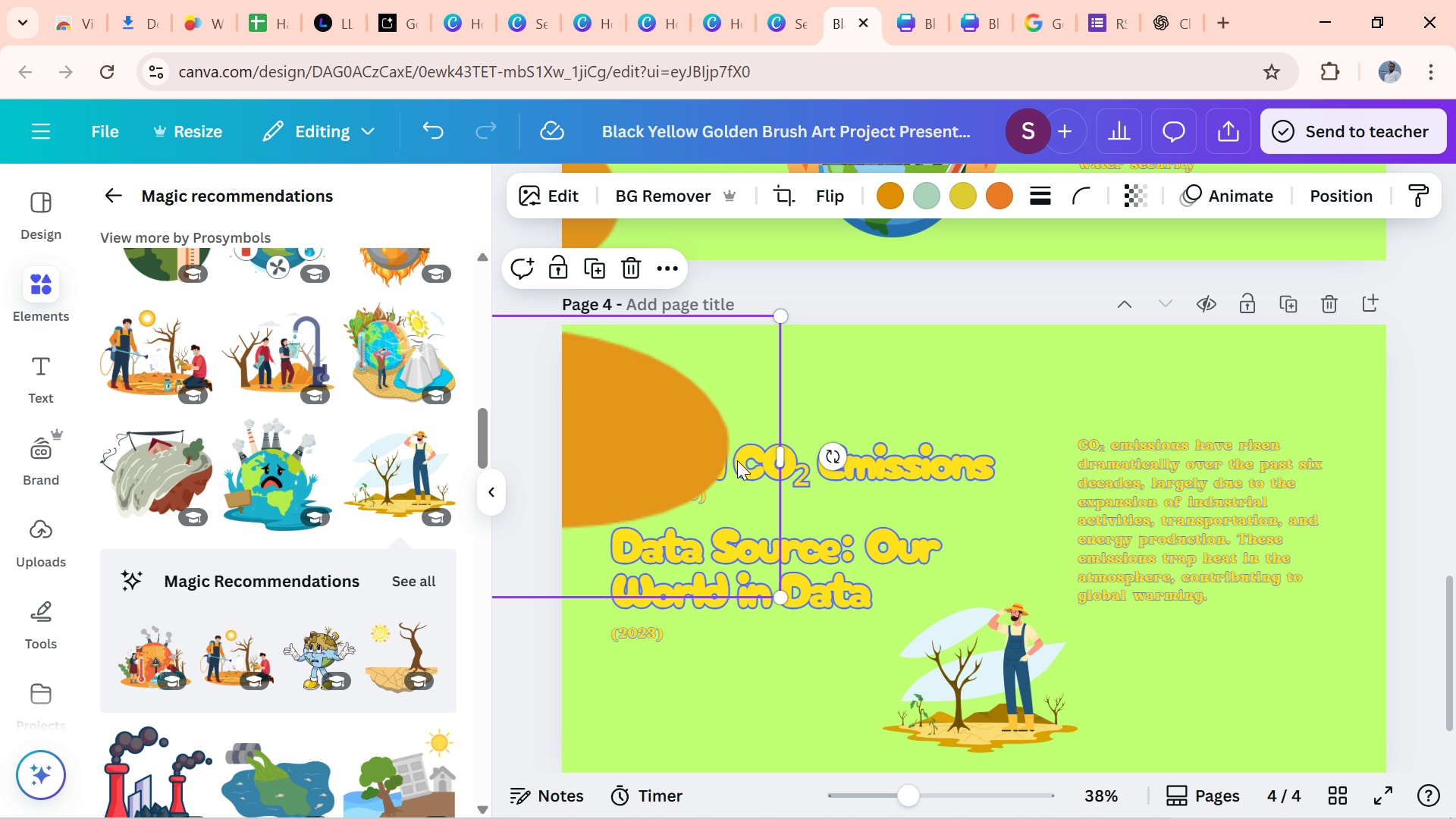 
left_click_drag(start_coordinate=[764, 425], to_coordinate=[949, 301])
 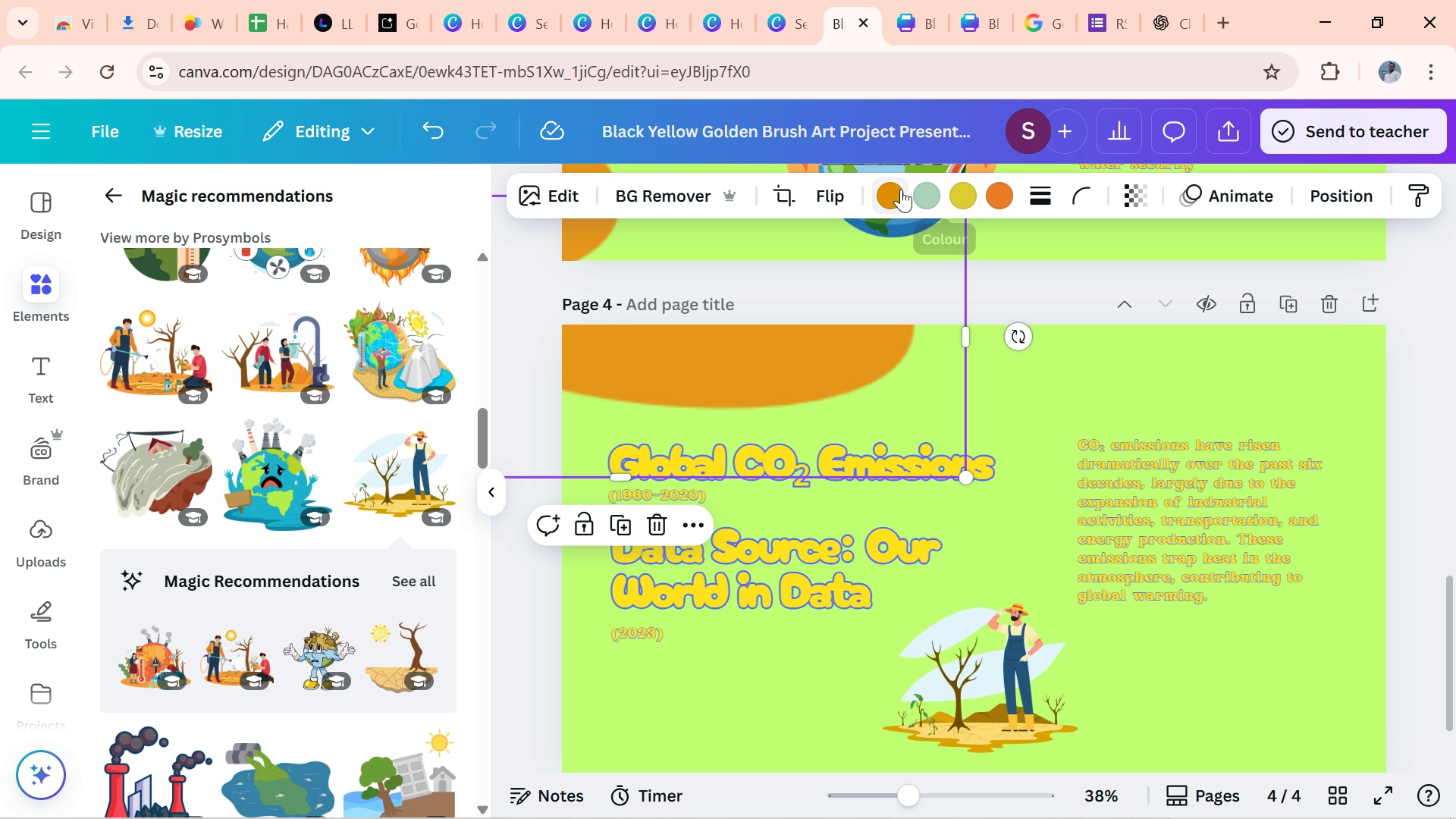 
left_click([901, 189])
 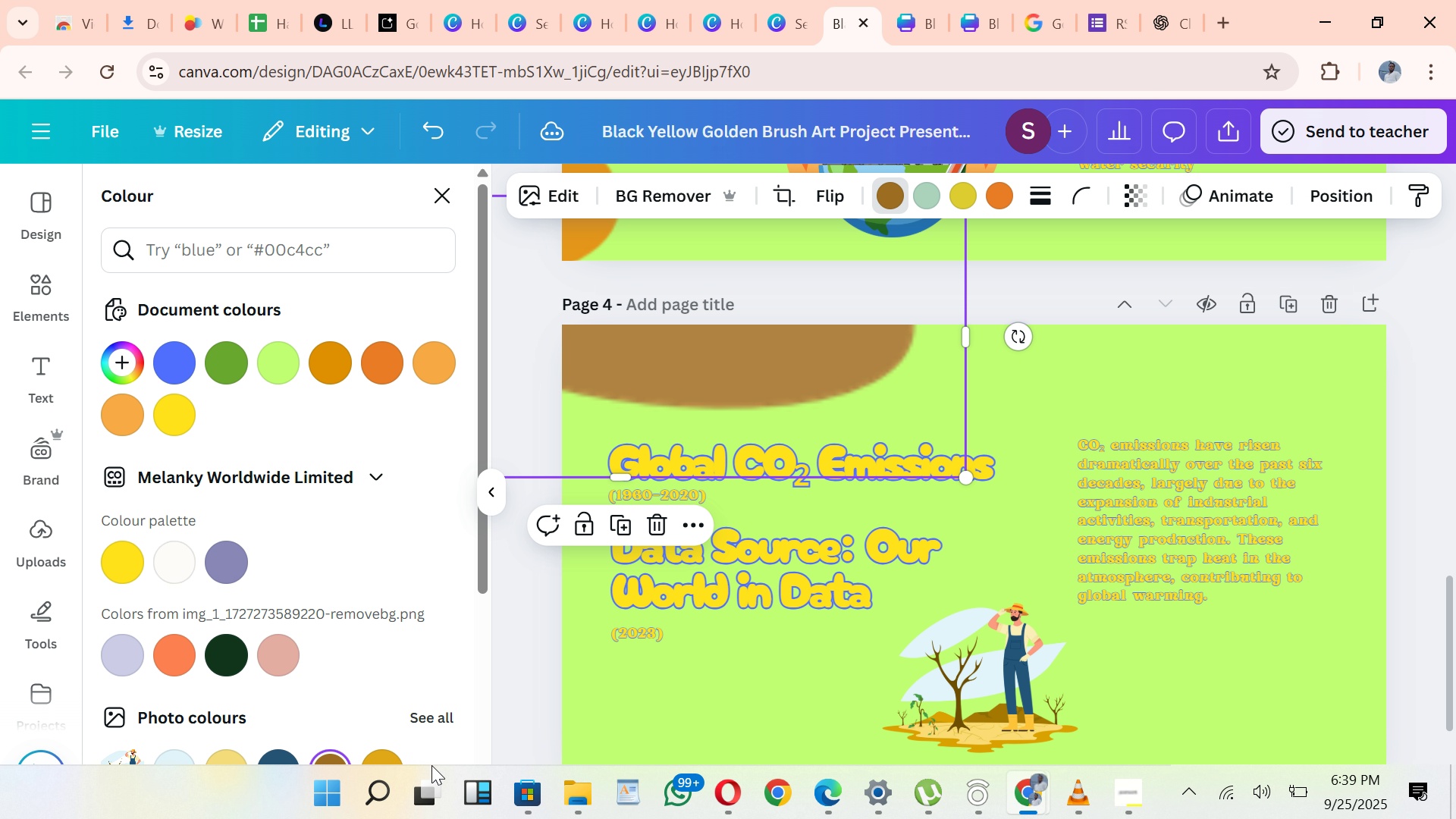 
wait(6.73)
 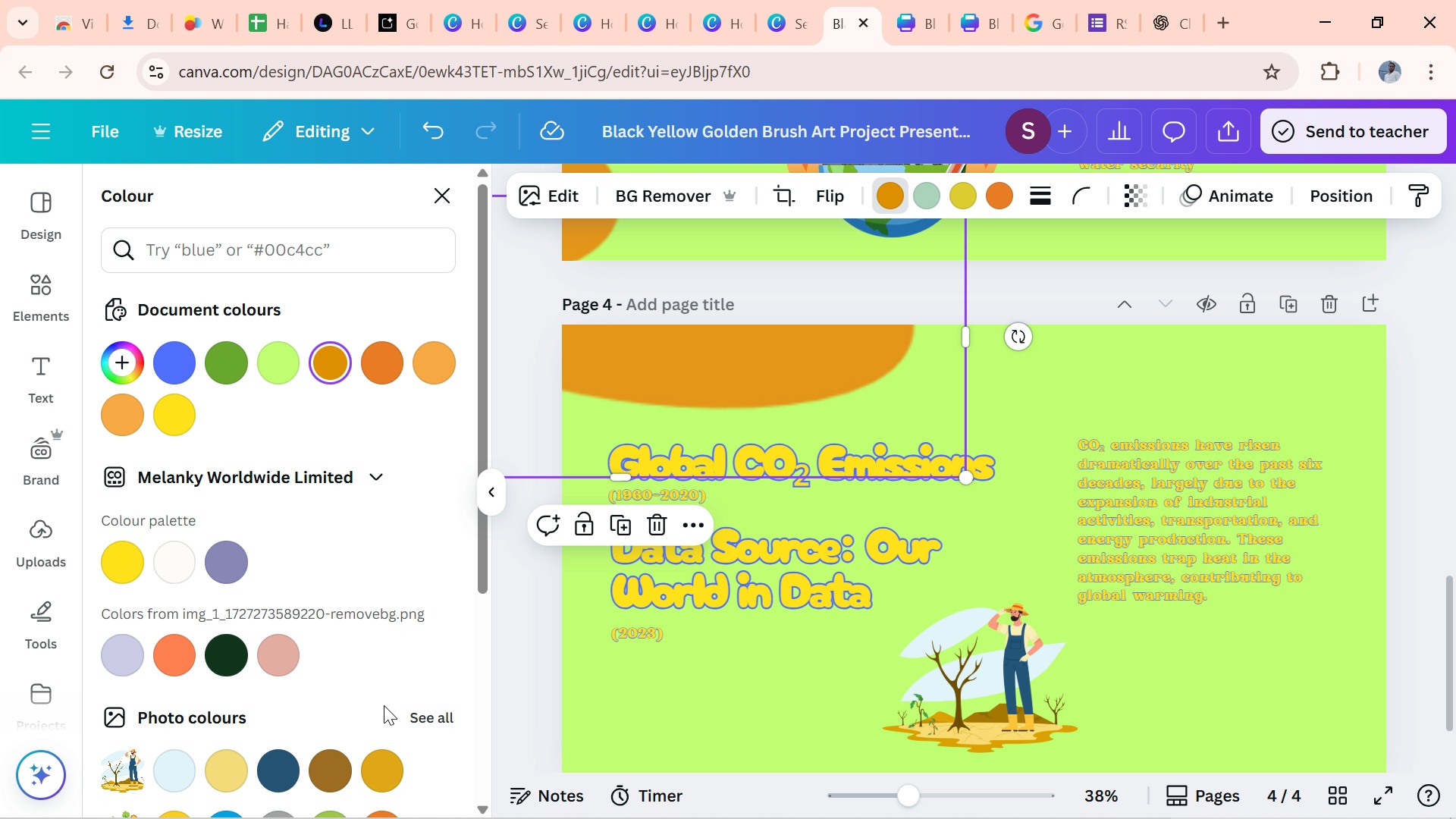 
left_click([388, 766])
 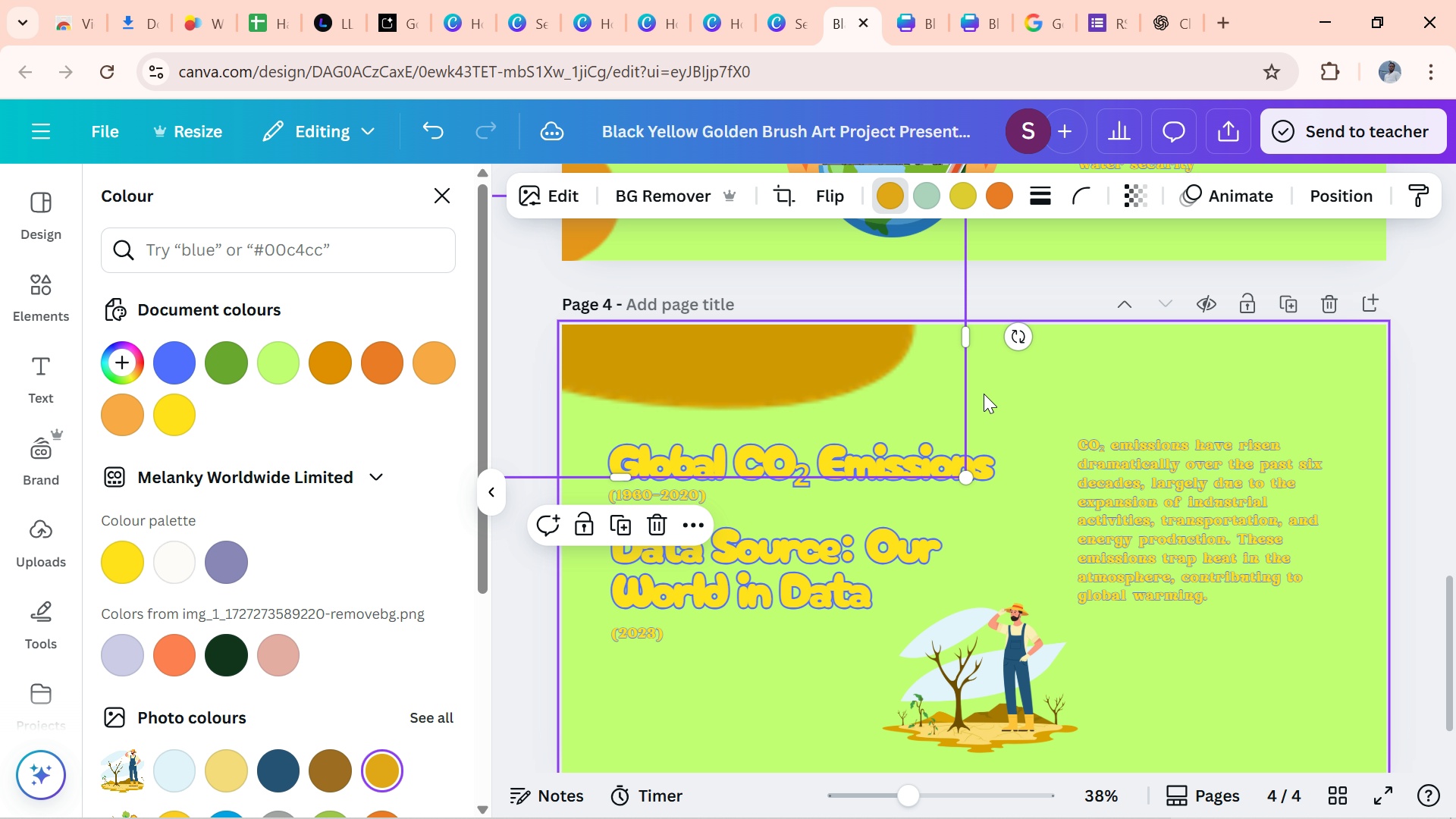 
left_click([1103, 384])
 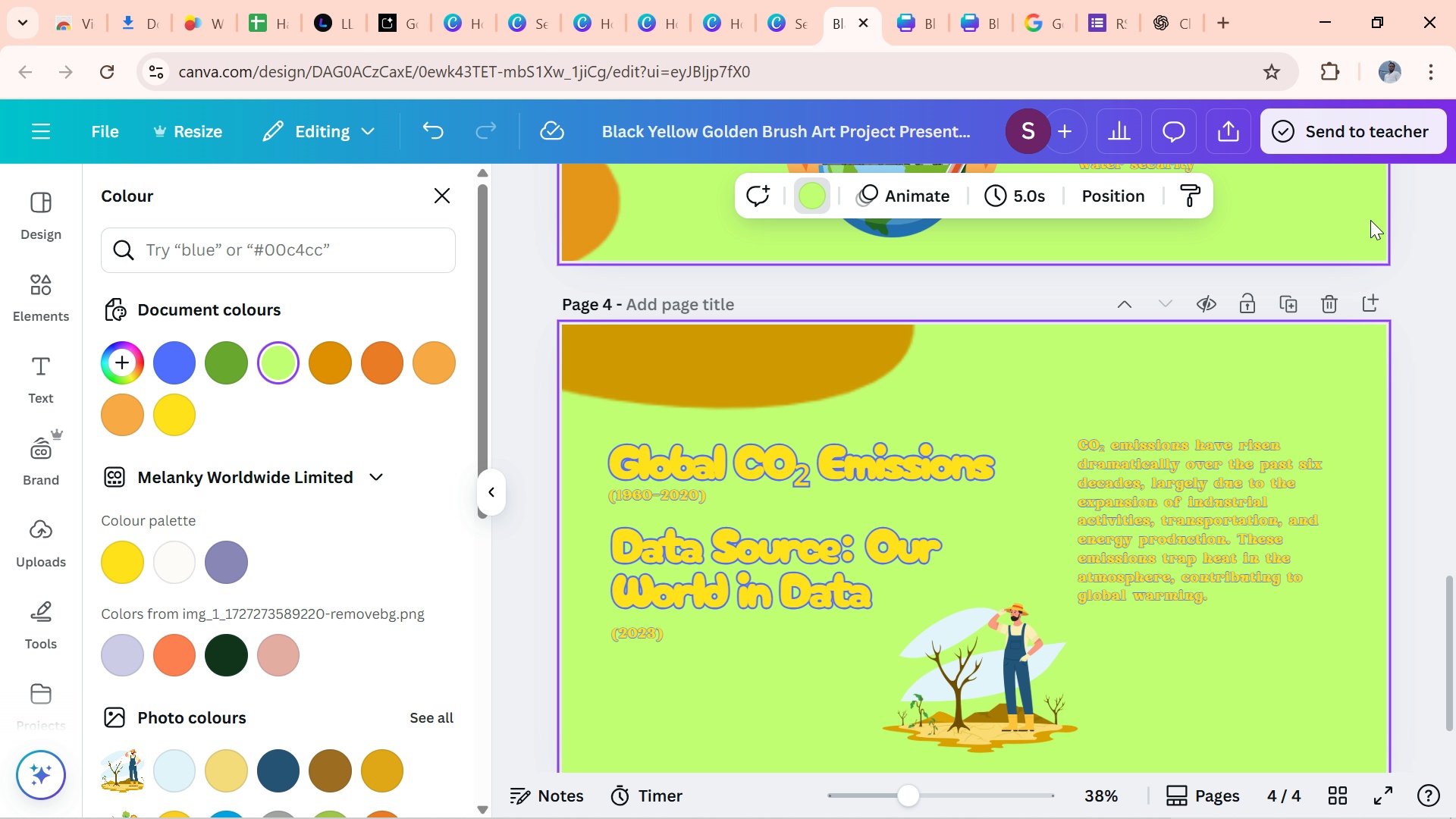 
wait(6.78)
 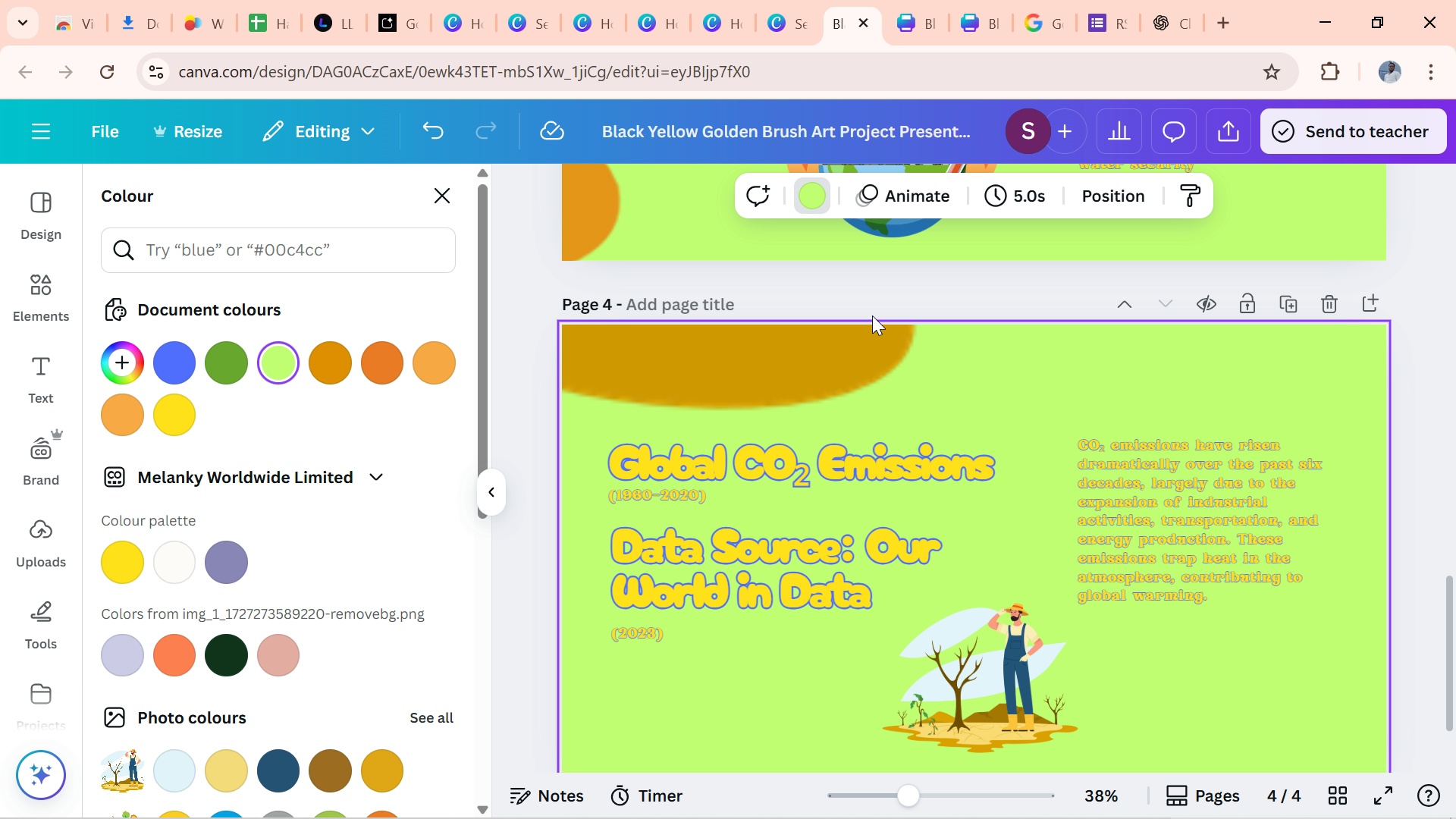 
left_click_drag(start_coordinate=[1455, 577], to_coordinate=[1455, 403])
 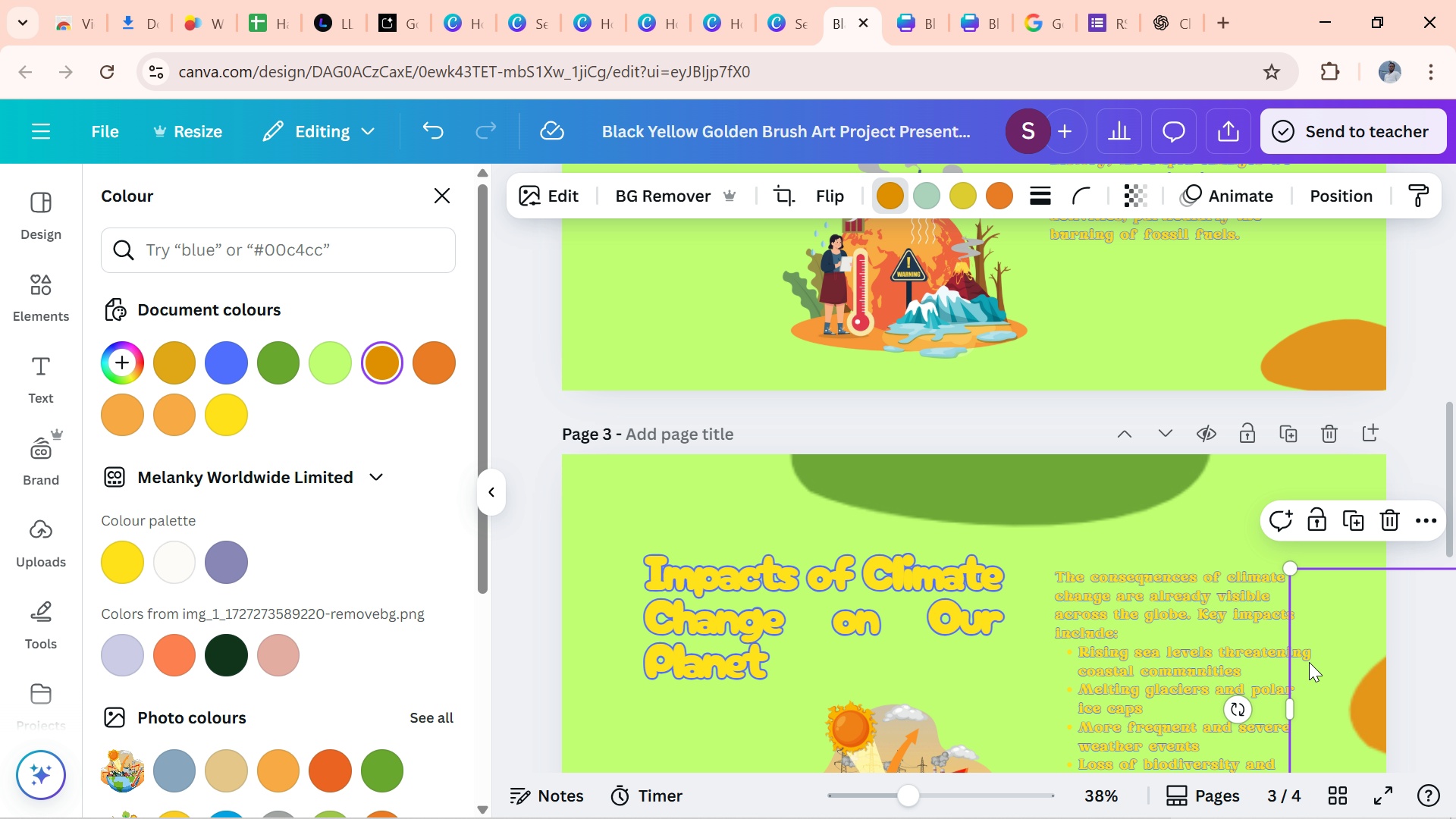 
left_click([1309, 662])
 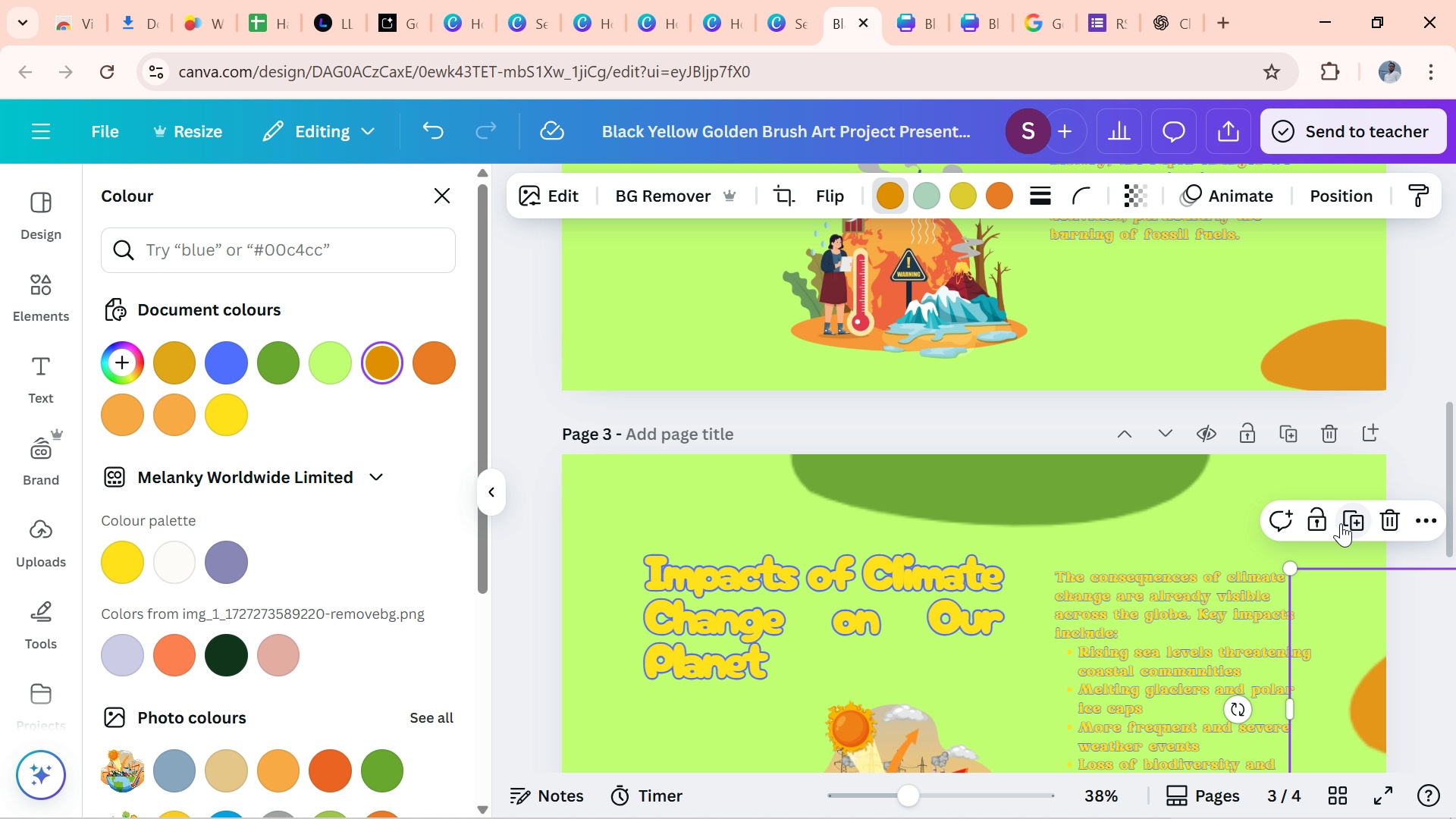 
left_click([1341, 523])
 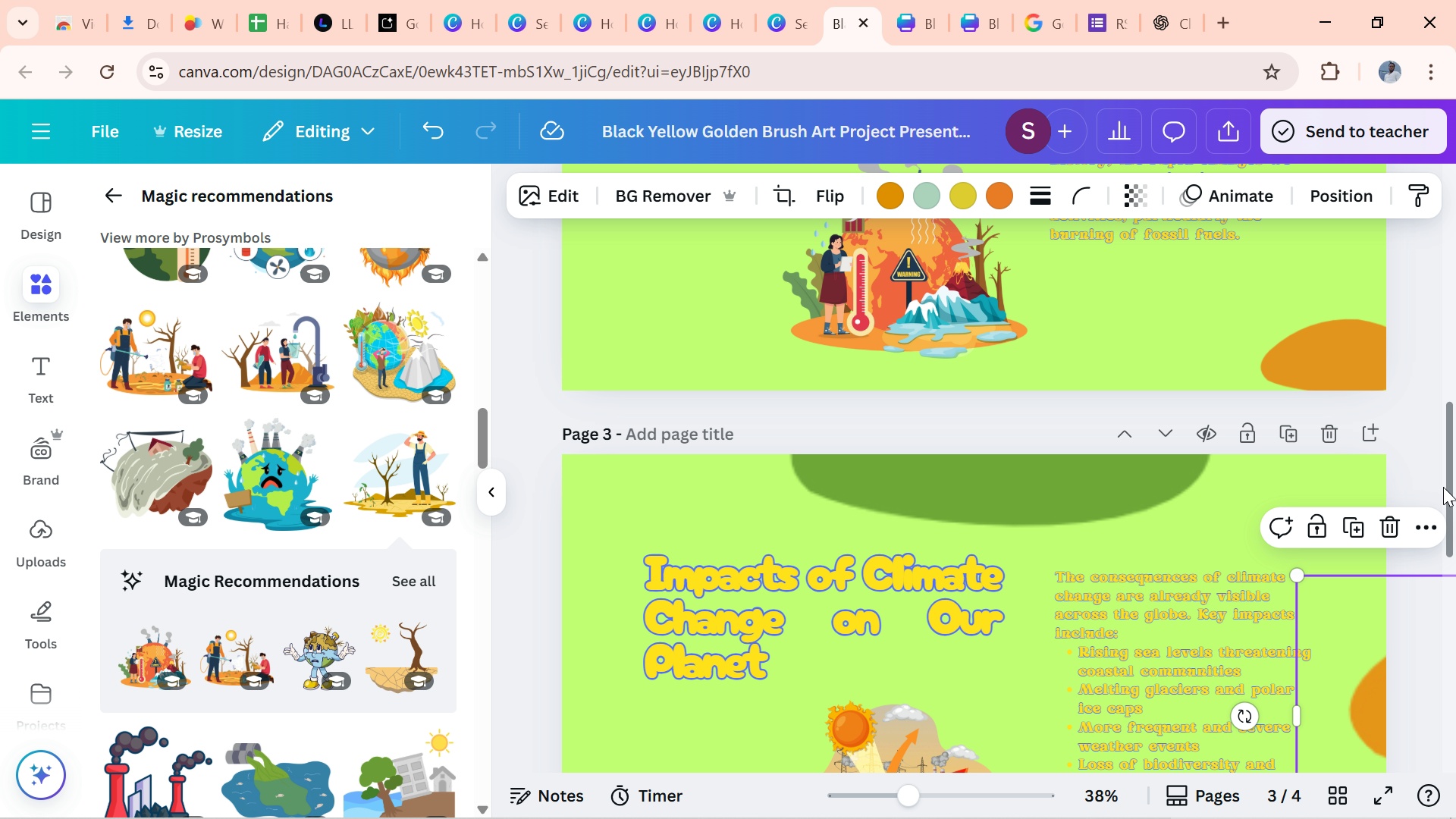 
left_click_drag(start_coordinate=[1455, 495], to_coordinate=[1455, 607])
 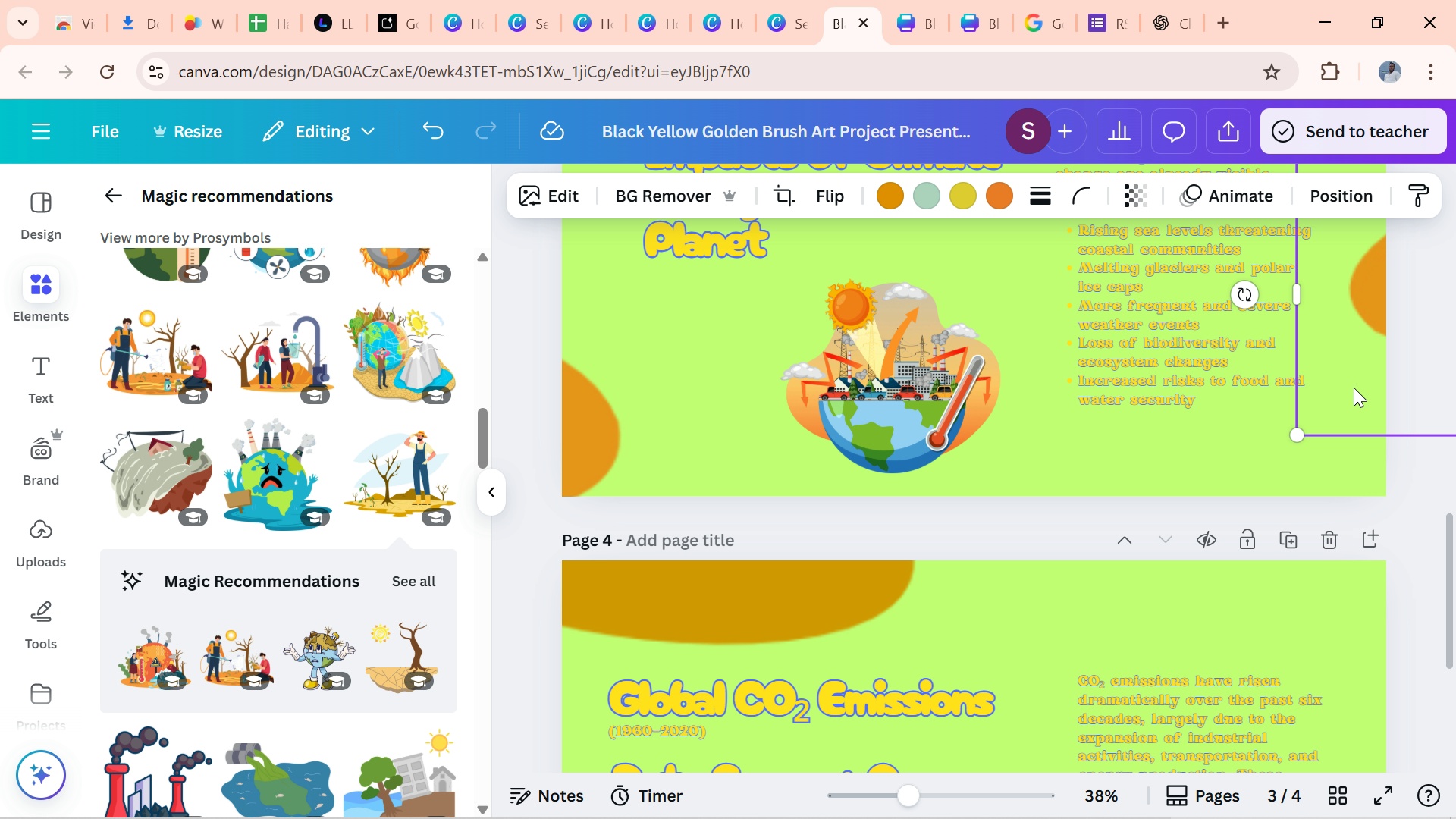 
left_click_drag(start_coordinate=[1353, 384], to_coordinate=[1305, 686])
 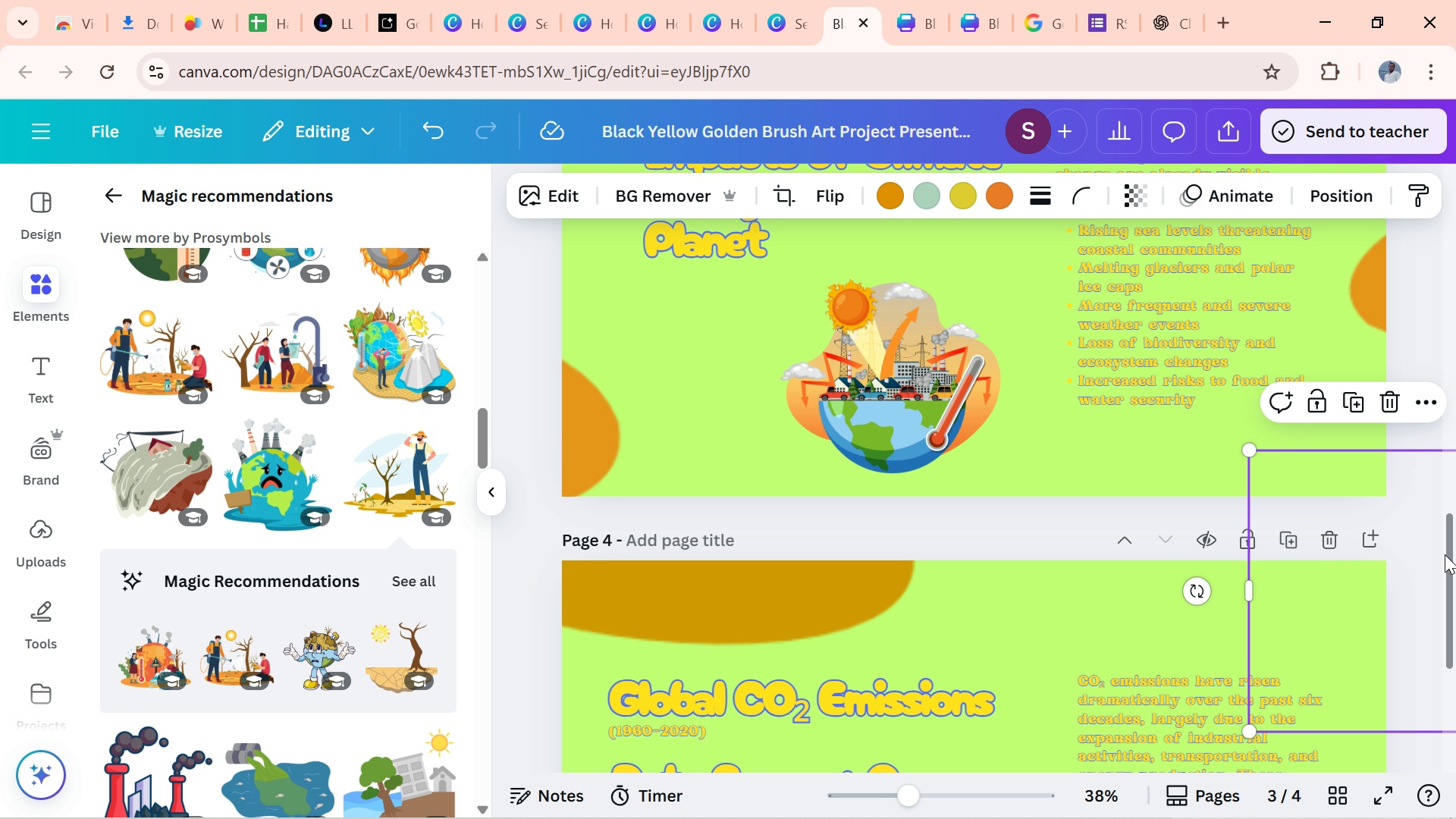 
left_click_drag(start_coordinate=[1448, 556], to_coordinate=[1450, 613])
 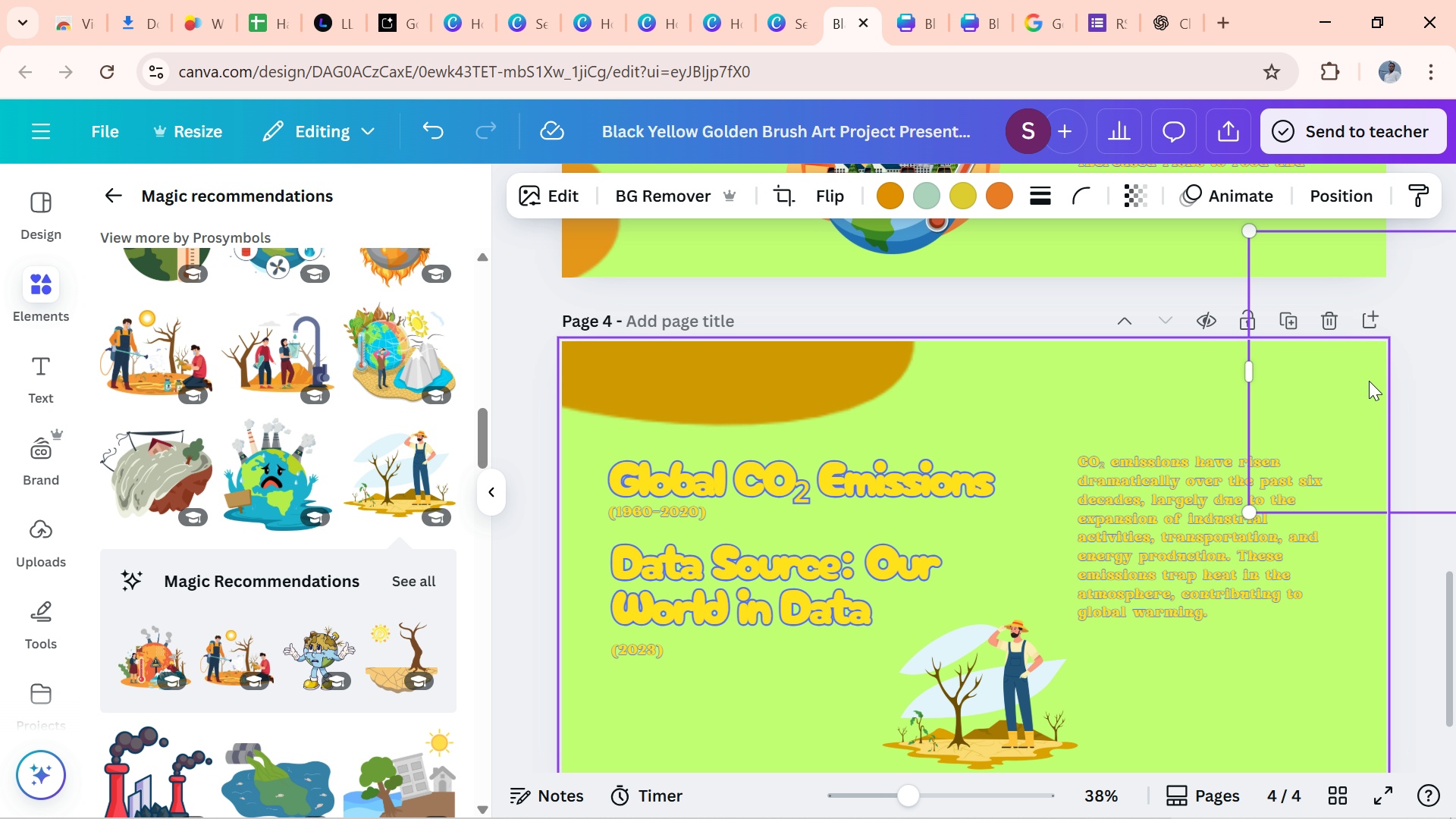 
left_click_drag(start_coordinate=[1367, 378], to_coordinate=[1291, 666])
 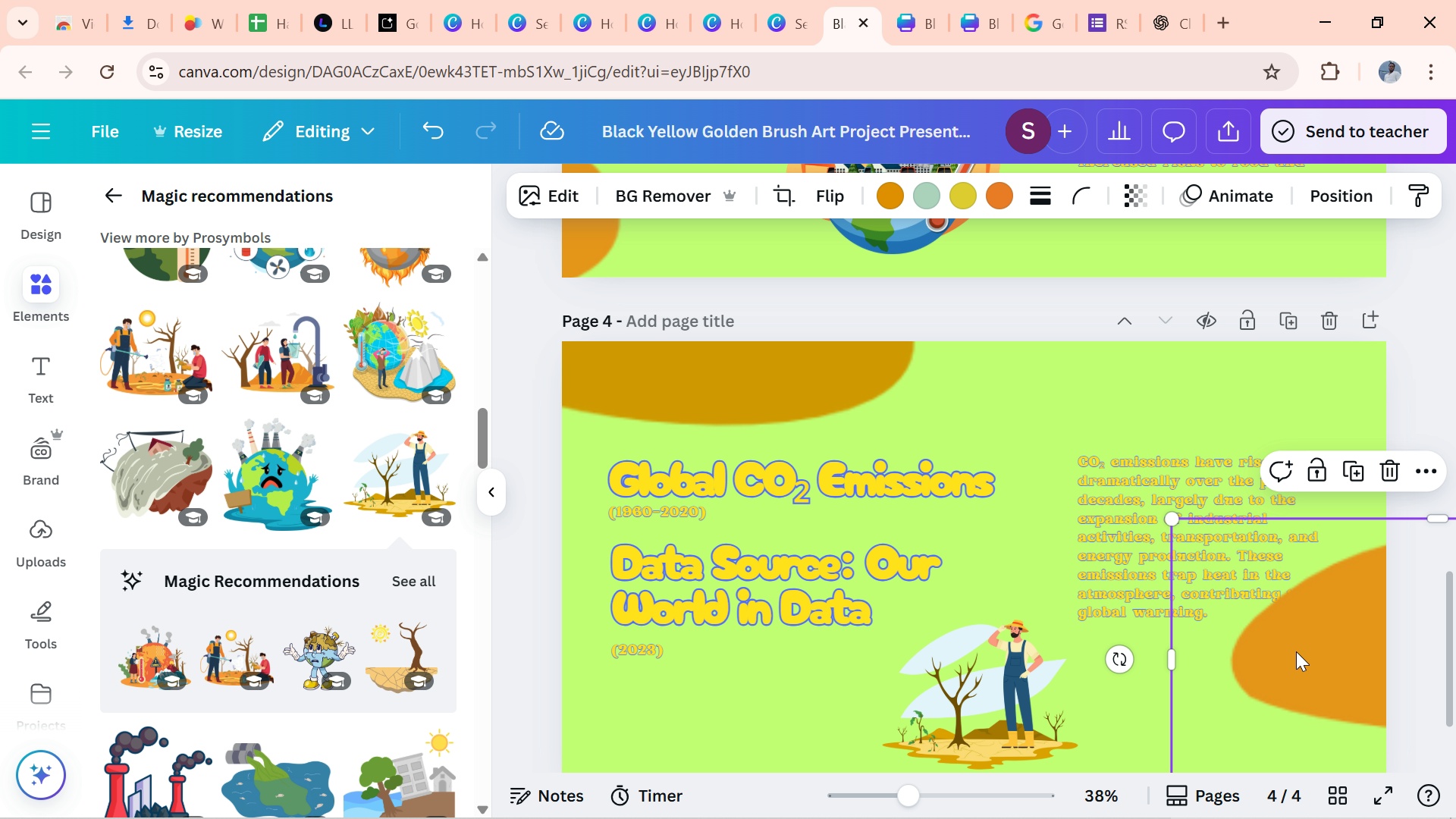 
left_click_drag(start_coordinate=[1297, 651], to_coordinate=[1372, 709])
 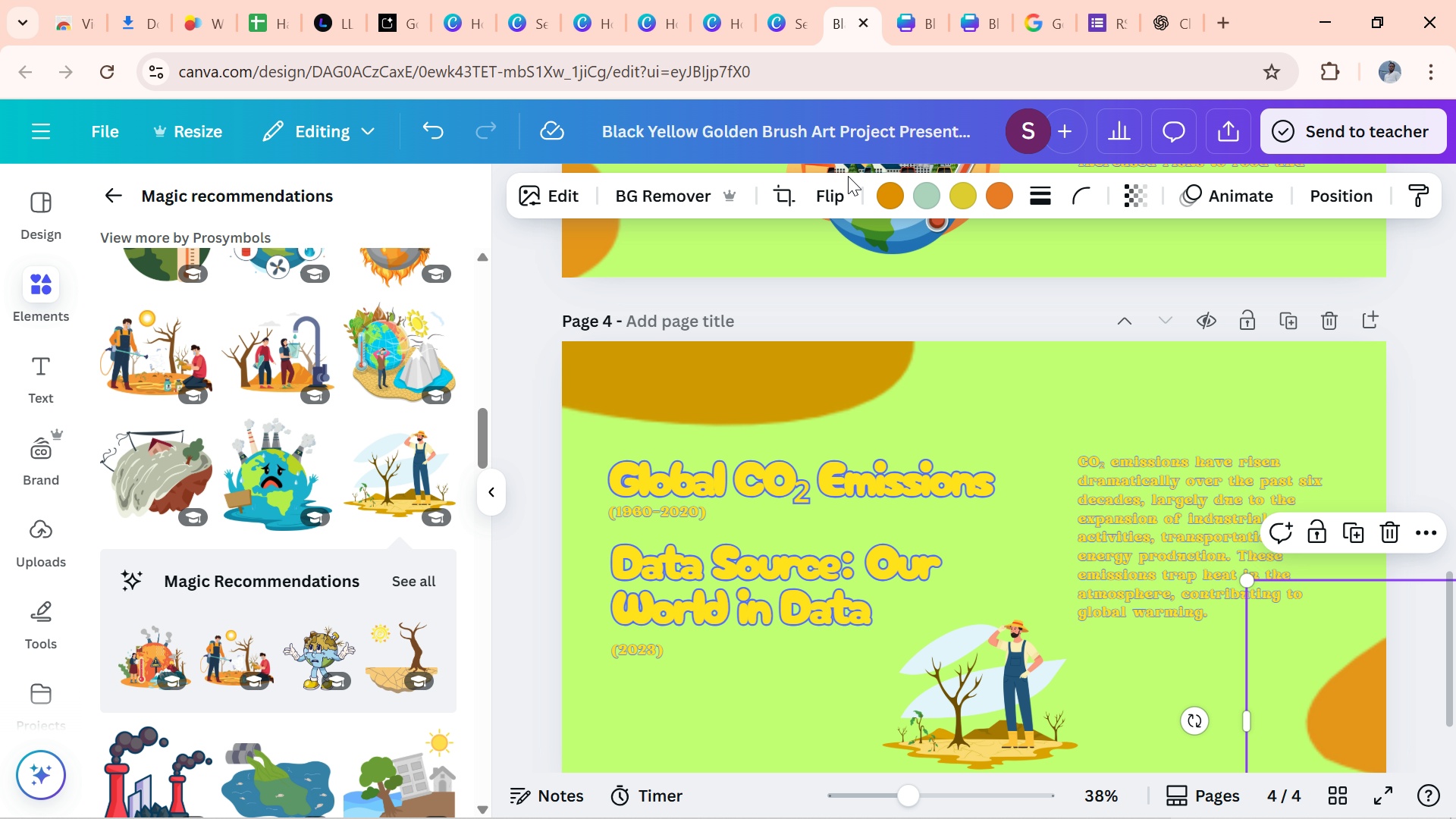 
left_click([881, 185])
 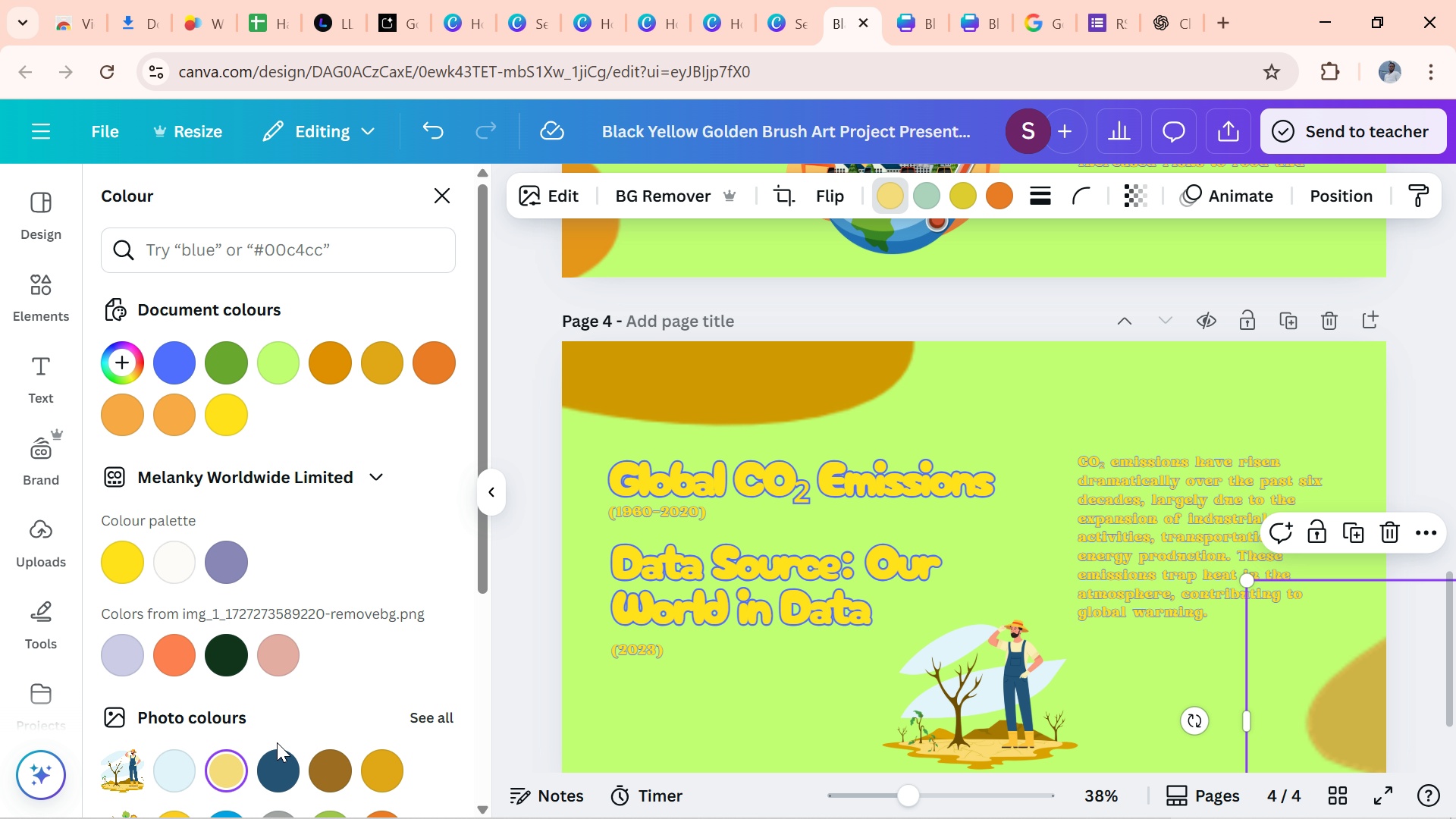 
wait(7.08)
 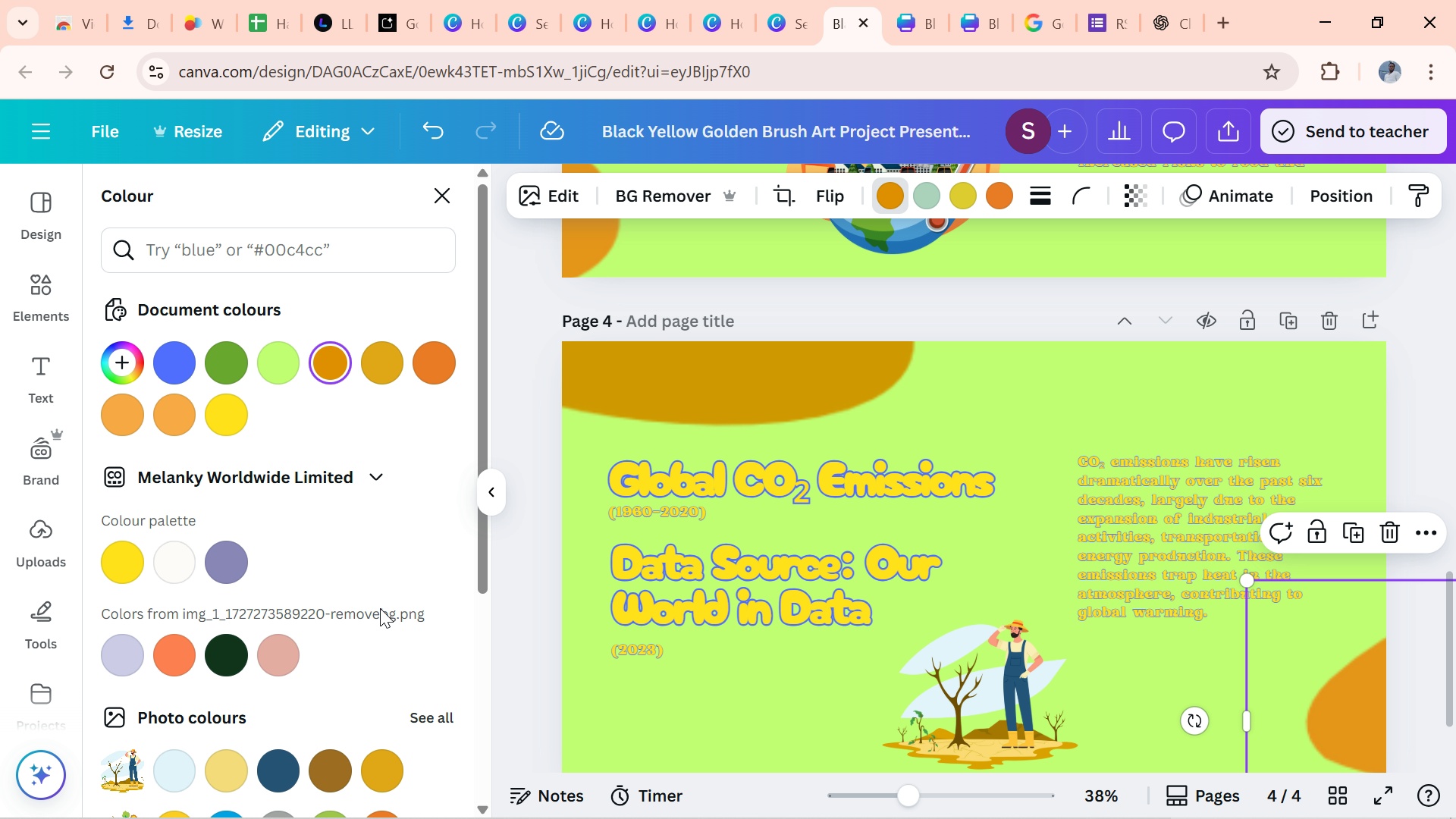 
left_click([325, 764])
 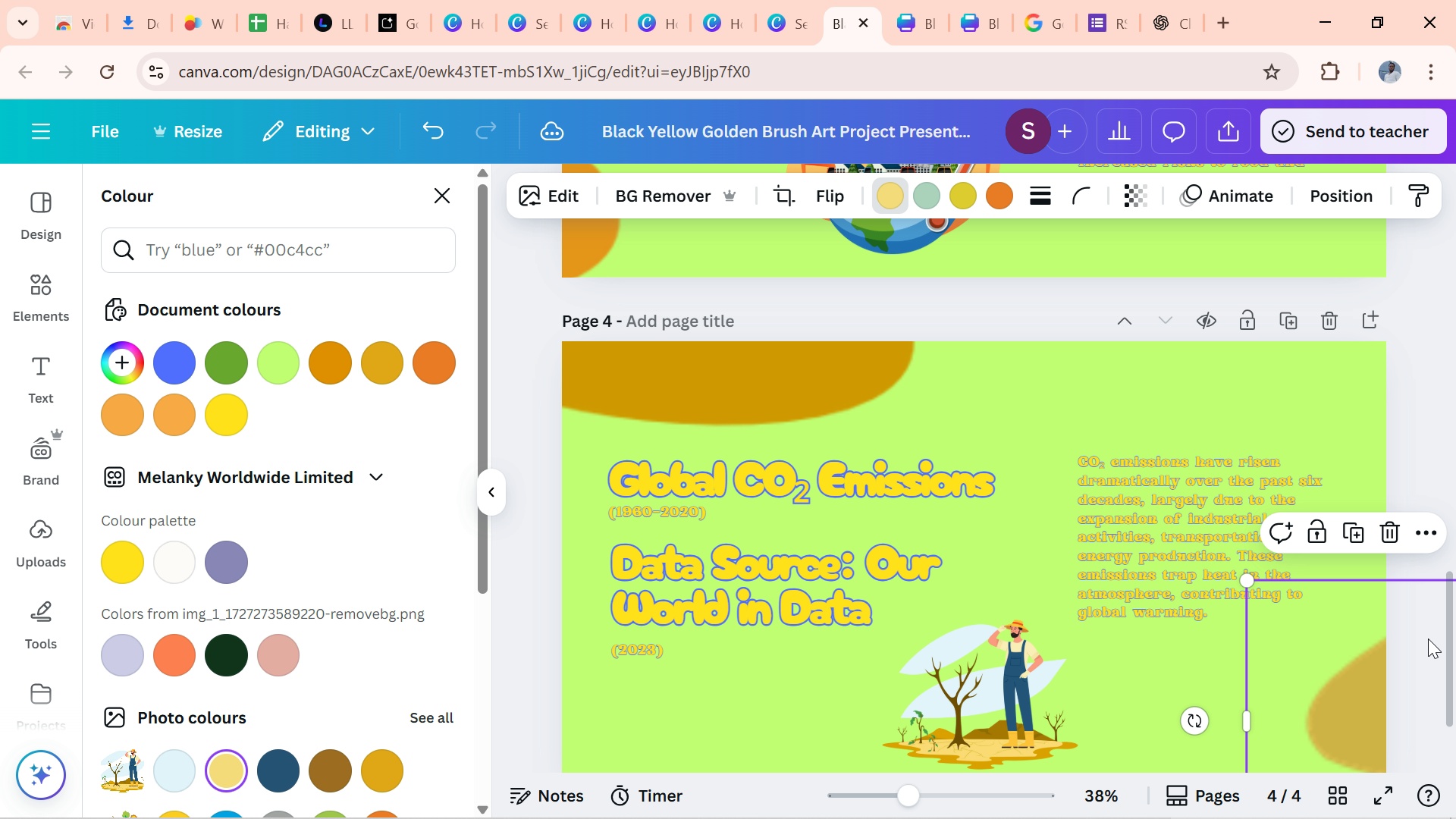 
wait(7.32)
 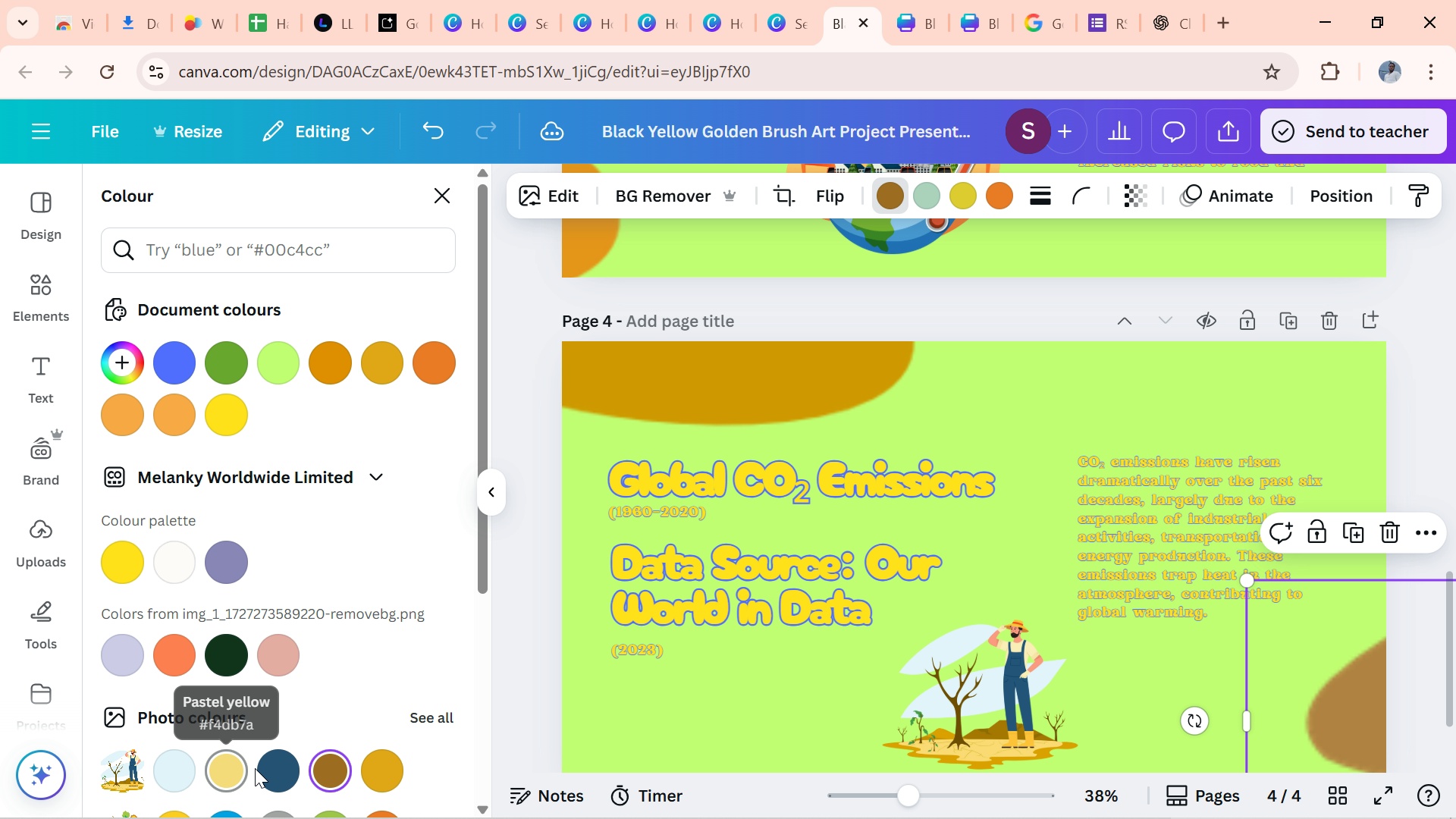 
left_click([1417, 403])
 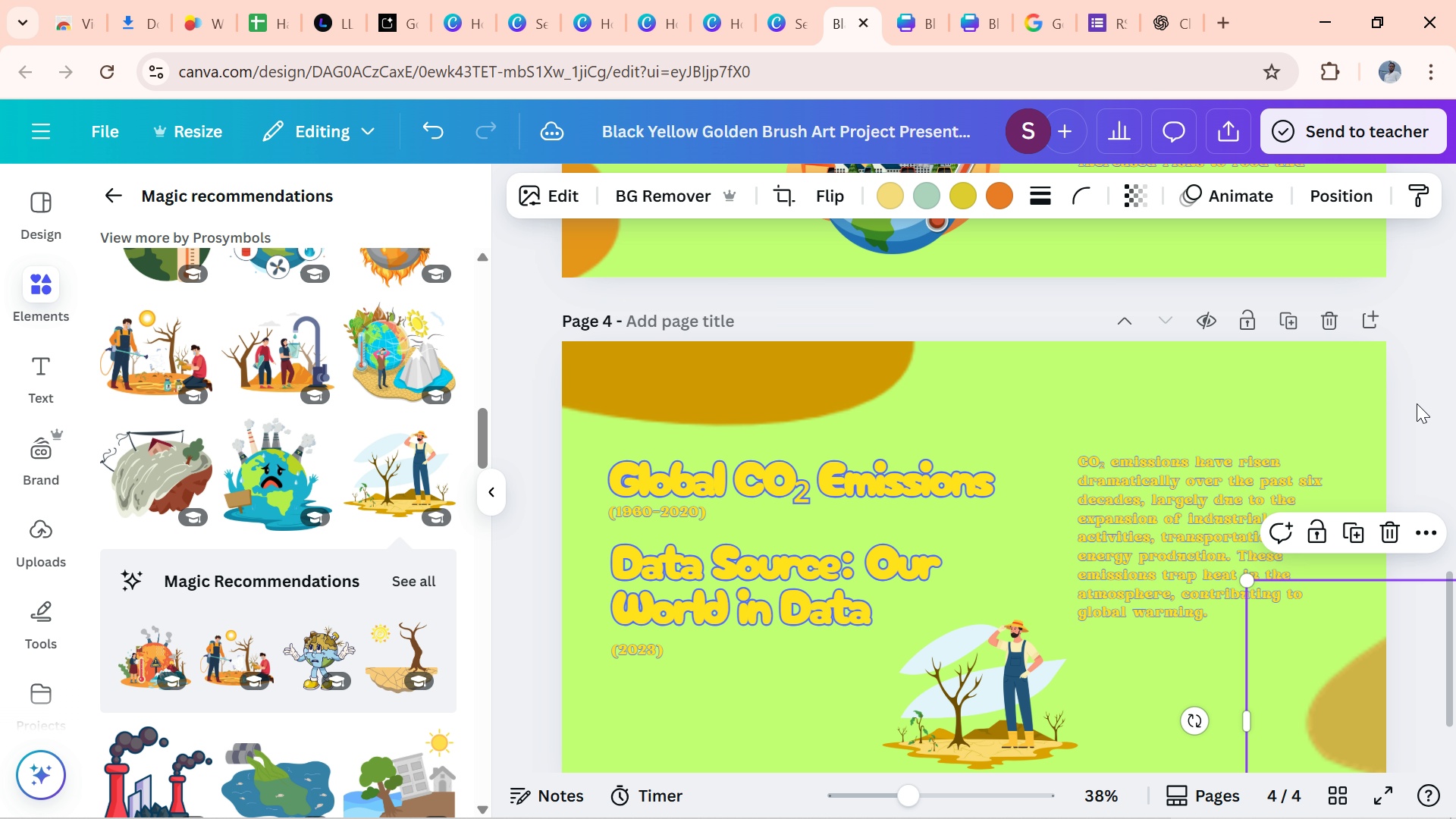 
left_click([1417, 403])
 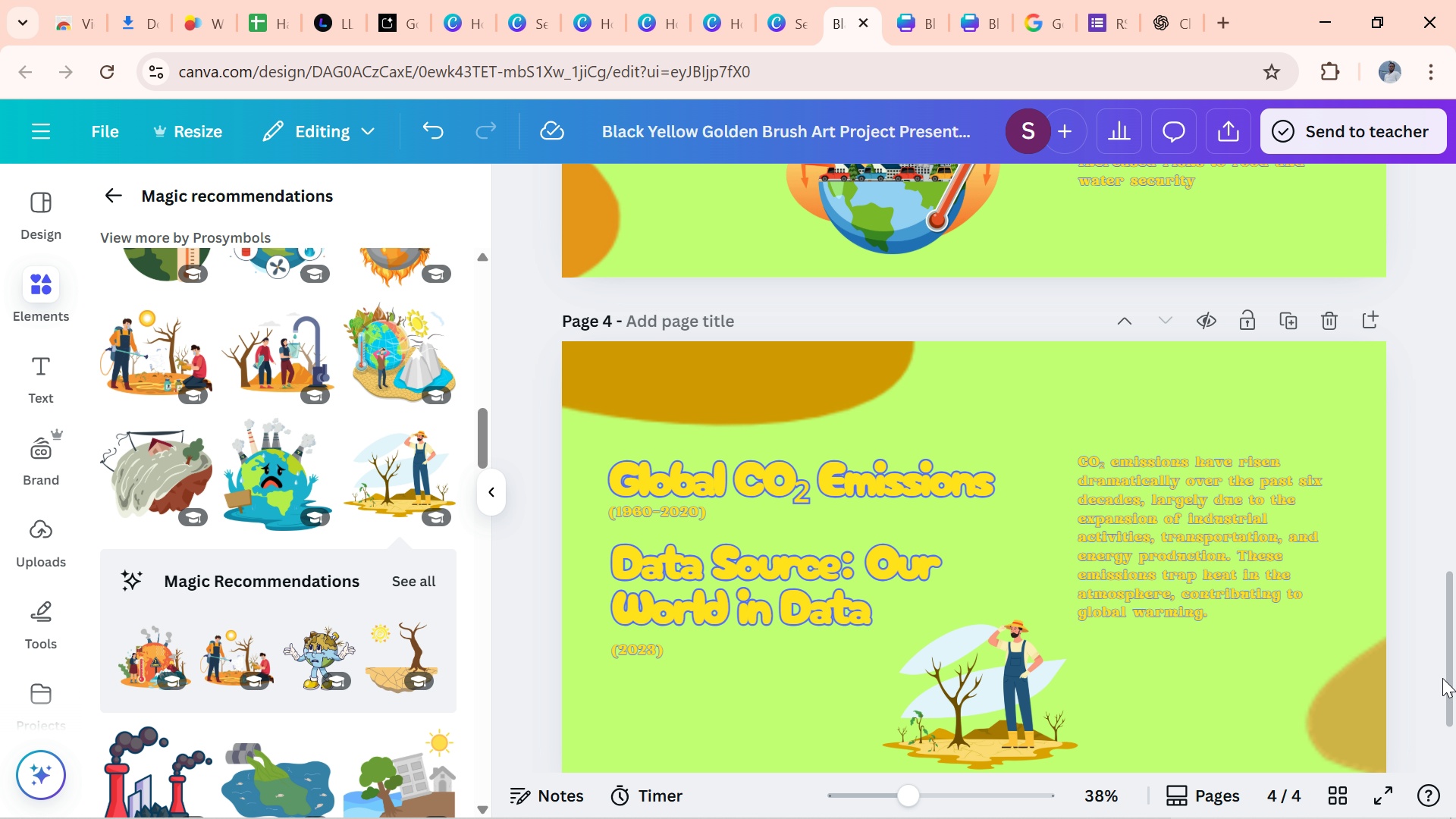 
left_click_drag(start_coordinate=[1448, 676], to_coordinate=[1439, 792])
 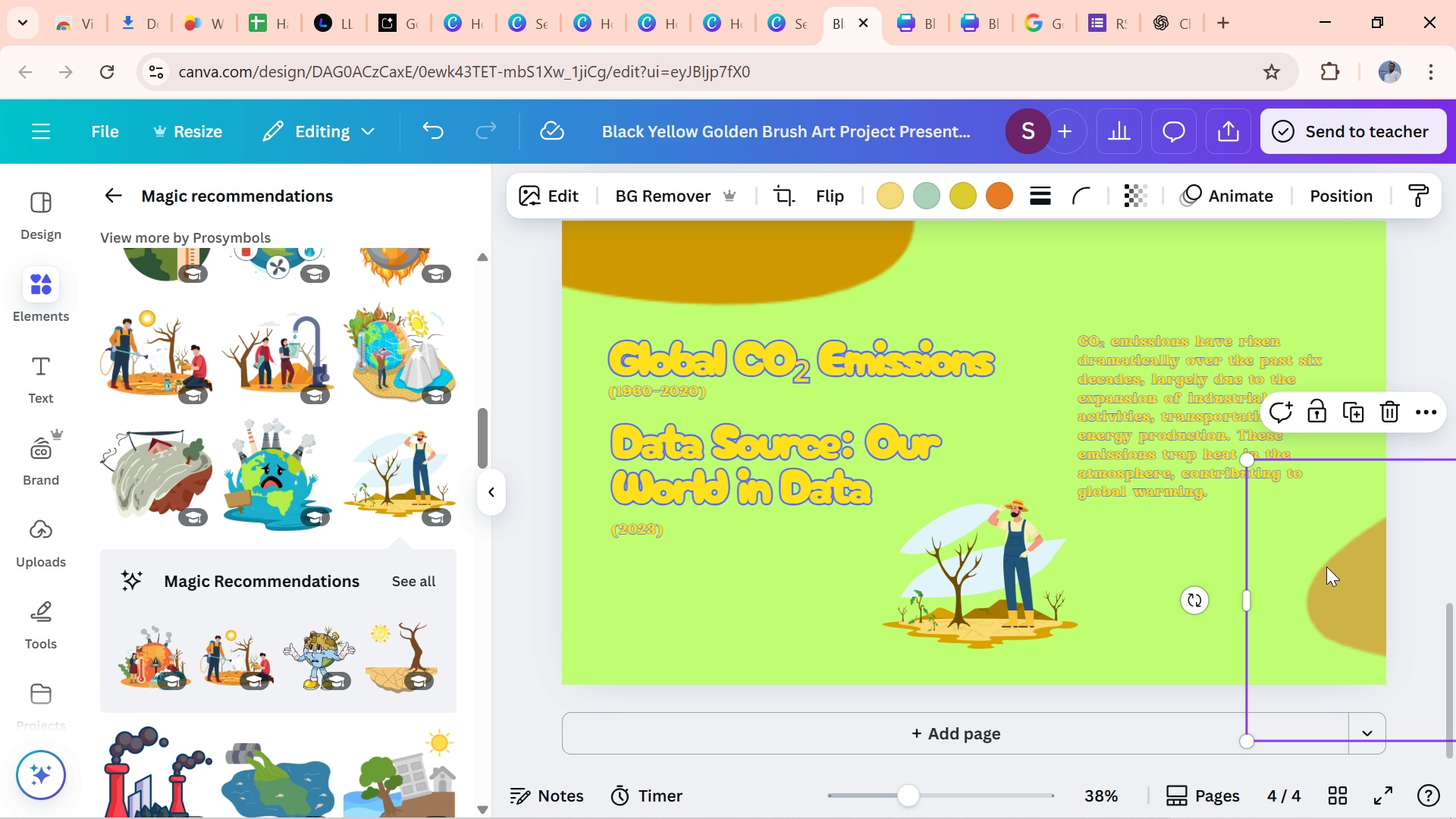 
left_click_drag(start_coordinate=[1326, 566], to_coordinate=[1298, 594])
 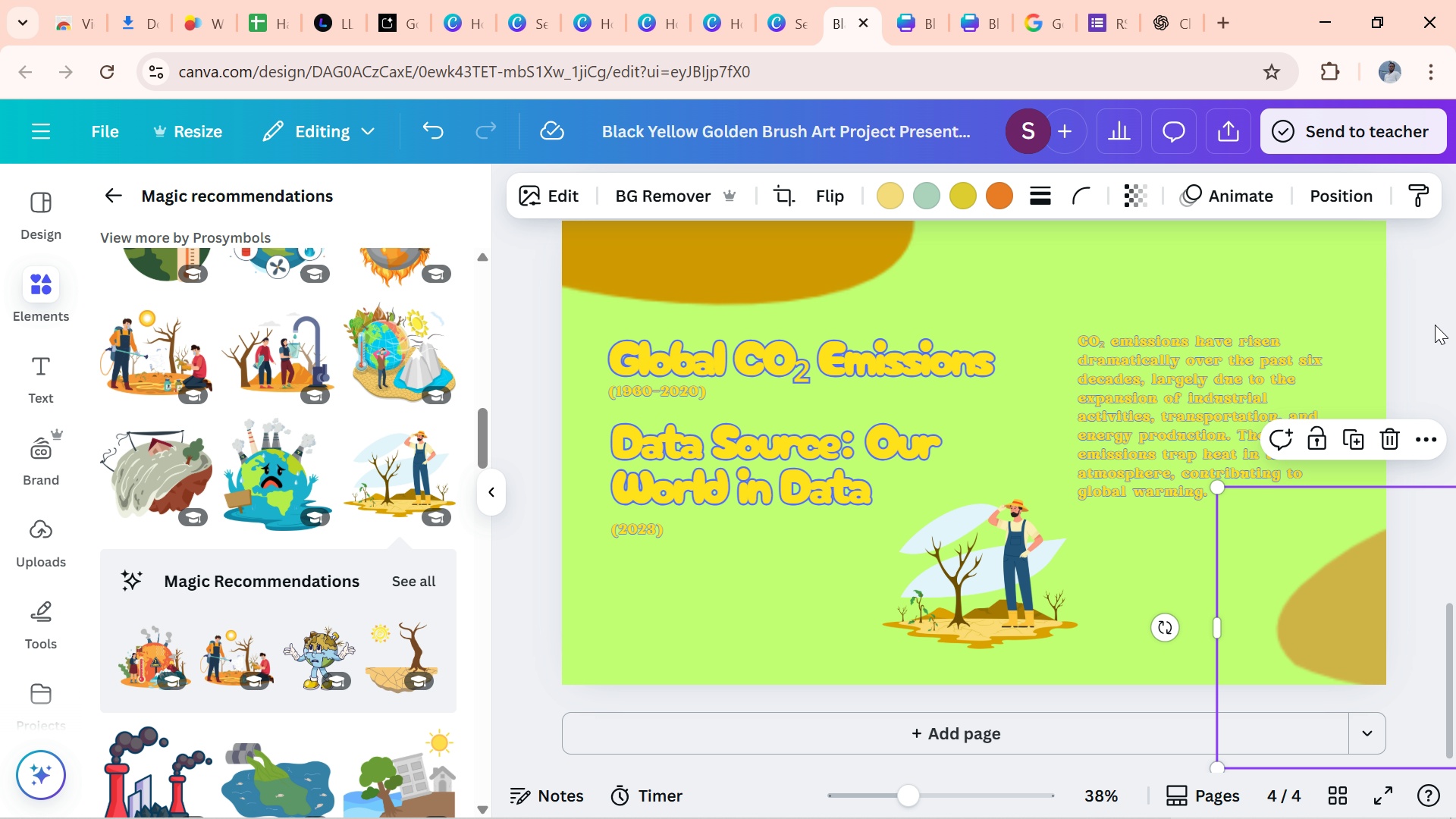 
left_click([1435, 325])
 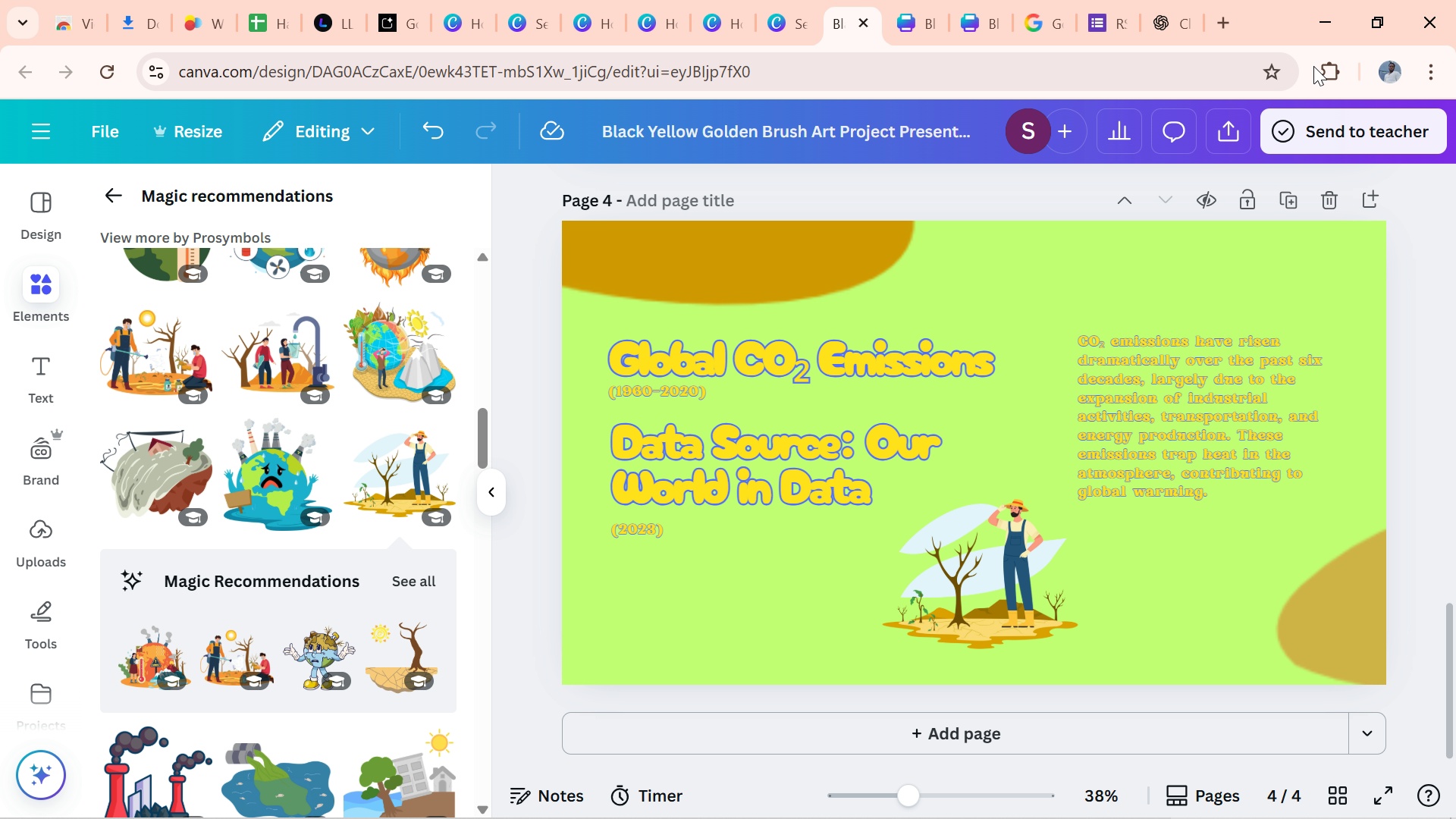 
wait(6.03)
 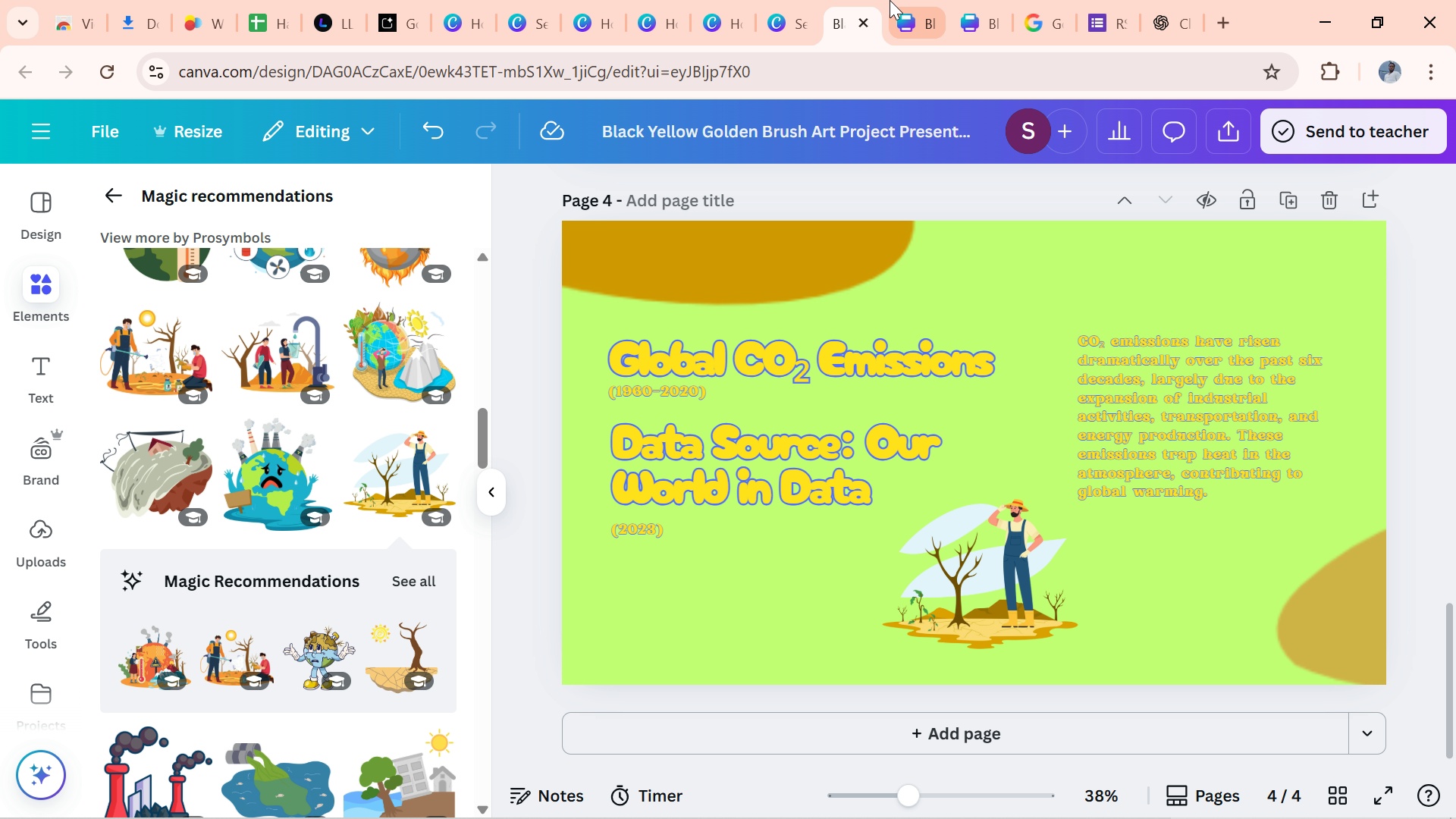 
left_click([1159, 8])
 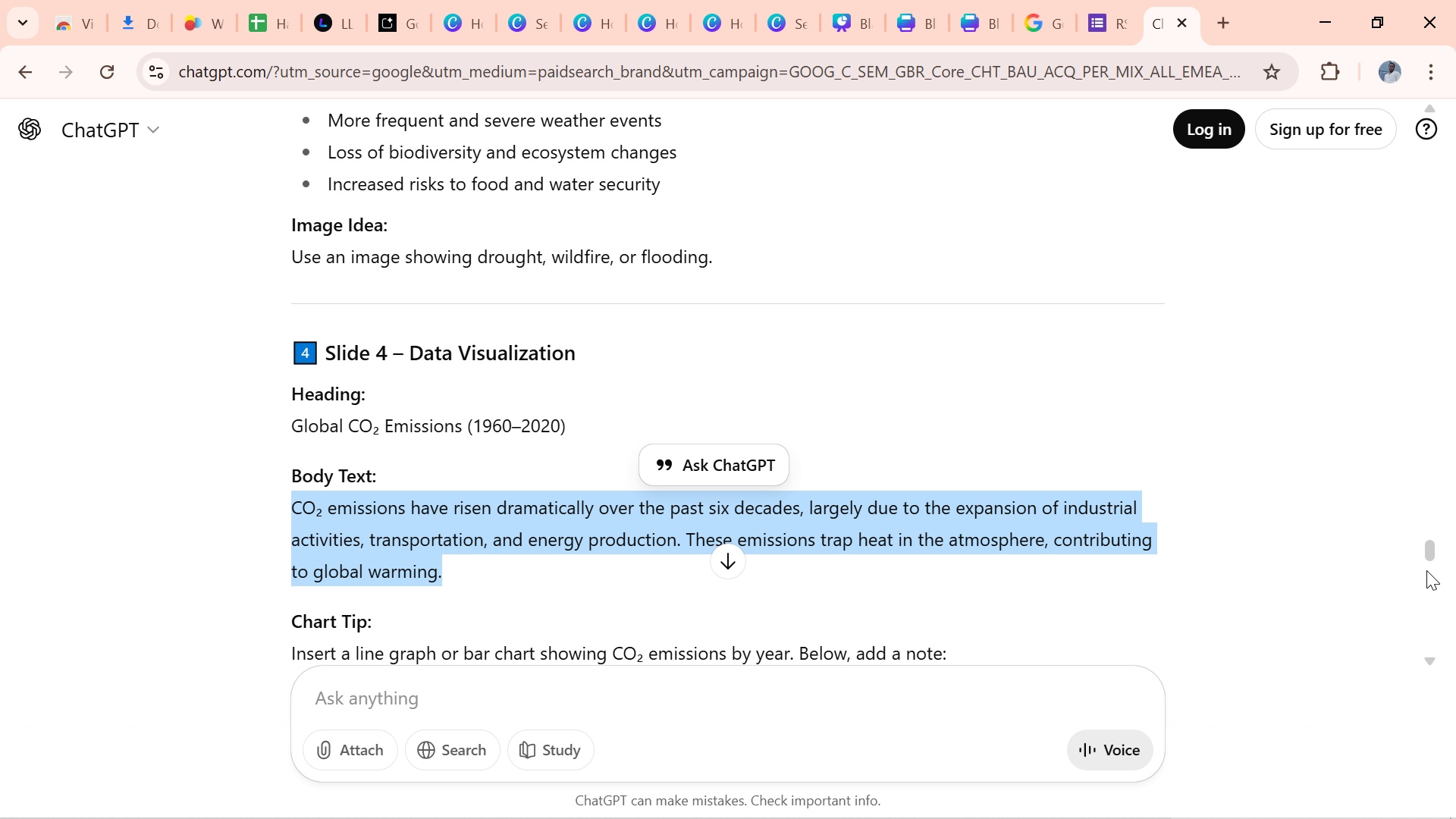 
left_click_drag(start_coordinate=[1433, 545], to_coordinate=[1432, 570])
 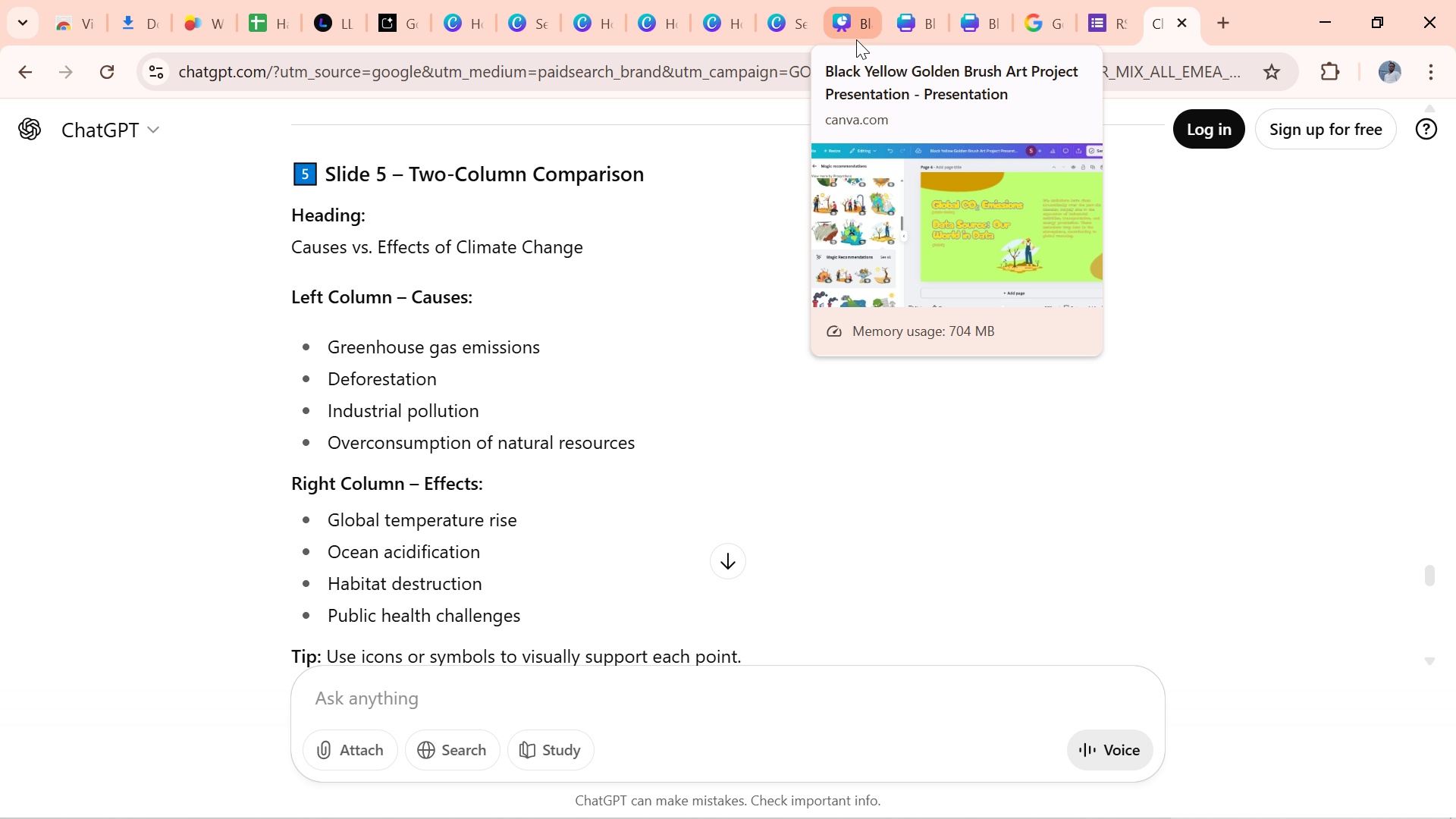 
wait(6.1)
 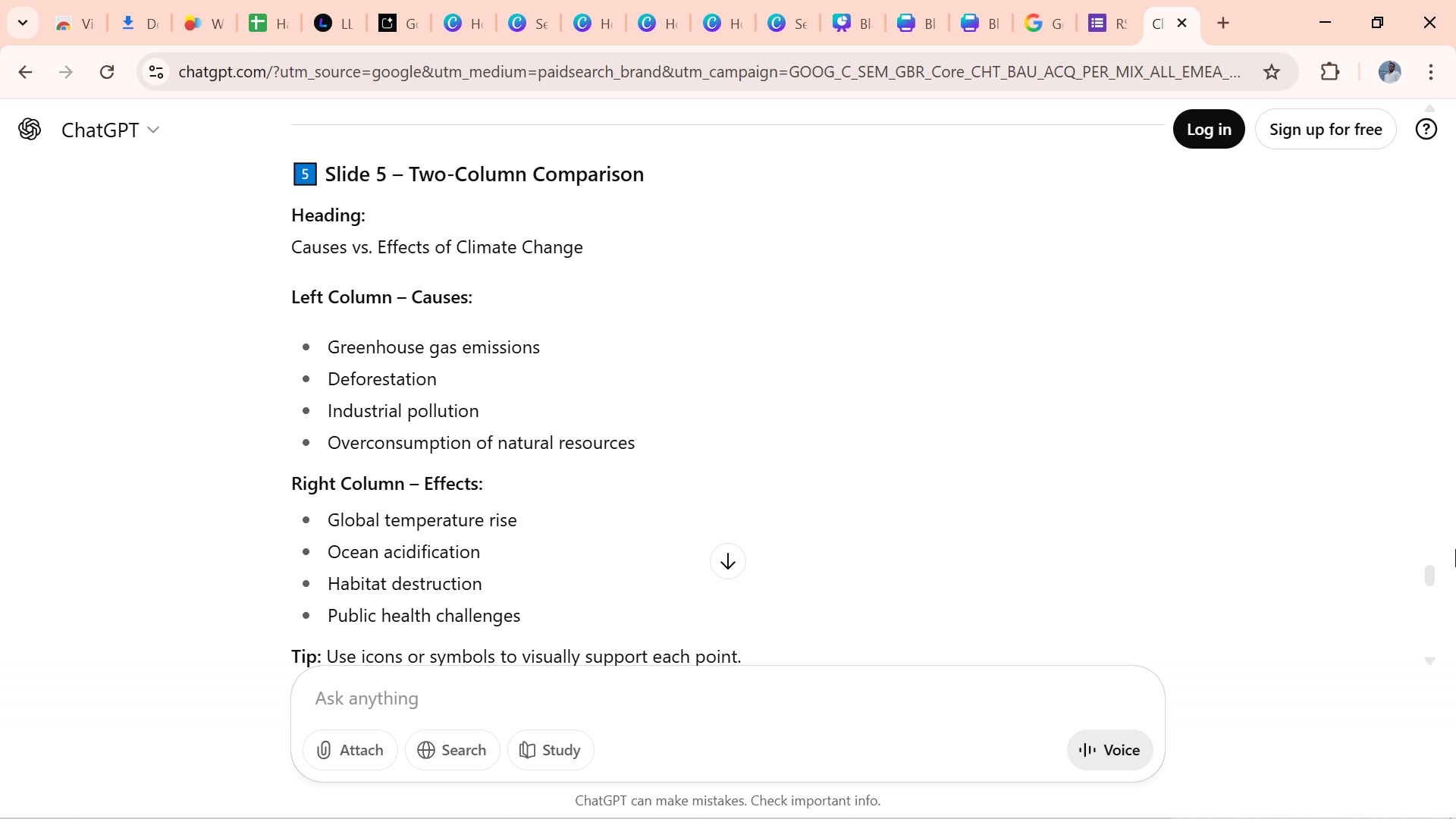 
left_click([831, 30])
 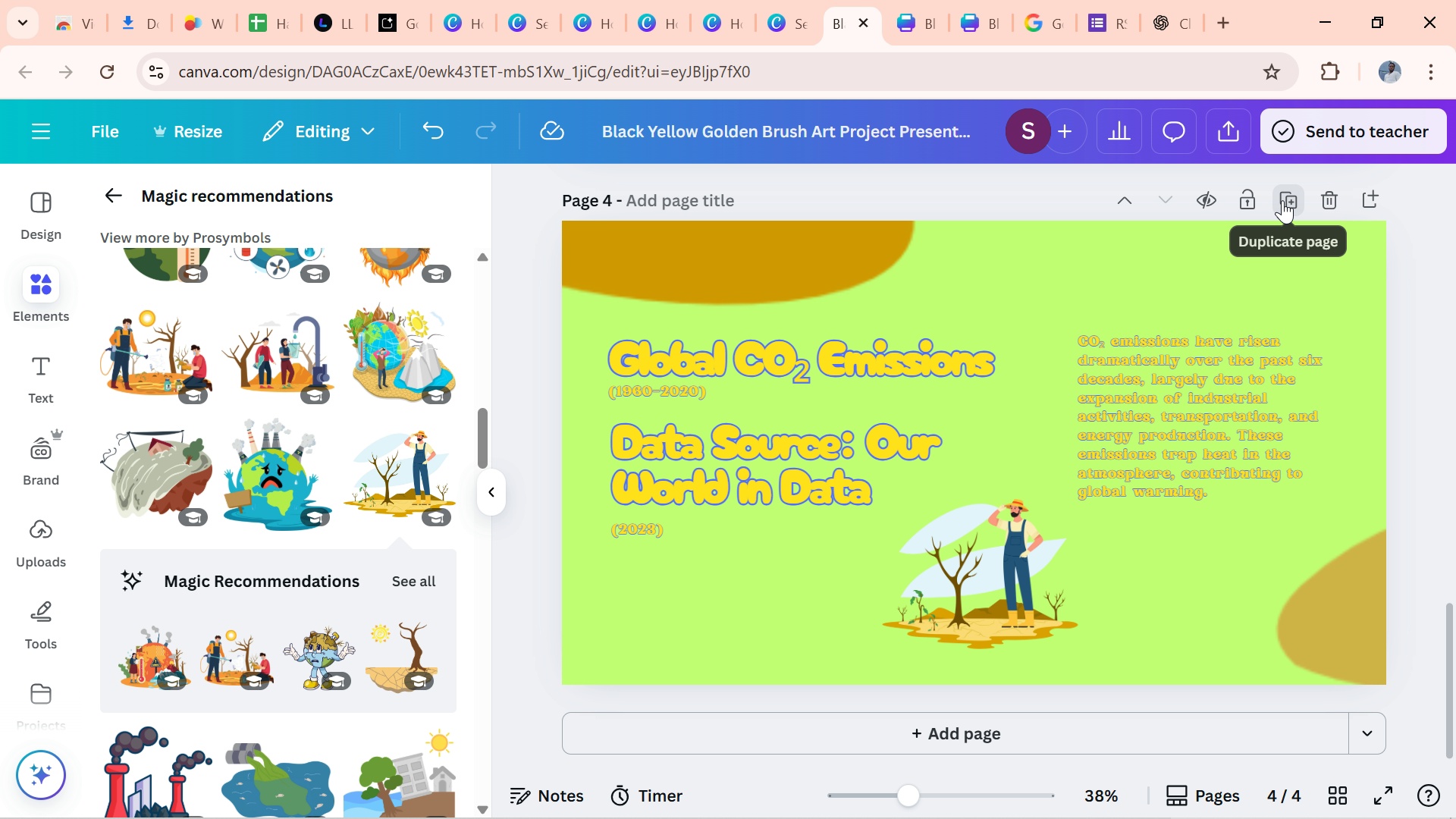 
left_click([1282, 200])
 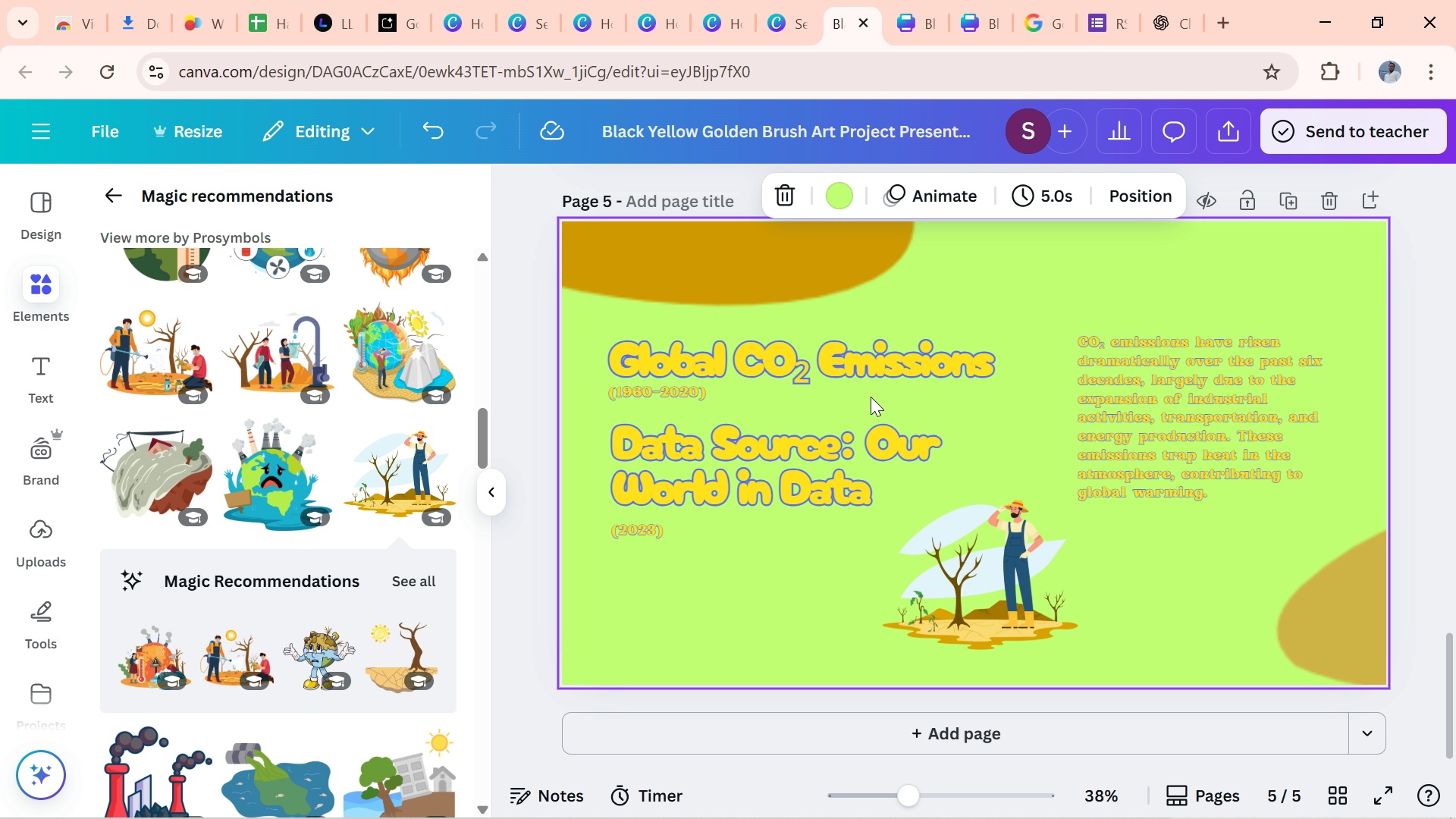 
left_click([885, 375])
 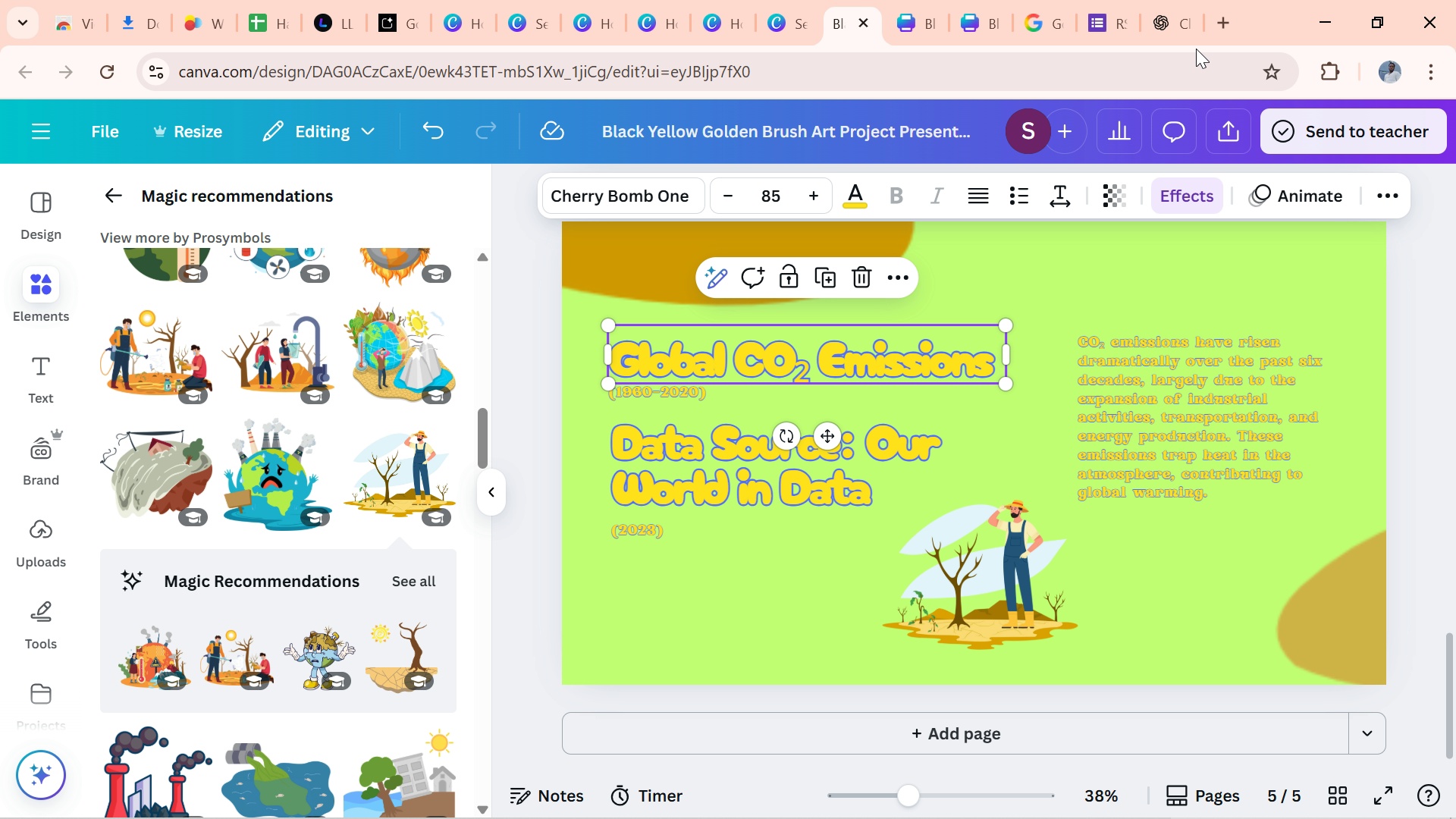 
left_click([1178, 38])
 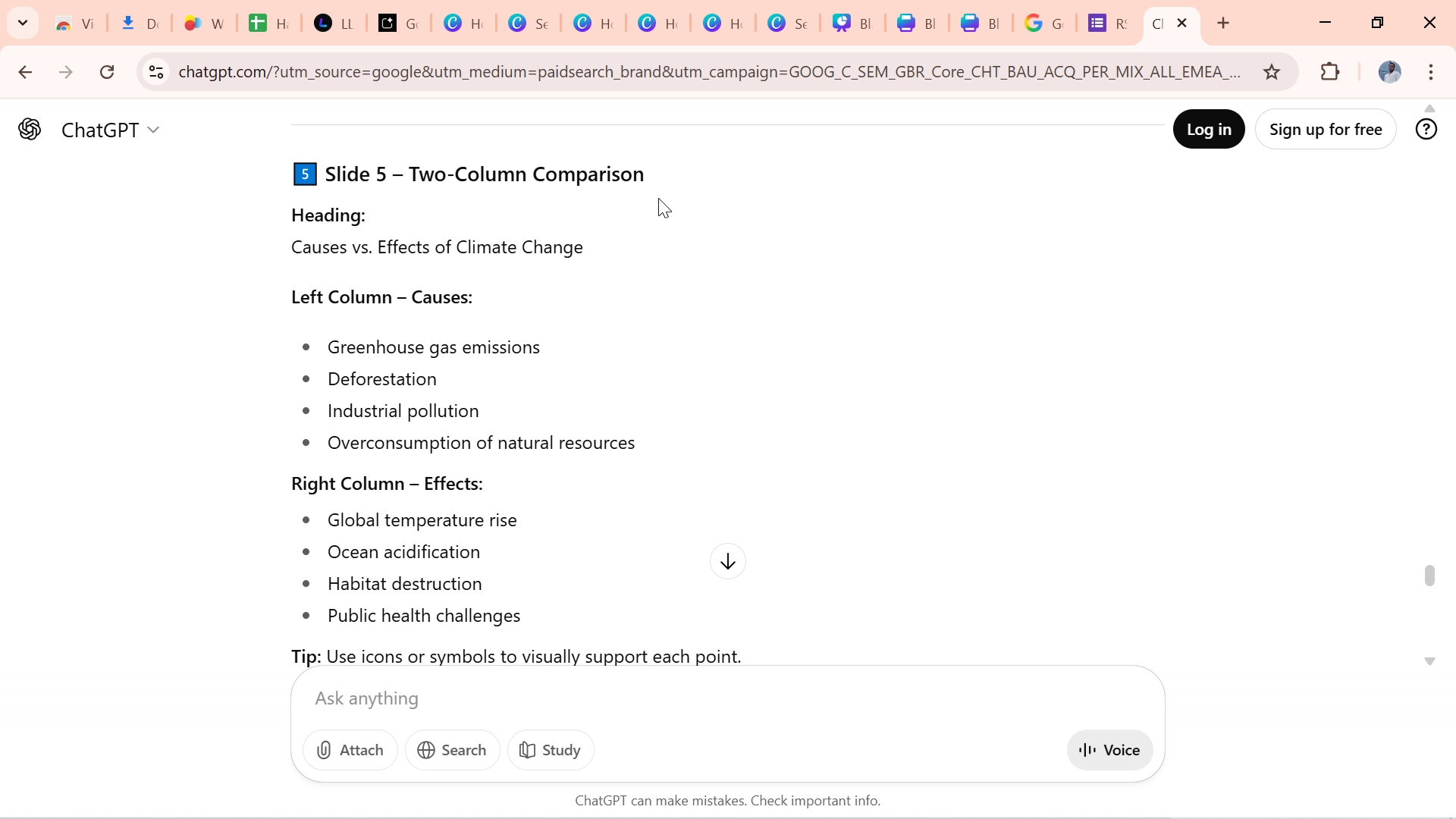 
left_click_drag(start_coordinate=[658, 189], to_coordinate=[574, 193])
 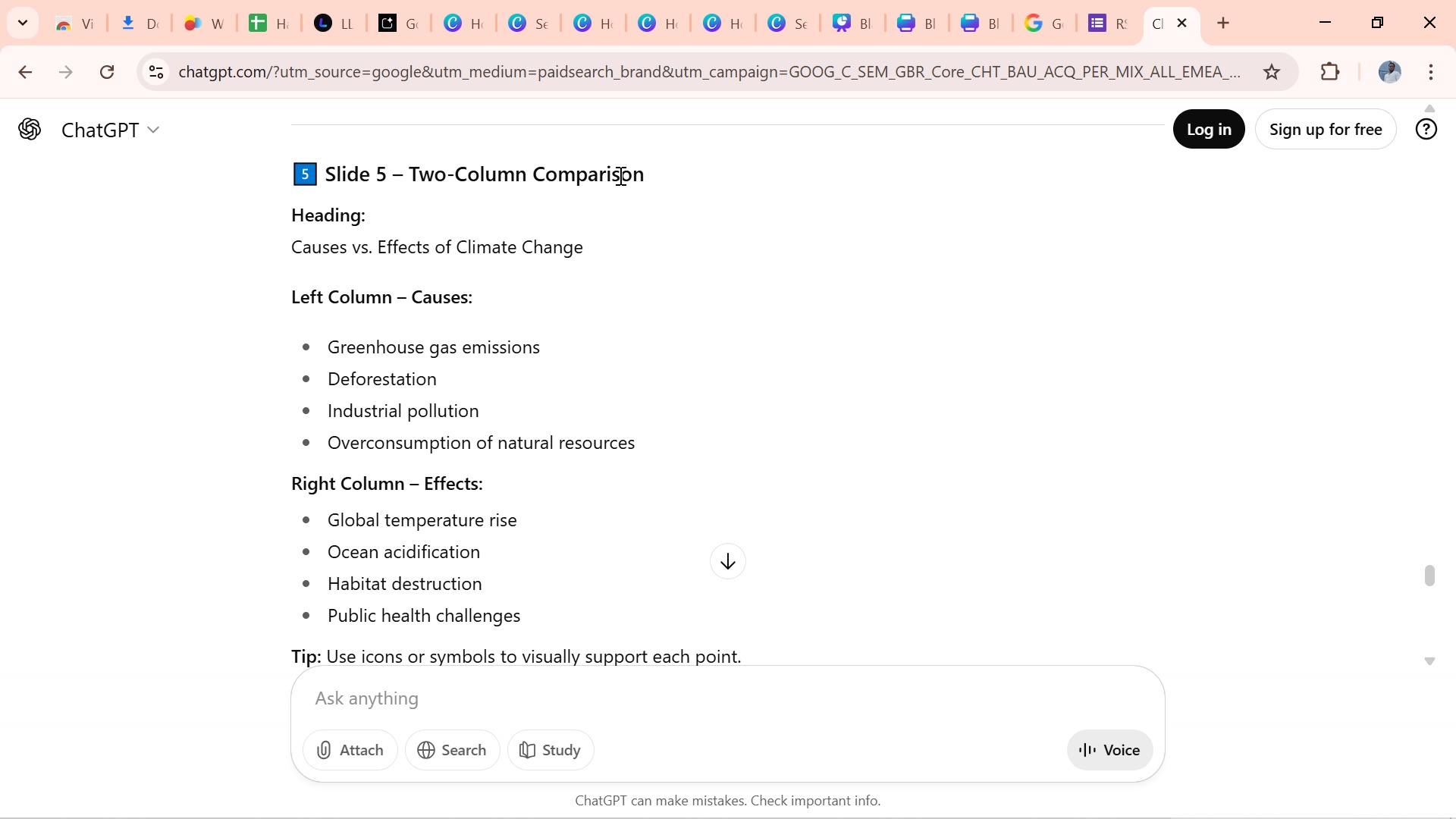 
left_click_drag(start_coordinate=[642, 175], to_coordinate=[413, 173])
 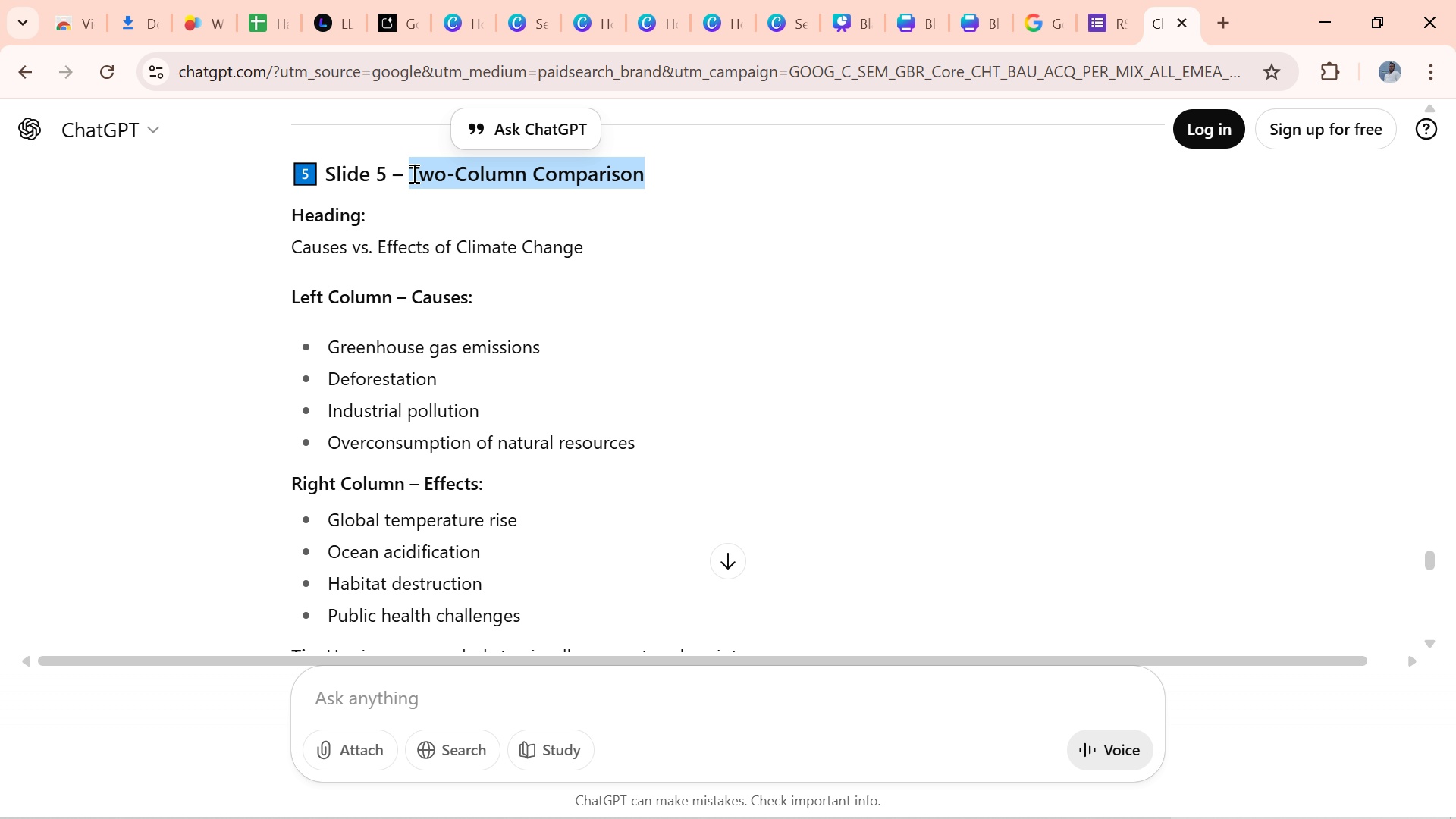 
key(Control+C)
 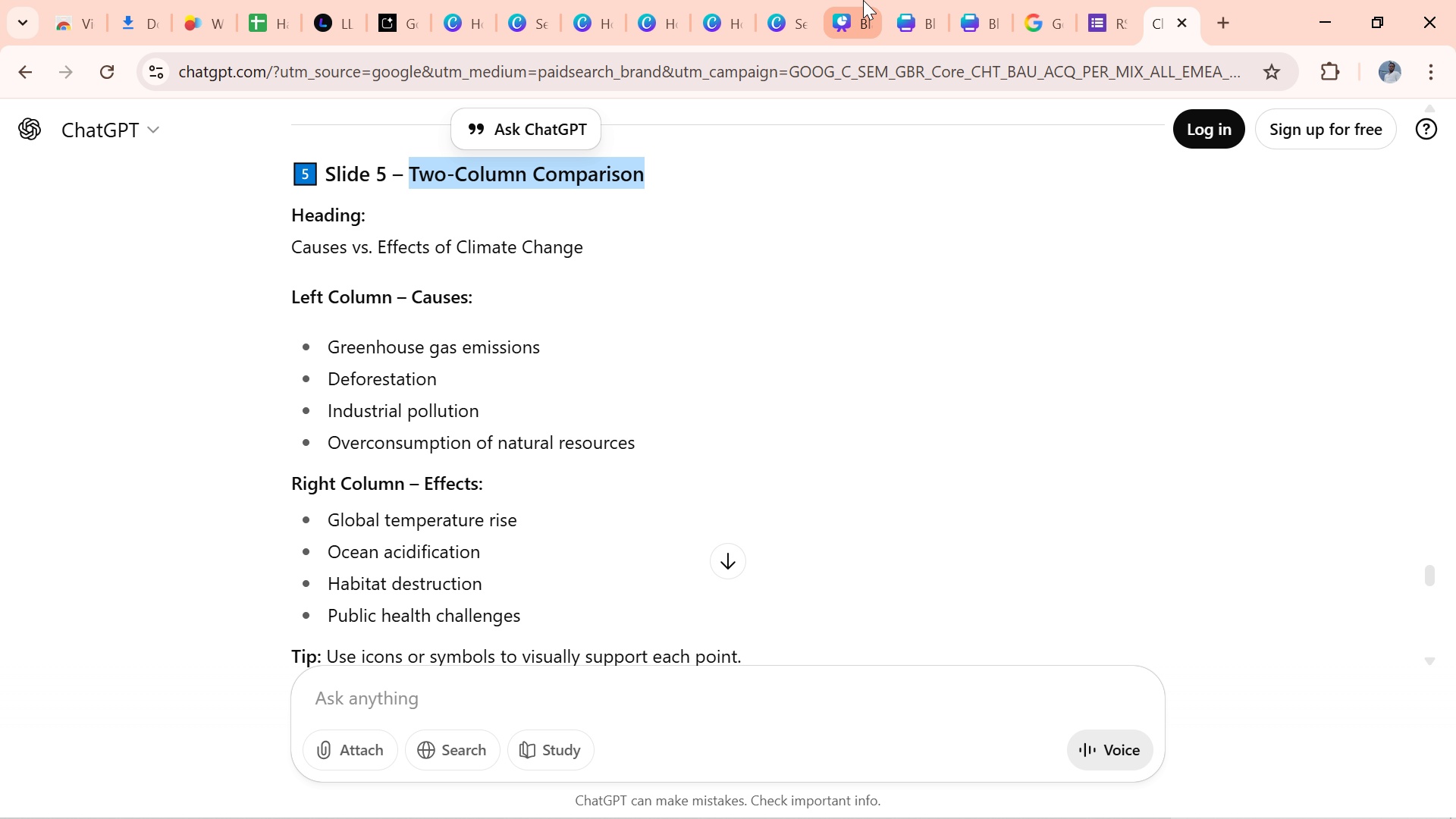 
left_click([846, 18])
 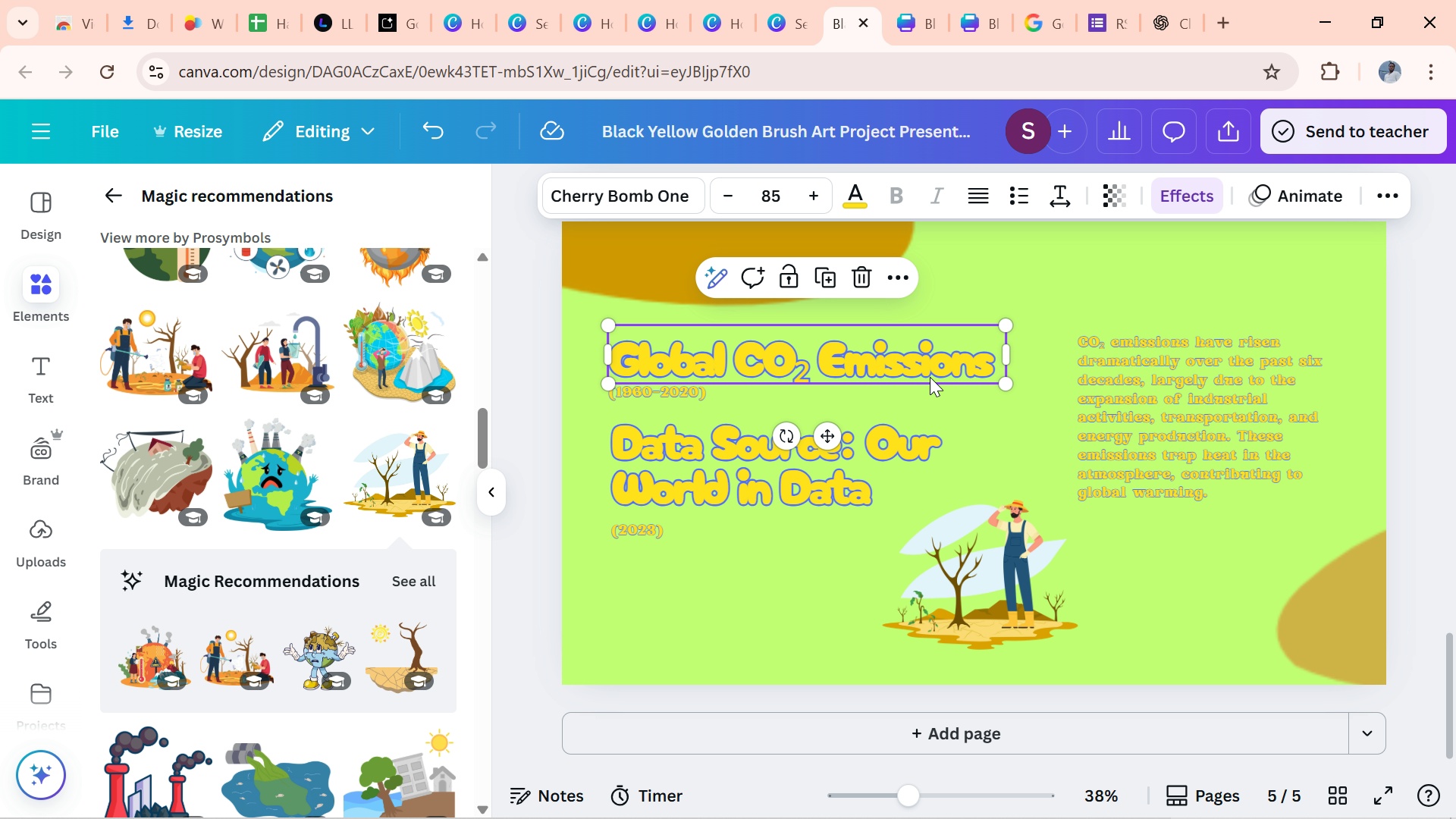 
left_click([930, 376])
 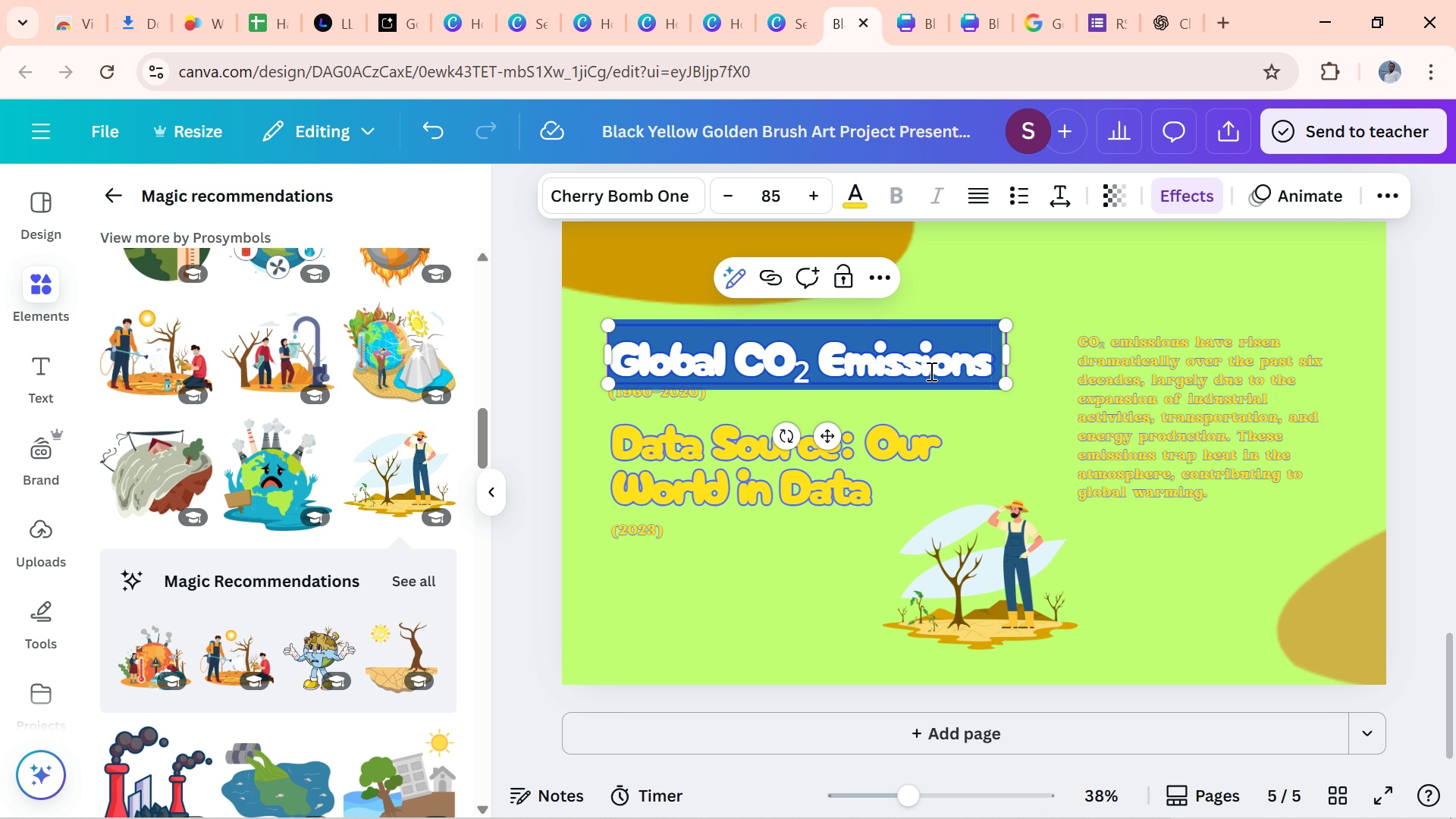 
key(Control+V)
 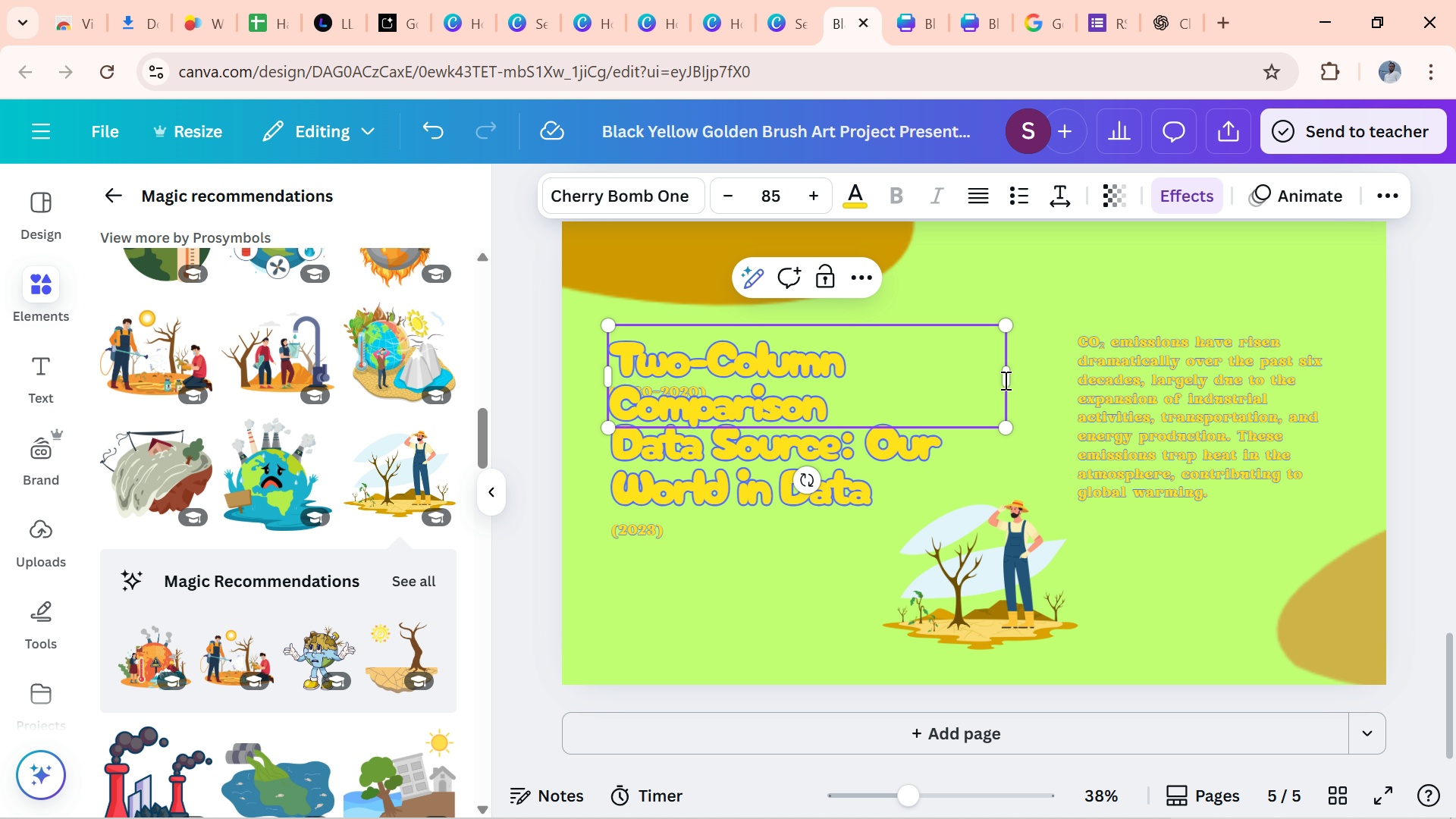 
left_click_drag(start_coordinate=[1009, 384], to_coordinate=[1077, 371])
 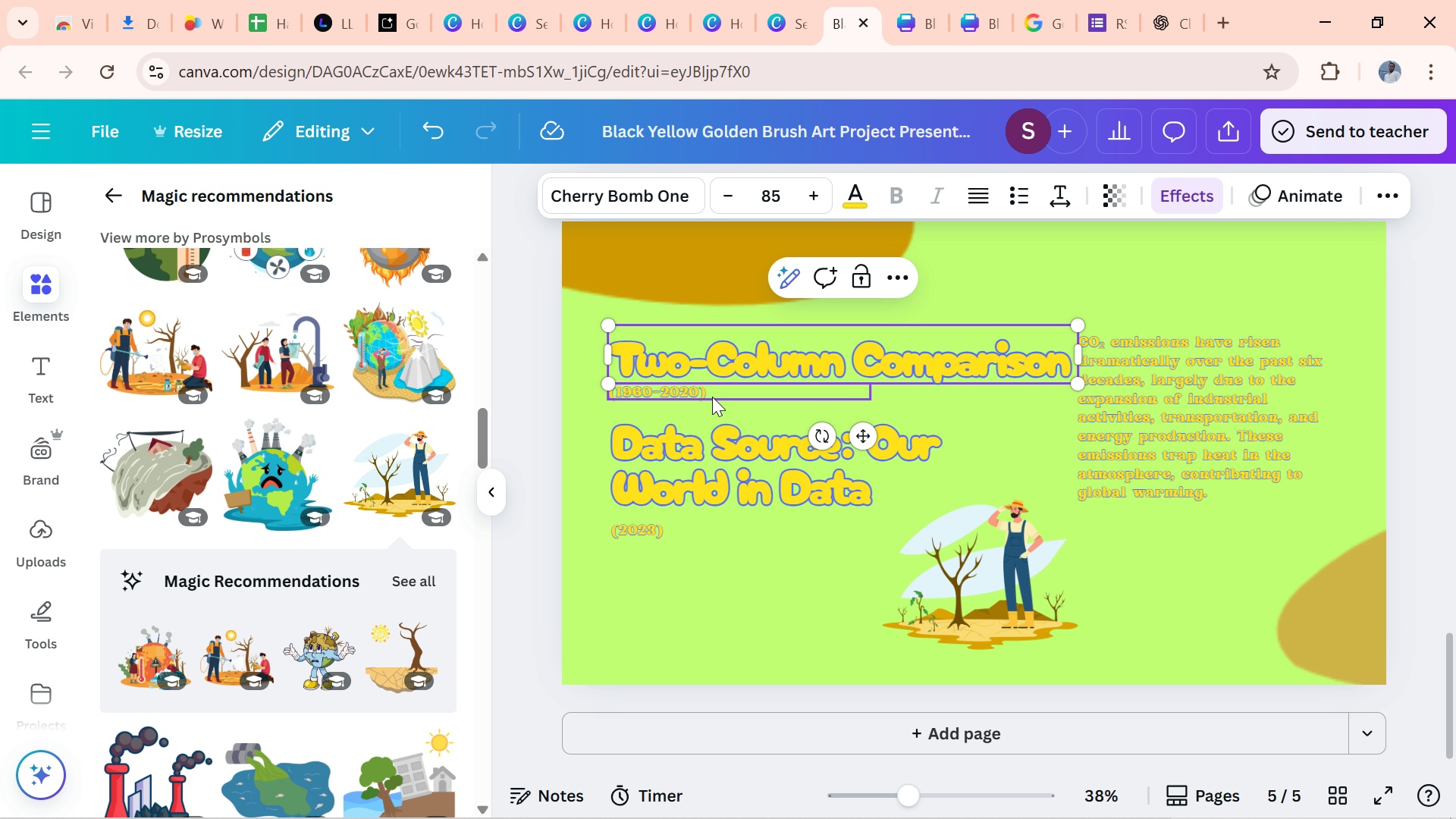 
left_click([712, 397])
 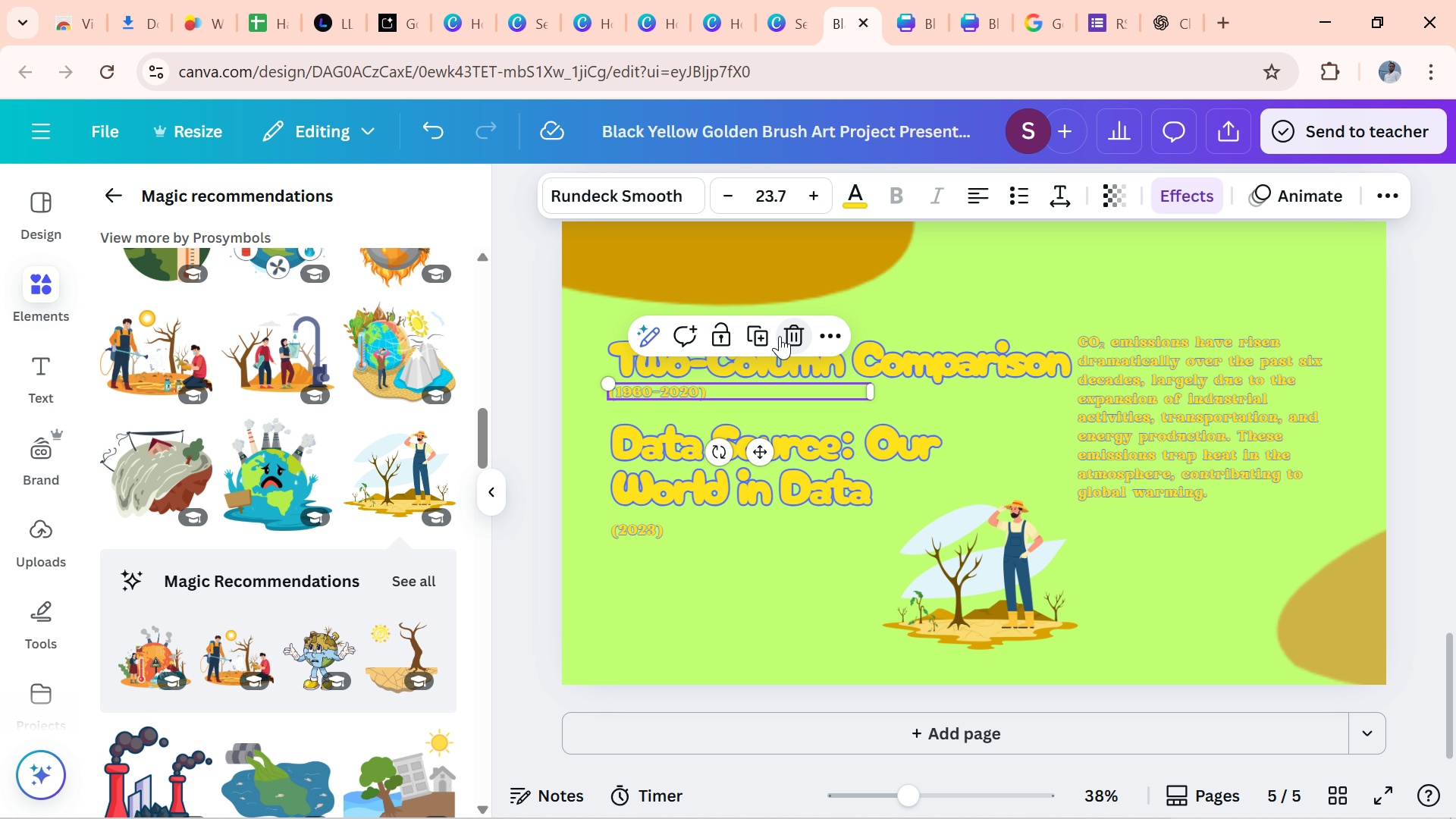 
left_click([780, 336])
 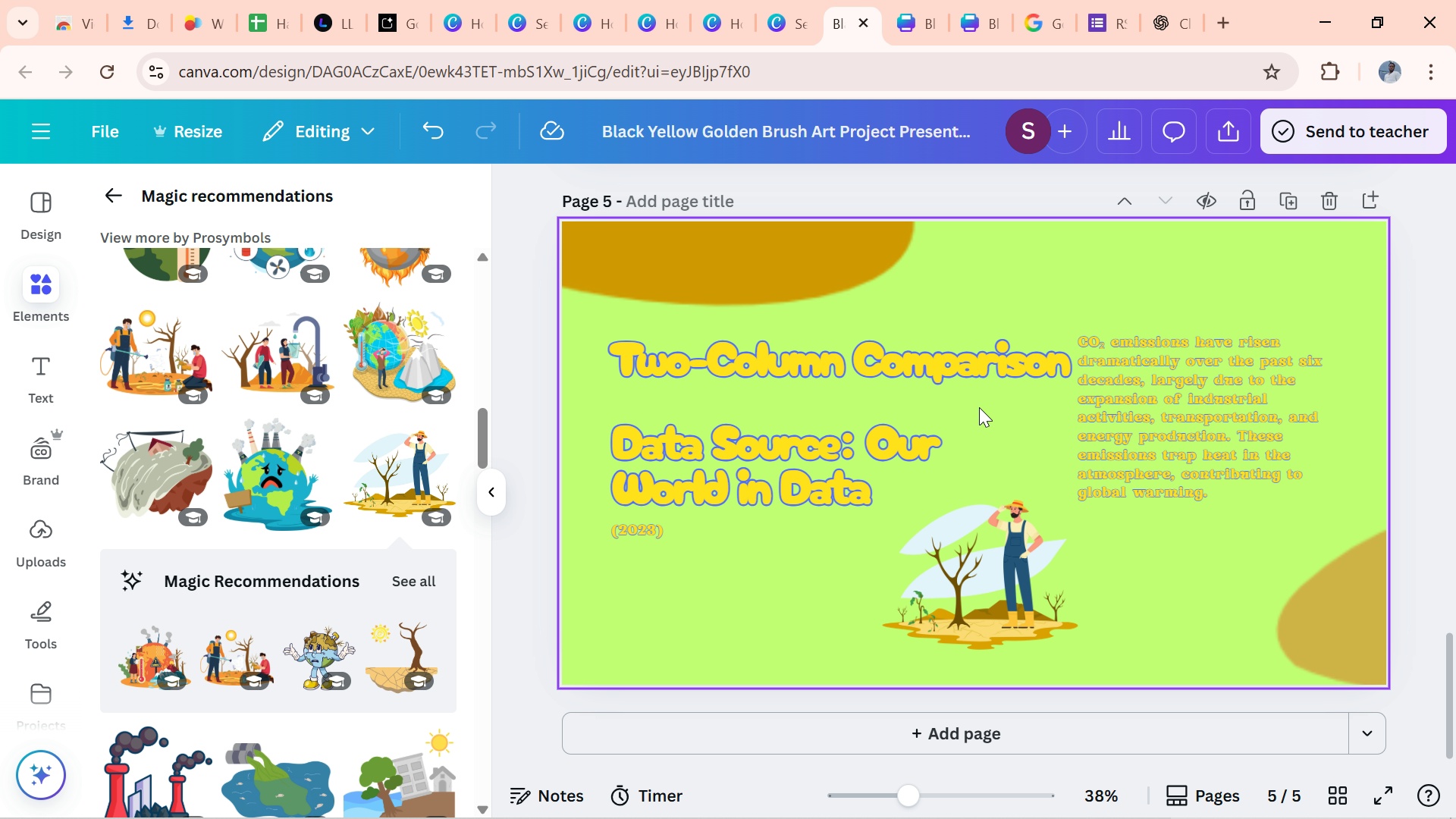 
left_click_drag(start_coordinate=[968, 380], to_coordinate=[1092, 377])
 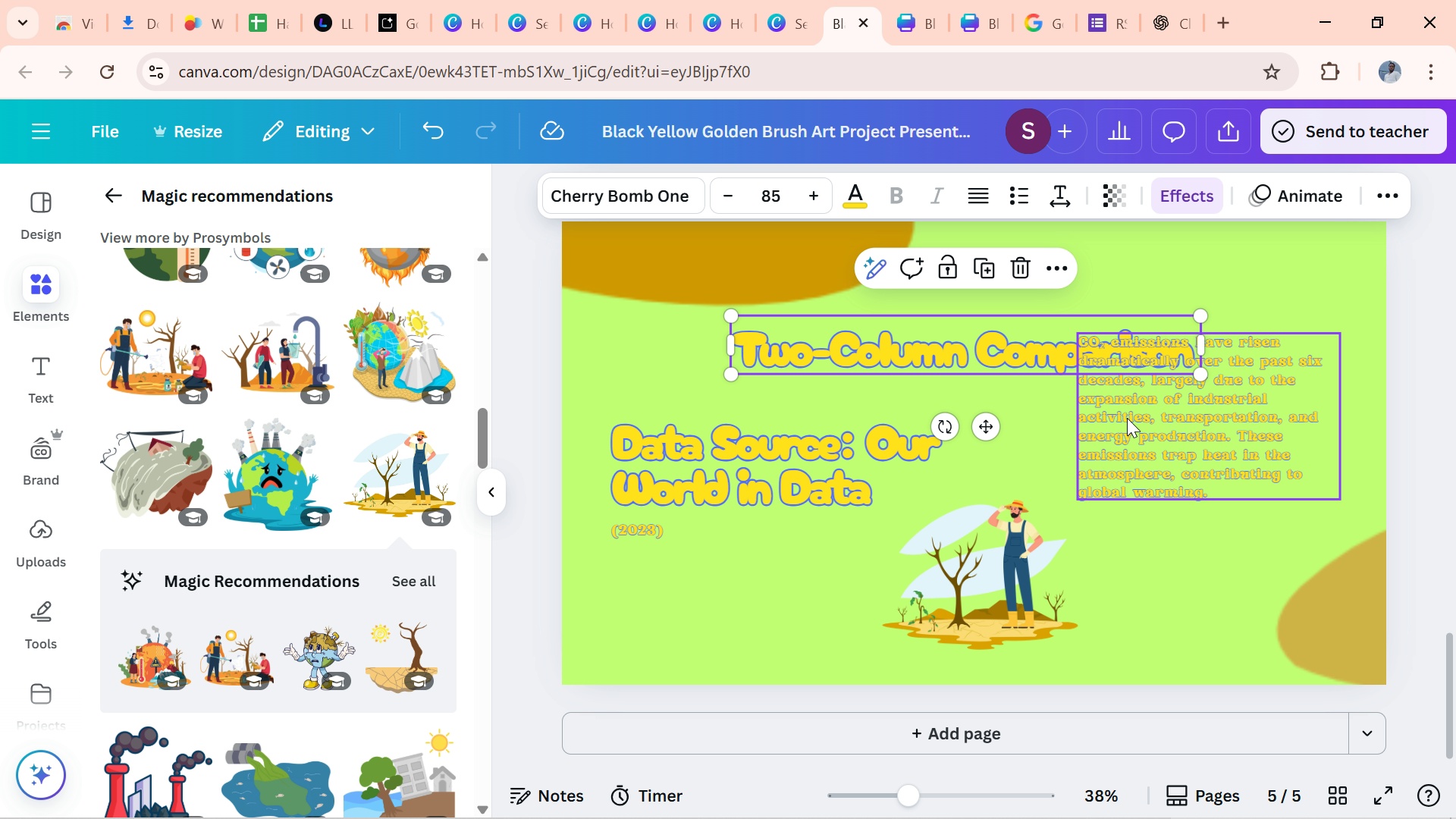 
left_click_drag(start_coordinate=[1127, 418], to_coordinate=[1144, 498])
 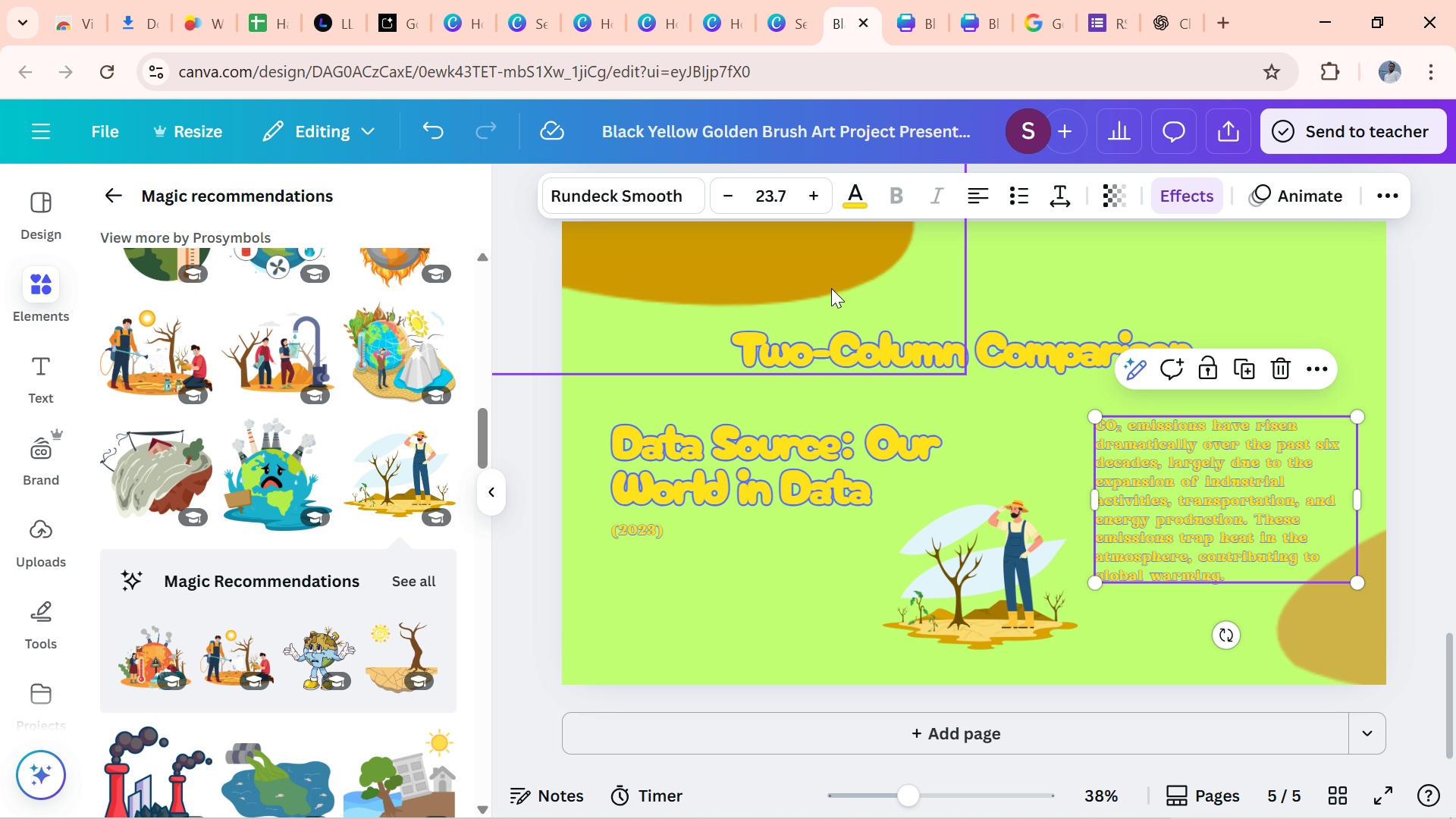 
left_click_drag(start_coordinate=[830, 280], to_coordinate=[610, 318])
 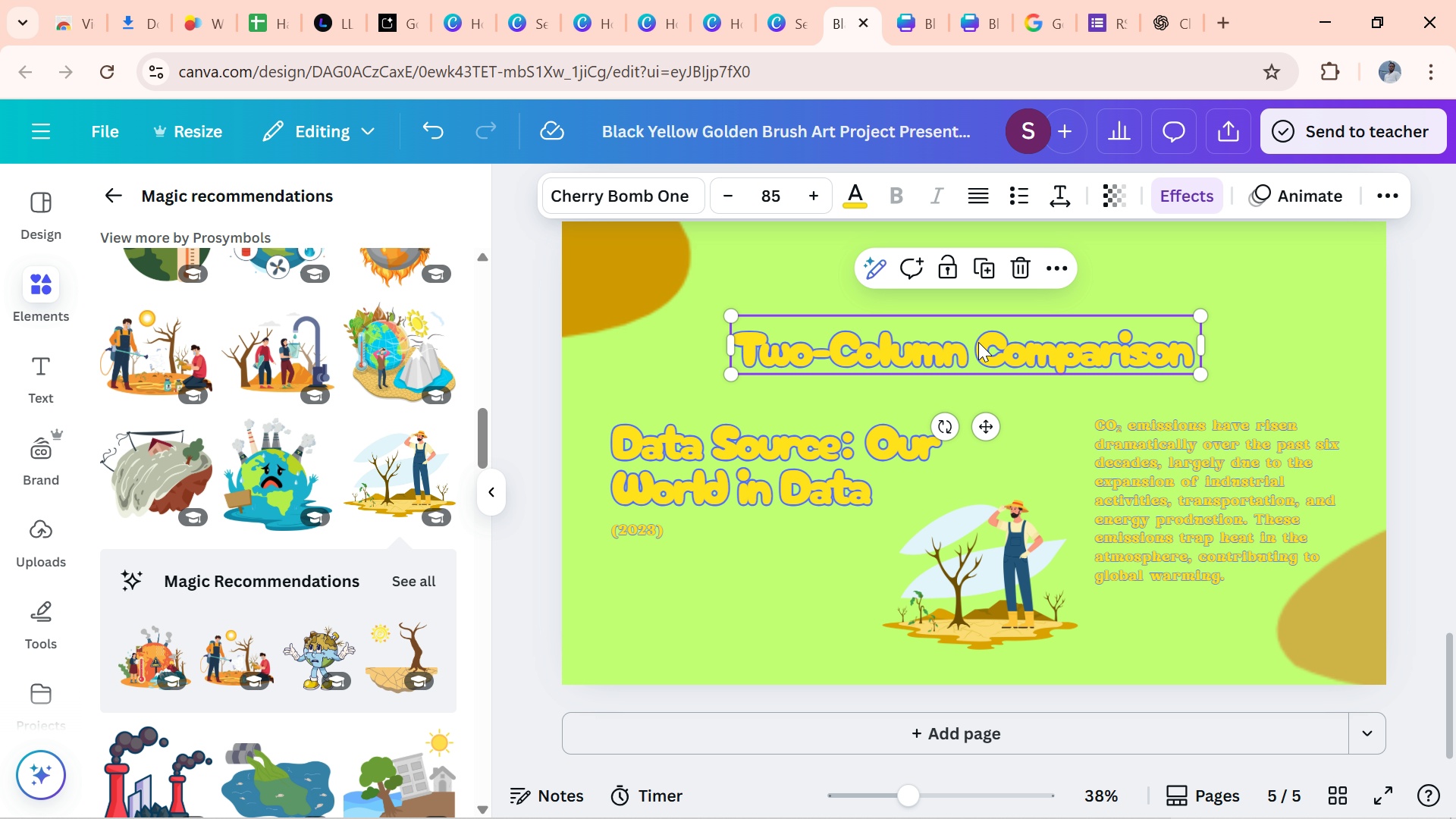 
left_click_drag(start_coordinate=[978, 342], to_coordinate=[983, 336])
 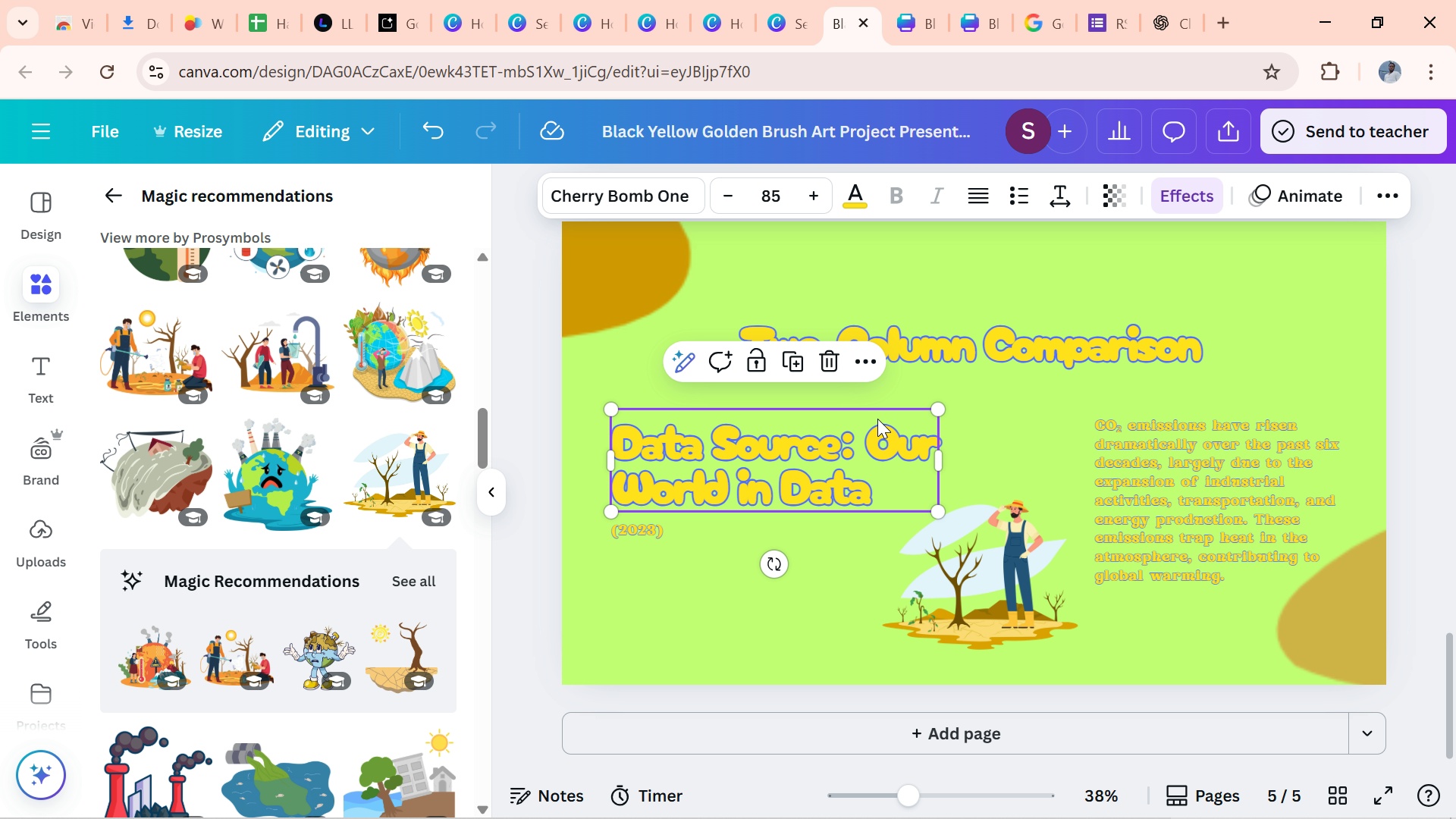 
left_click_drag(start_coordinate=[877, 419], to_coordinate=[843, 515])
 